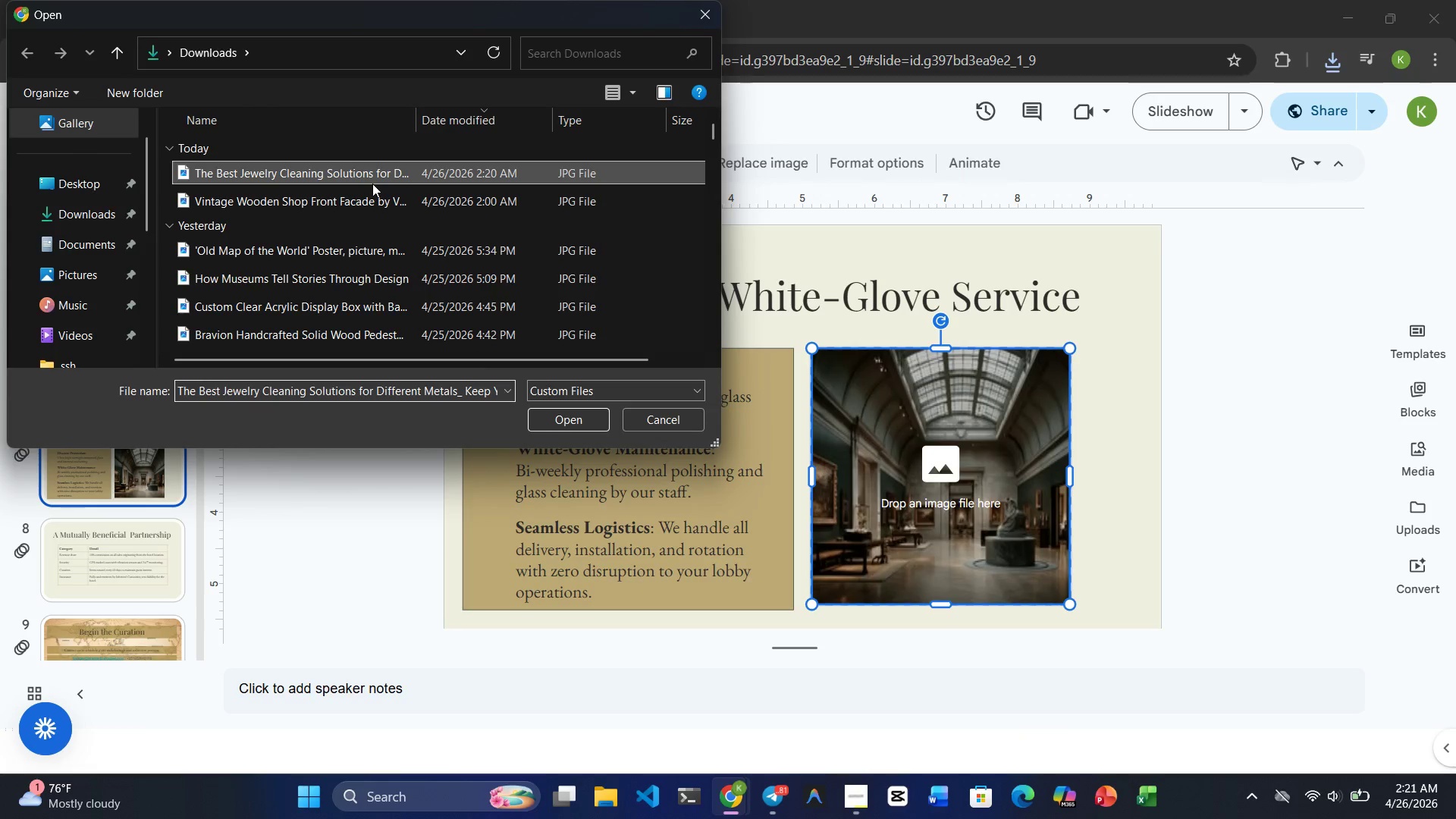 
scroll: coordinate [372, 184], scroll_direction: up, amount: 6.0
 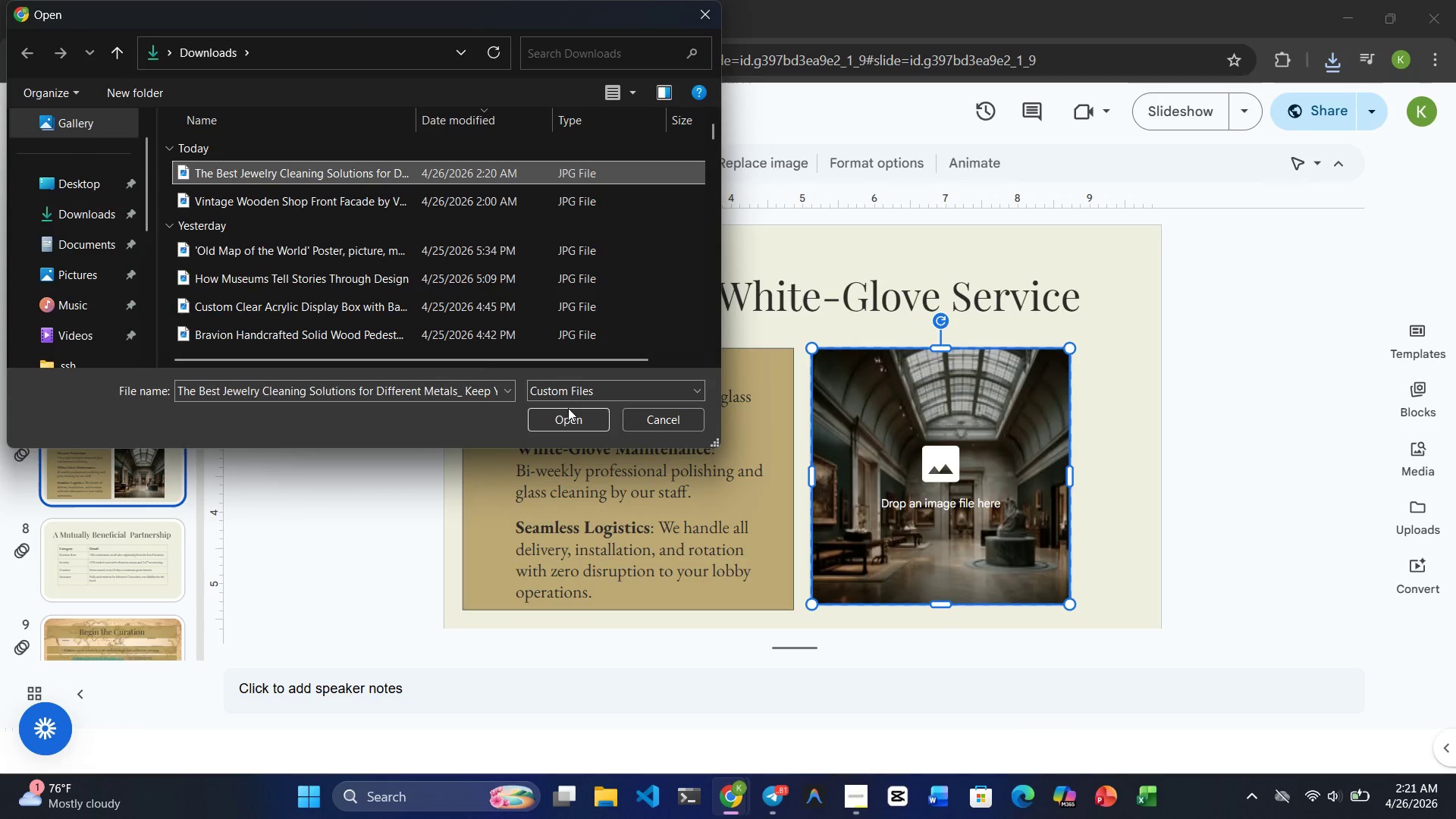 
left_click([559, 416])
 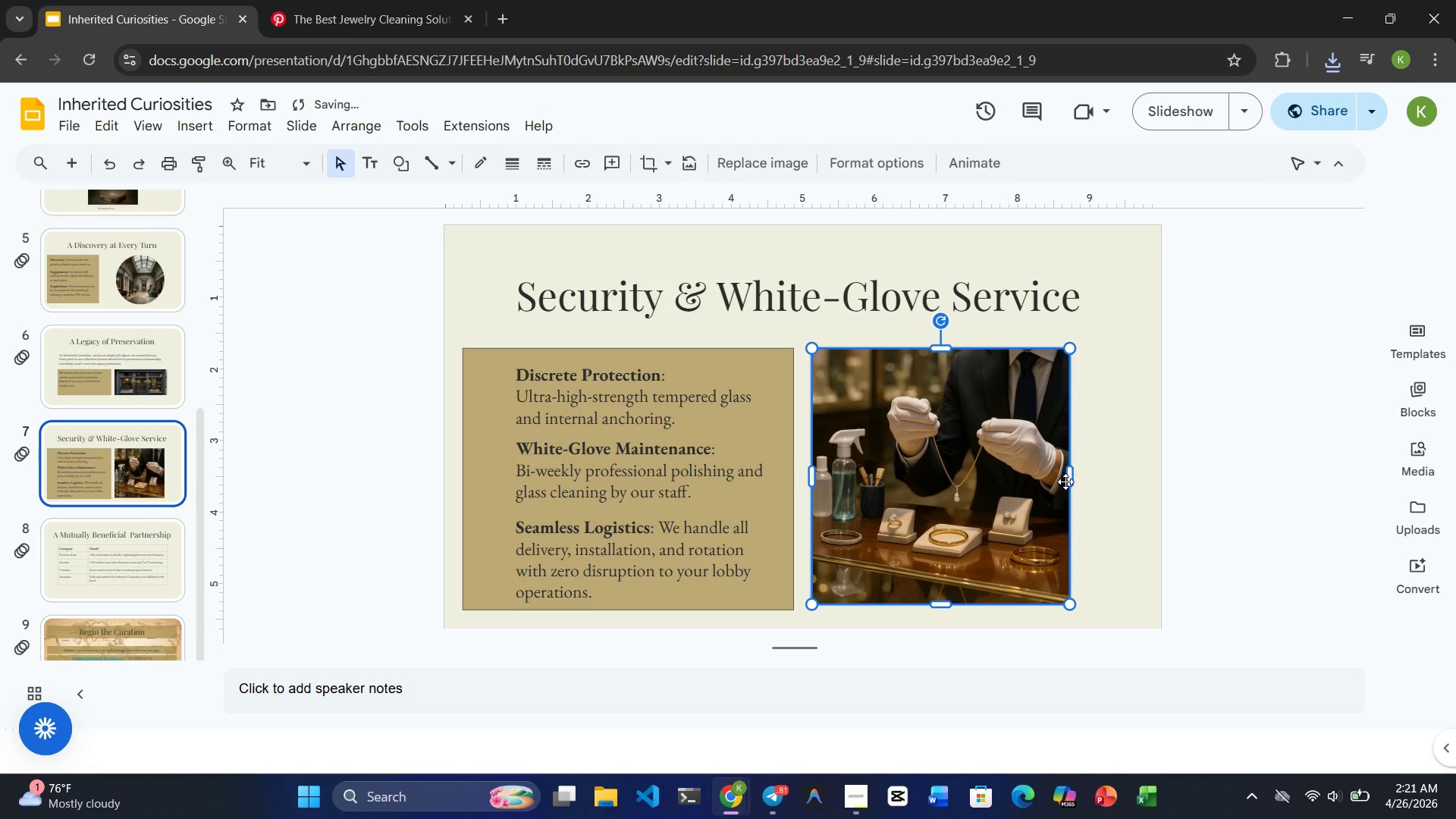 
left_click_drag(start_coordinate=[1070, 478], to_coordinate=[1134, 472])
 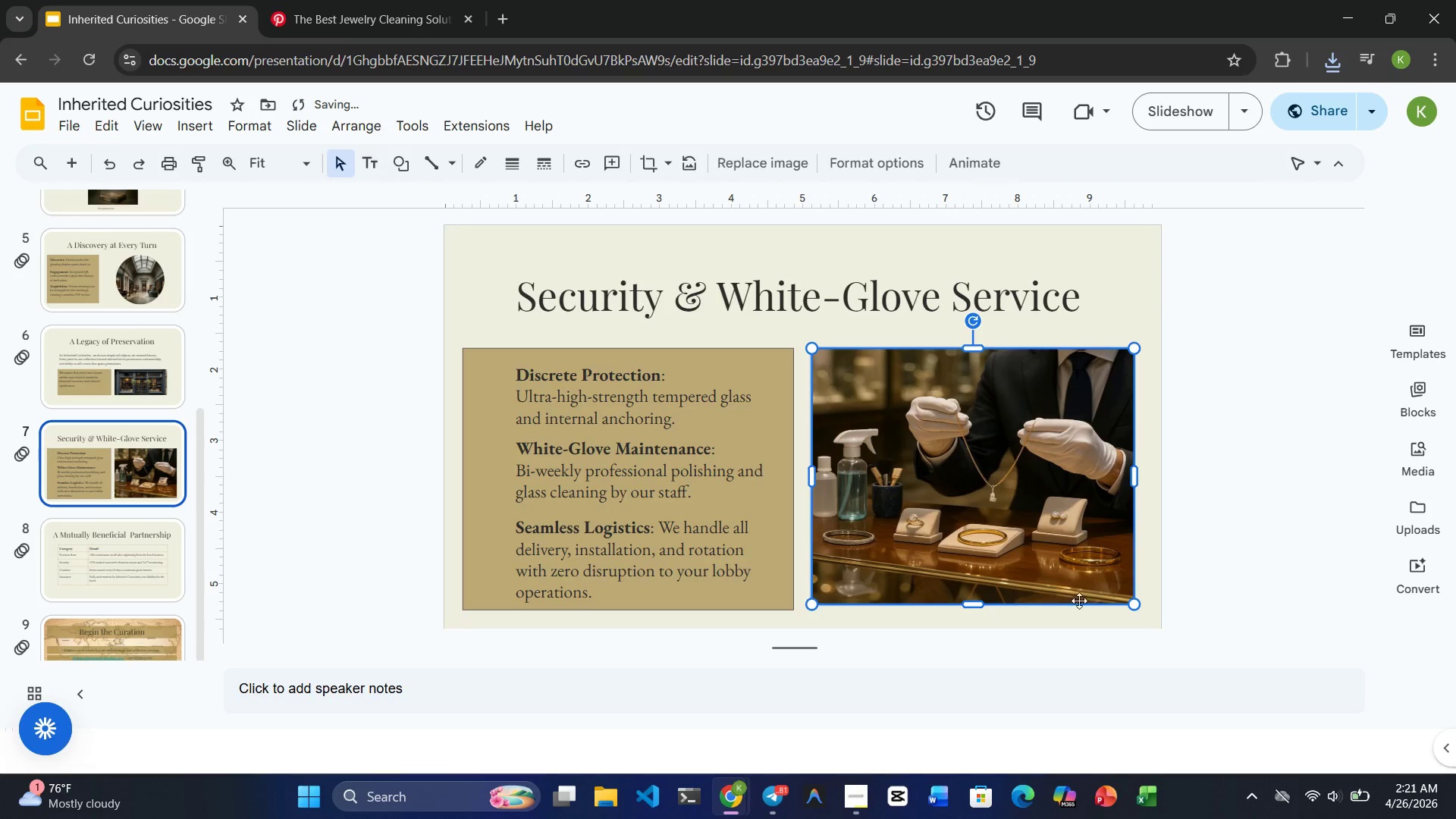 
left_click([1014, 696])
 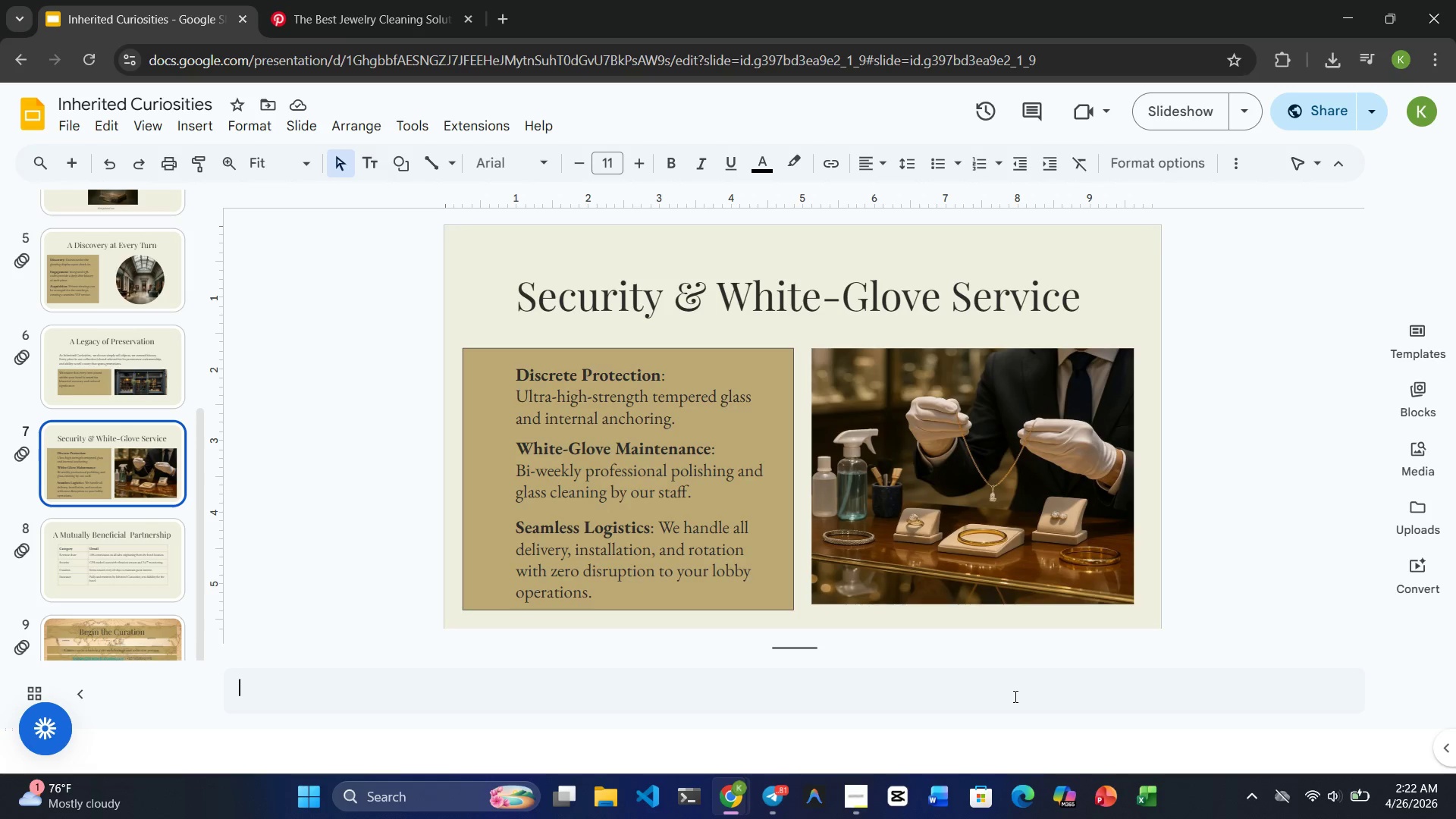 
wait(68.3)
 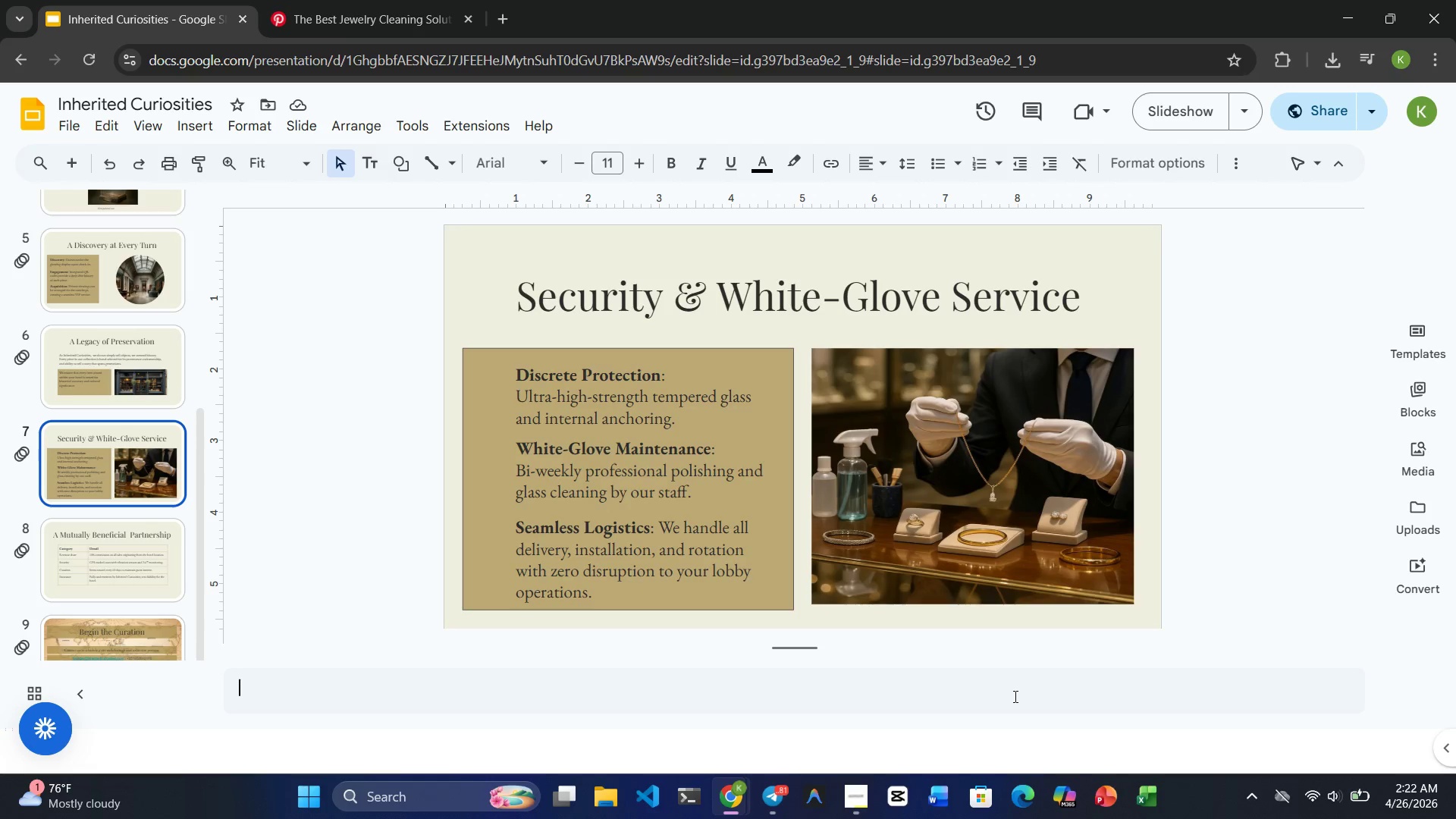 
left_click([1064, 536])
 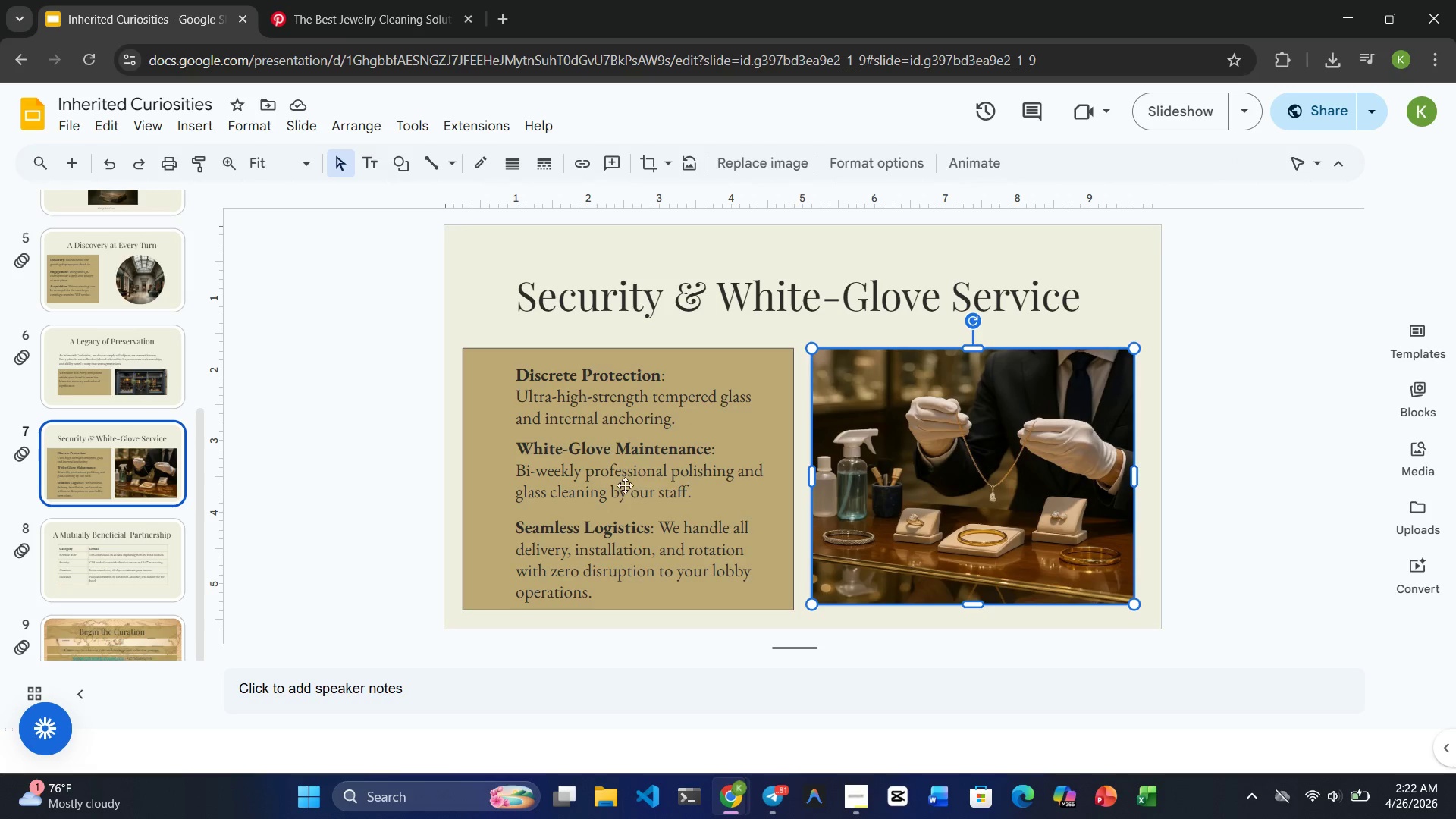 
left_click([625, 485])
 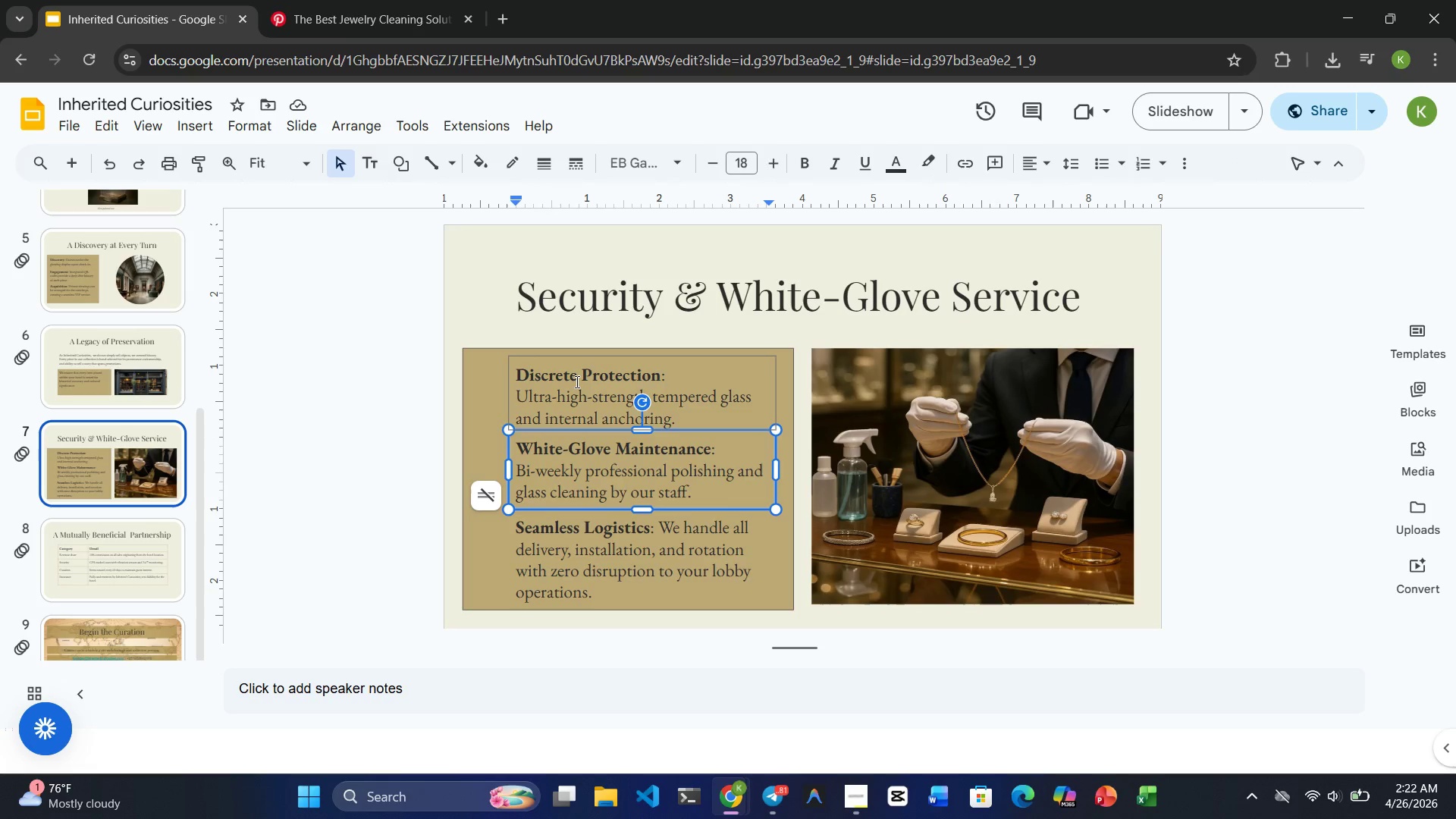 
left_click([576, 381])
 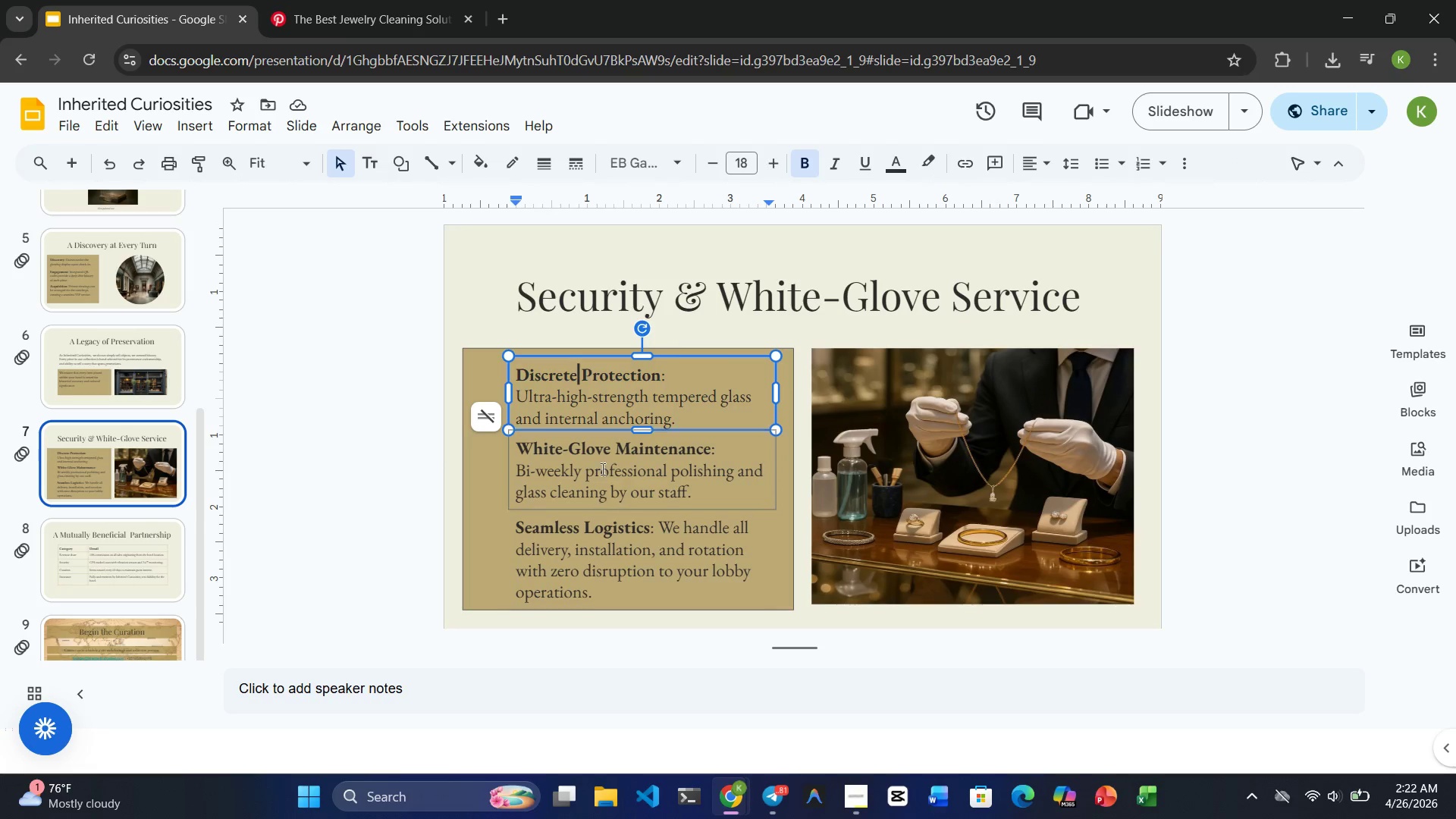 
left_click([601, 467])
 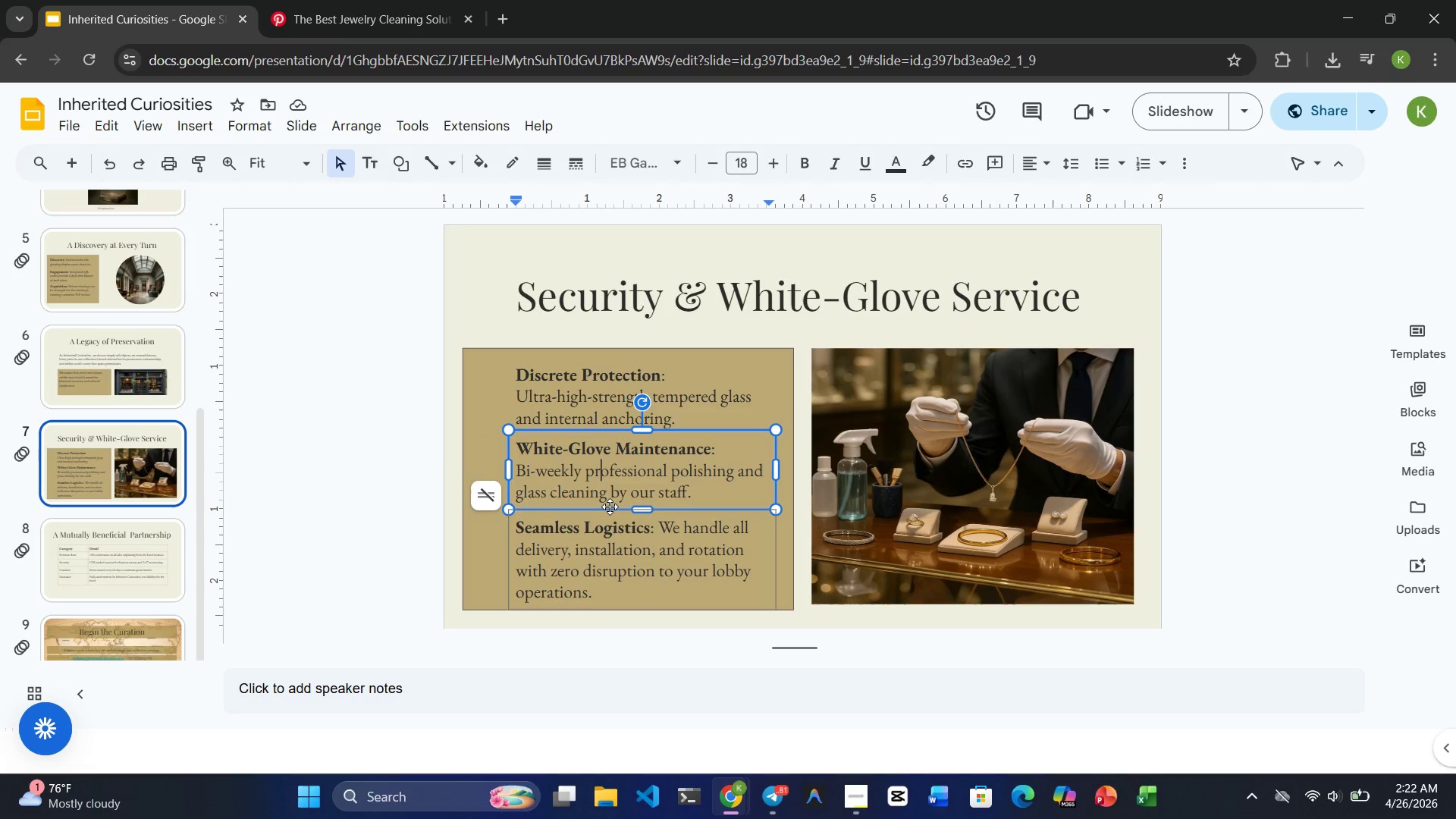 
left_click([619, 585])
 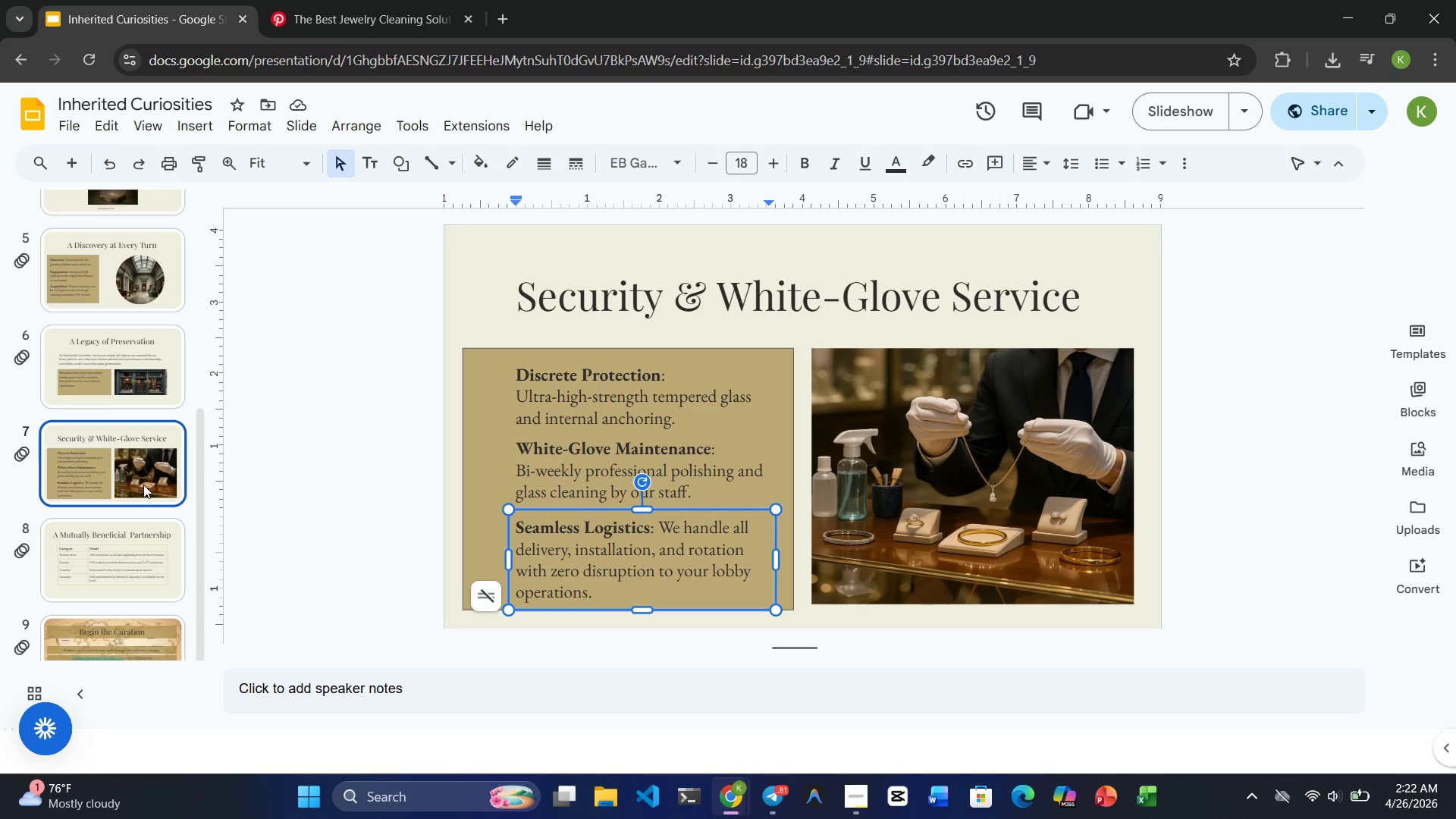 
left_click([111, 484])
 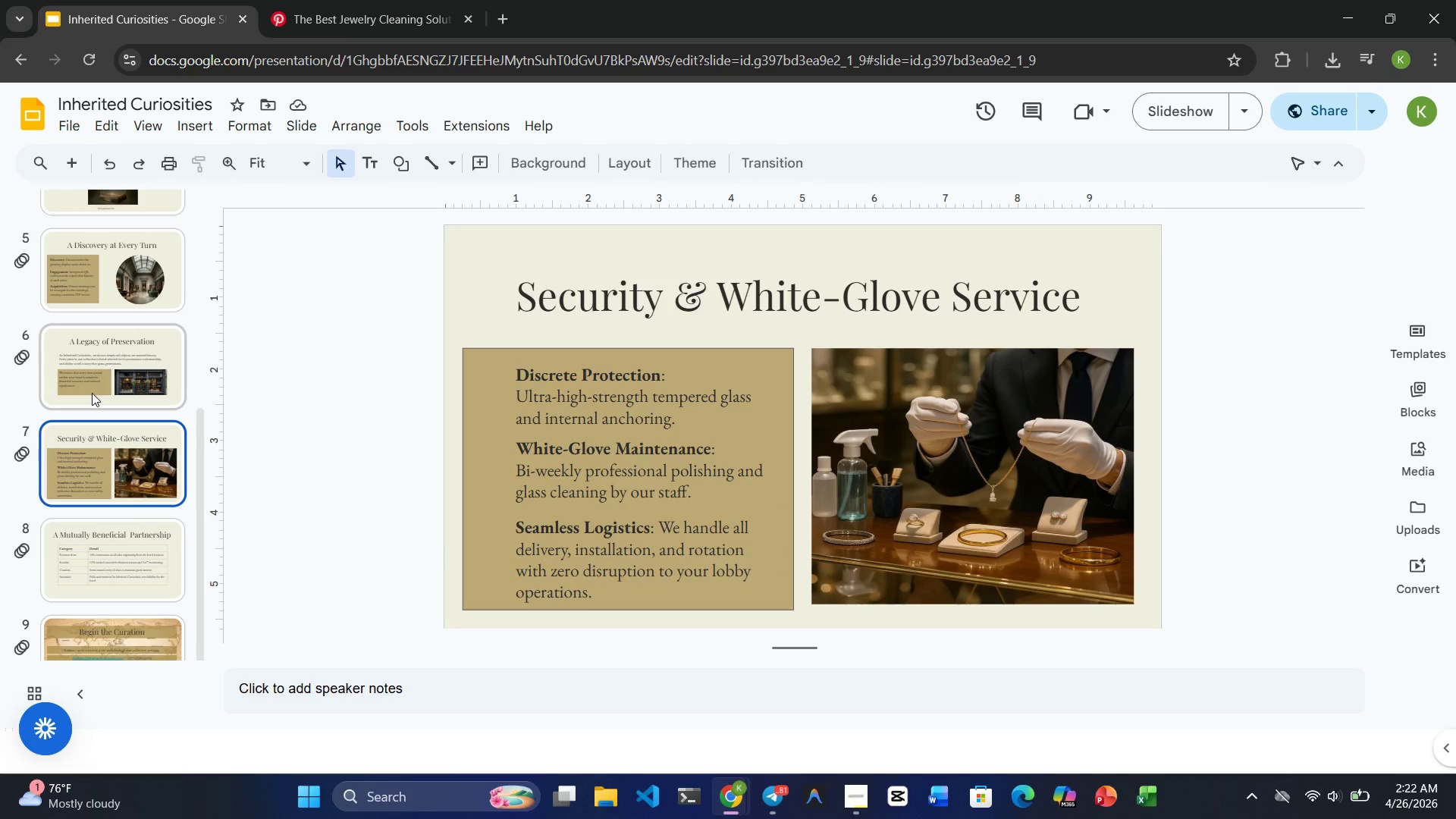 
left_click([92, 393])
 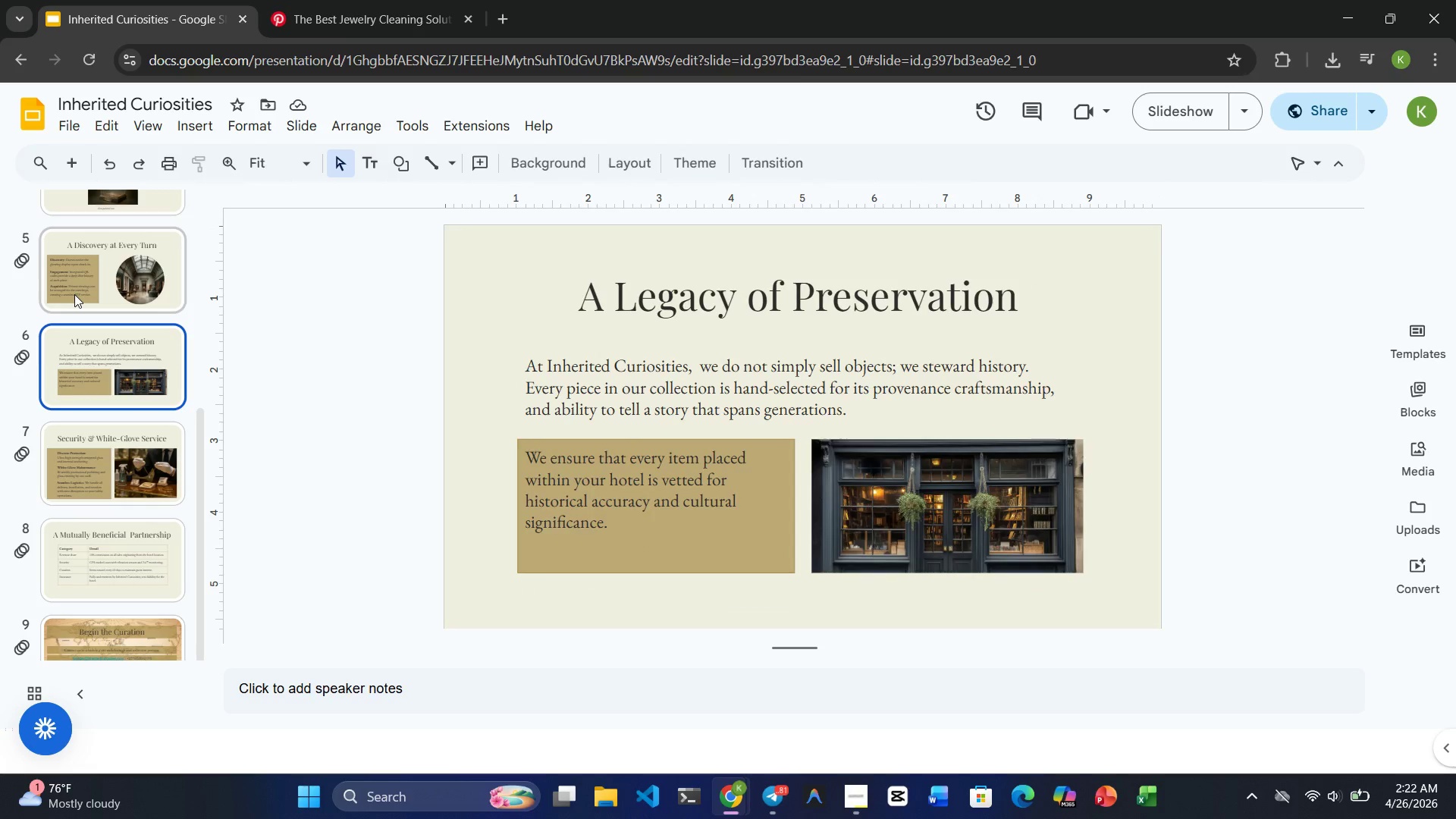 
left_click([74, 294])
 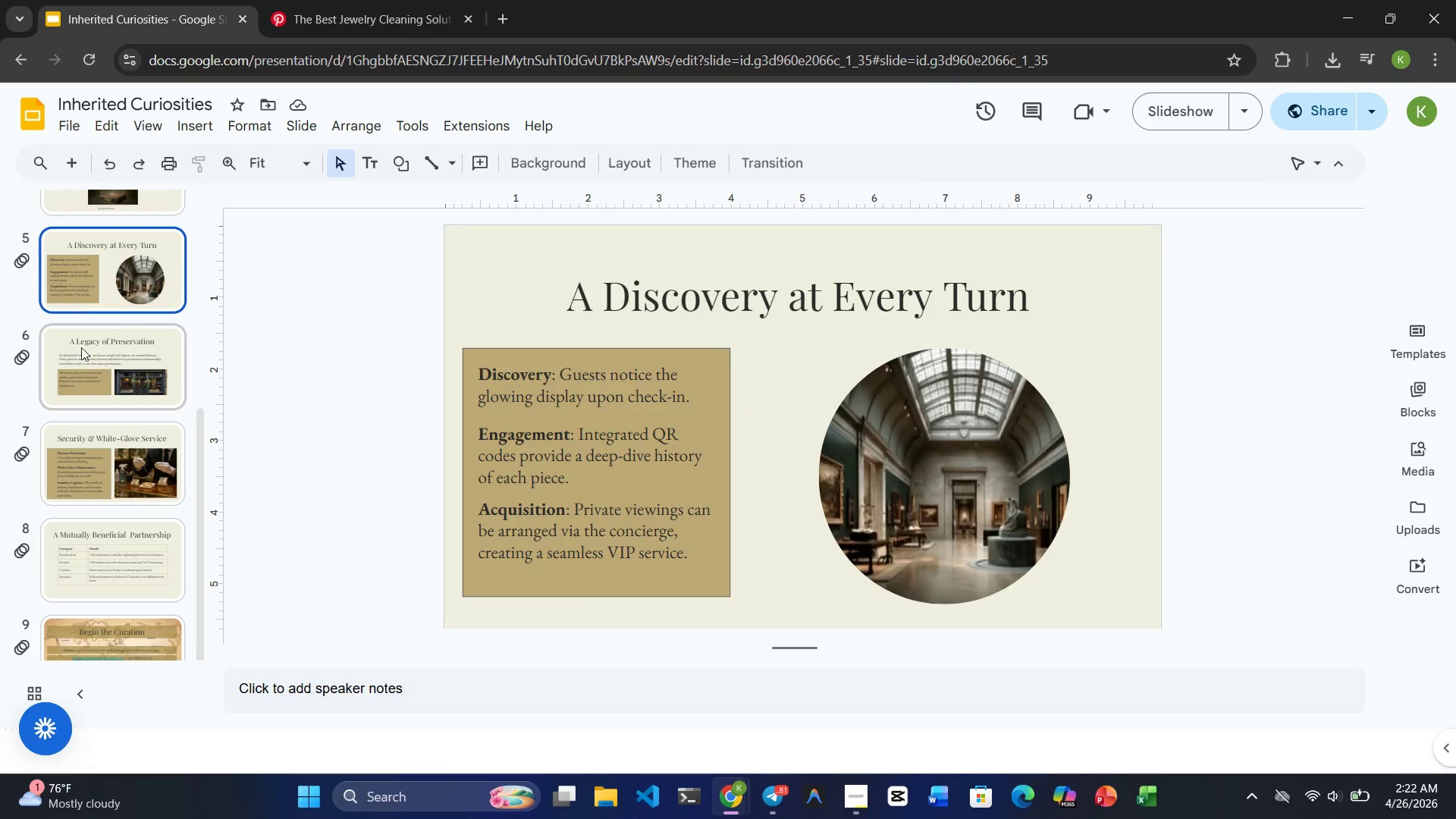 
left_click([81, 347])
 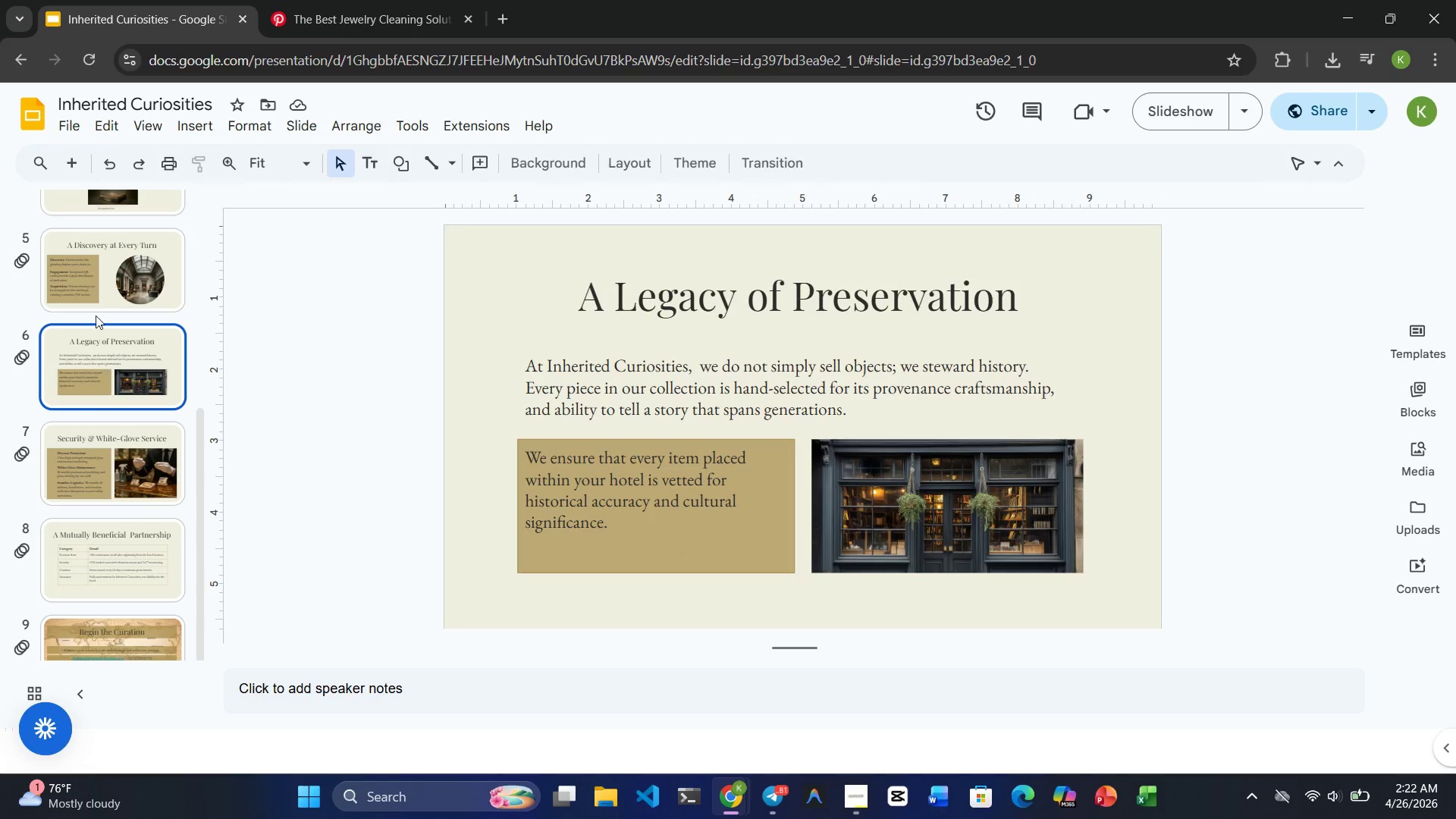 
left_click([99, 294])
 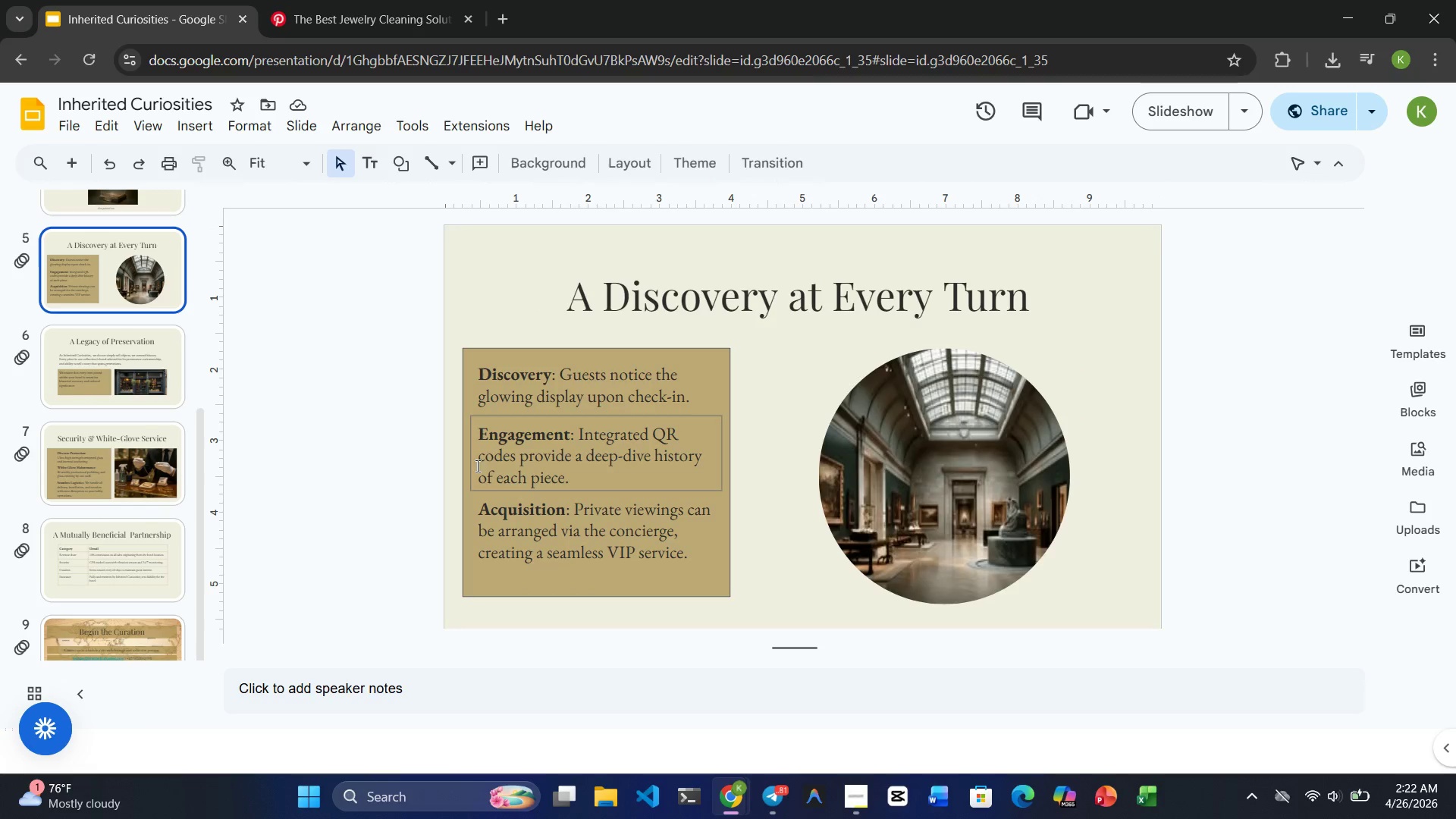 
left_click([151, 403])
 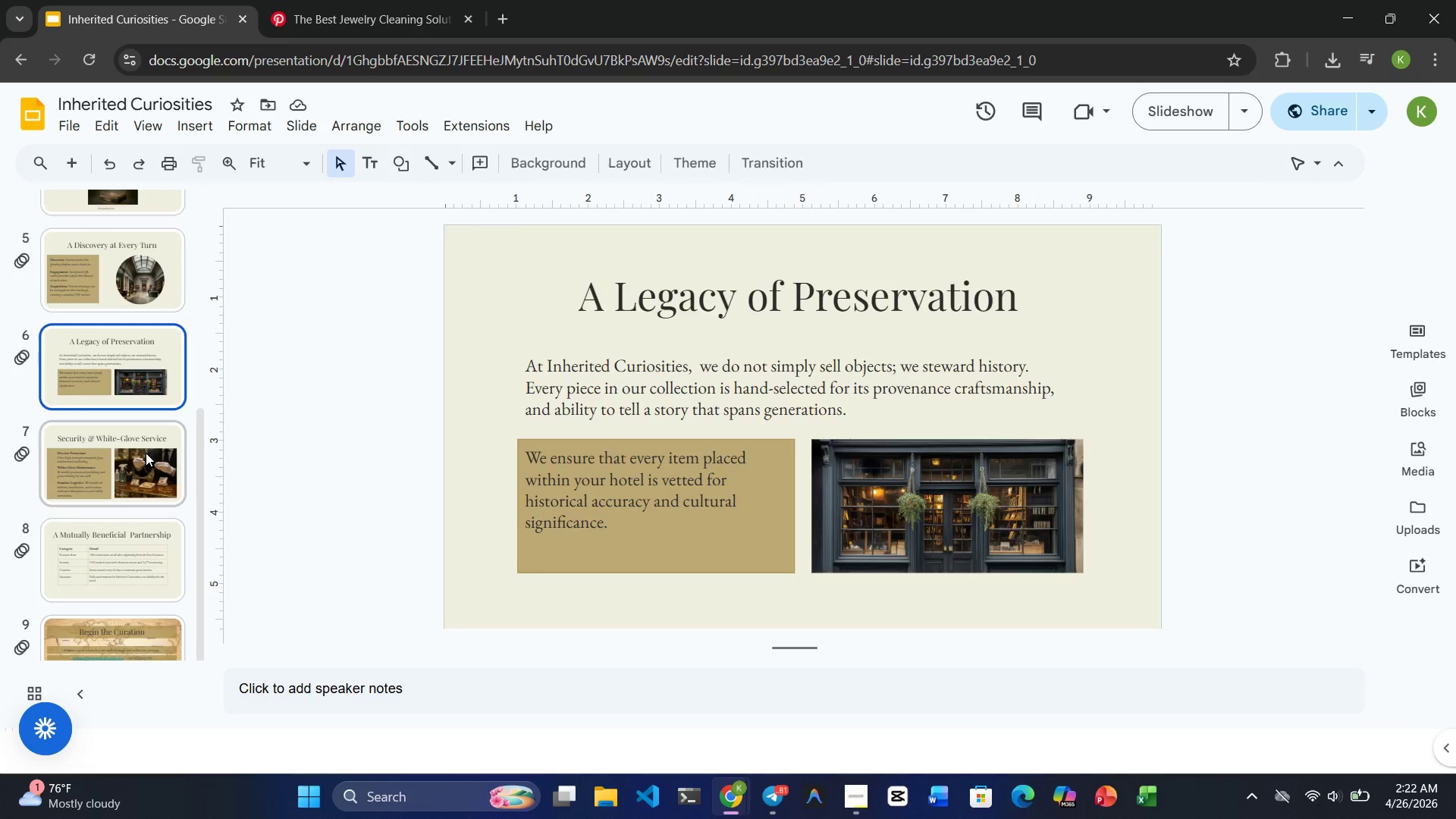 
left_click([146, 453])
 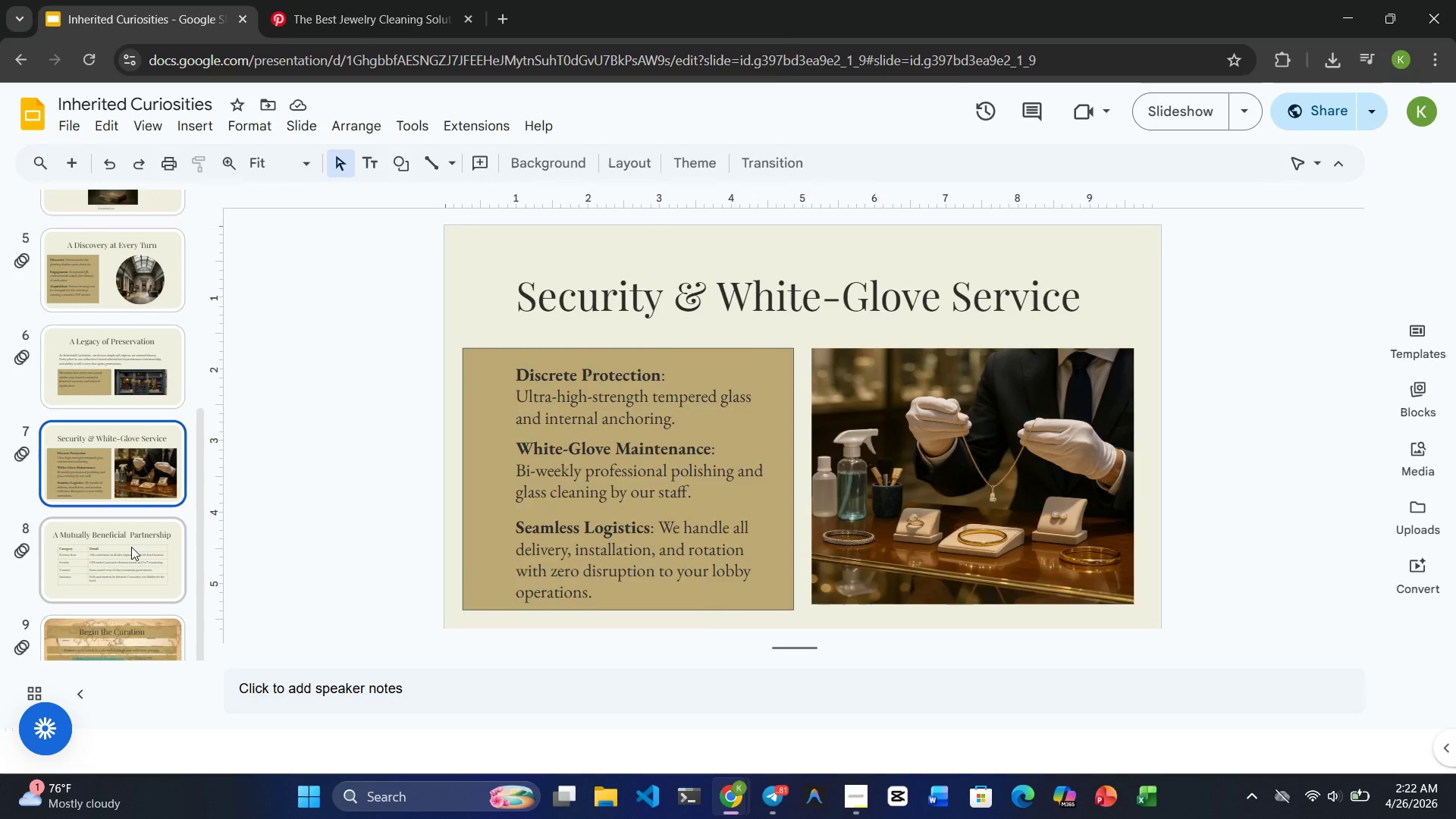 
left_click([131, 547])
 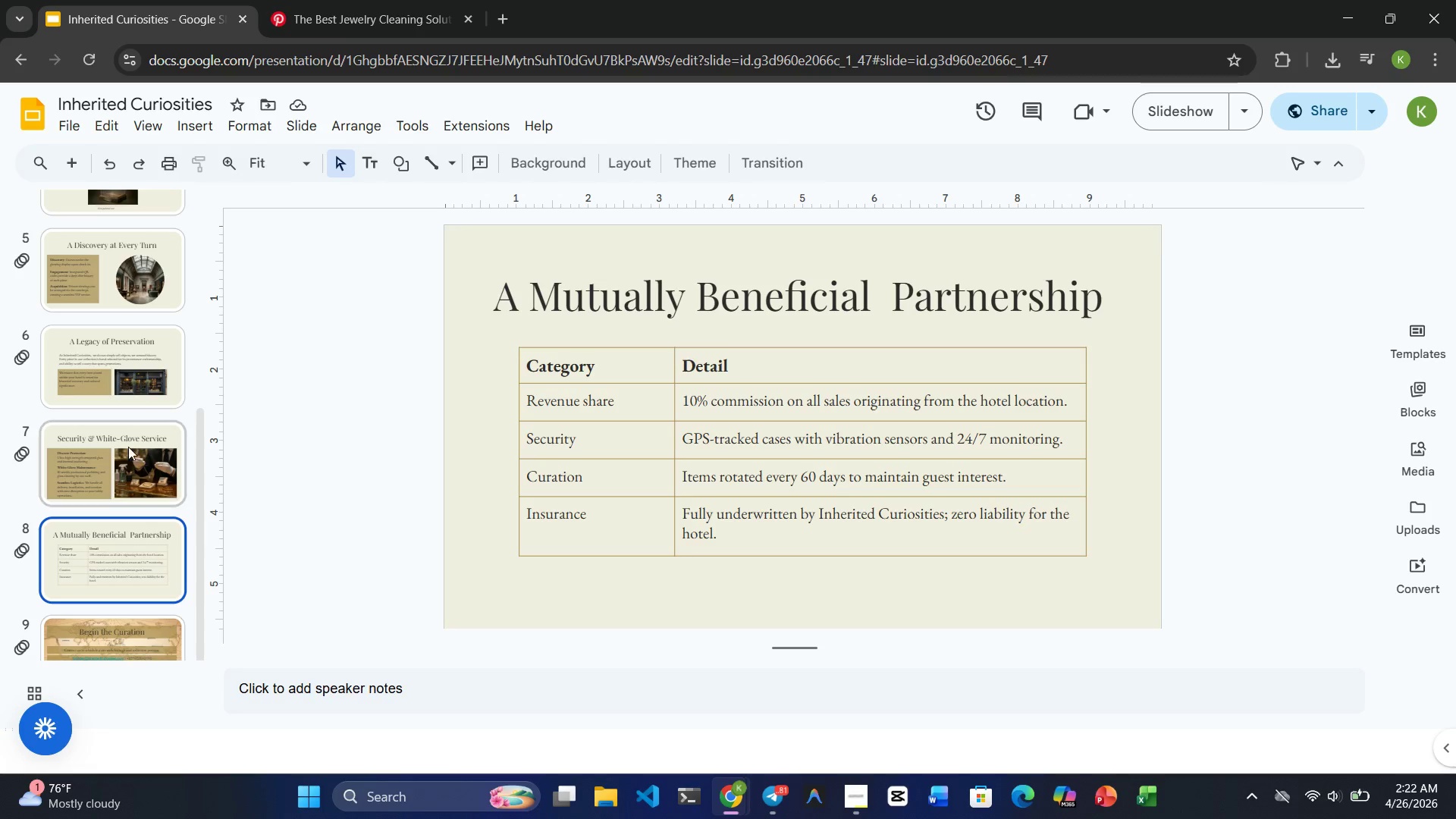 
left_click([128, 447])
 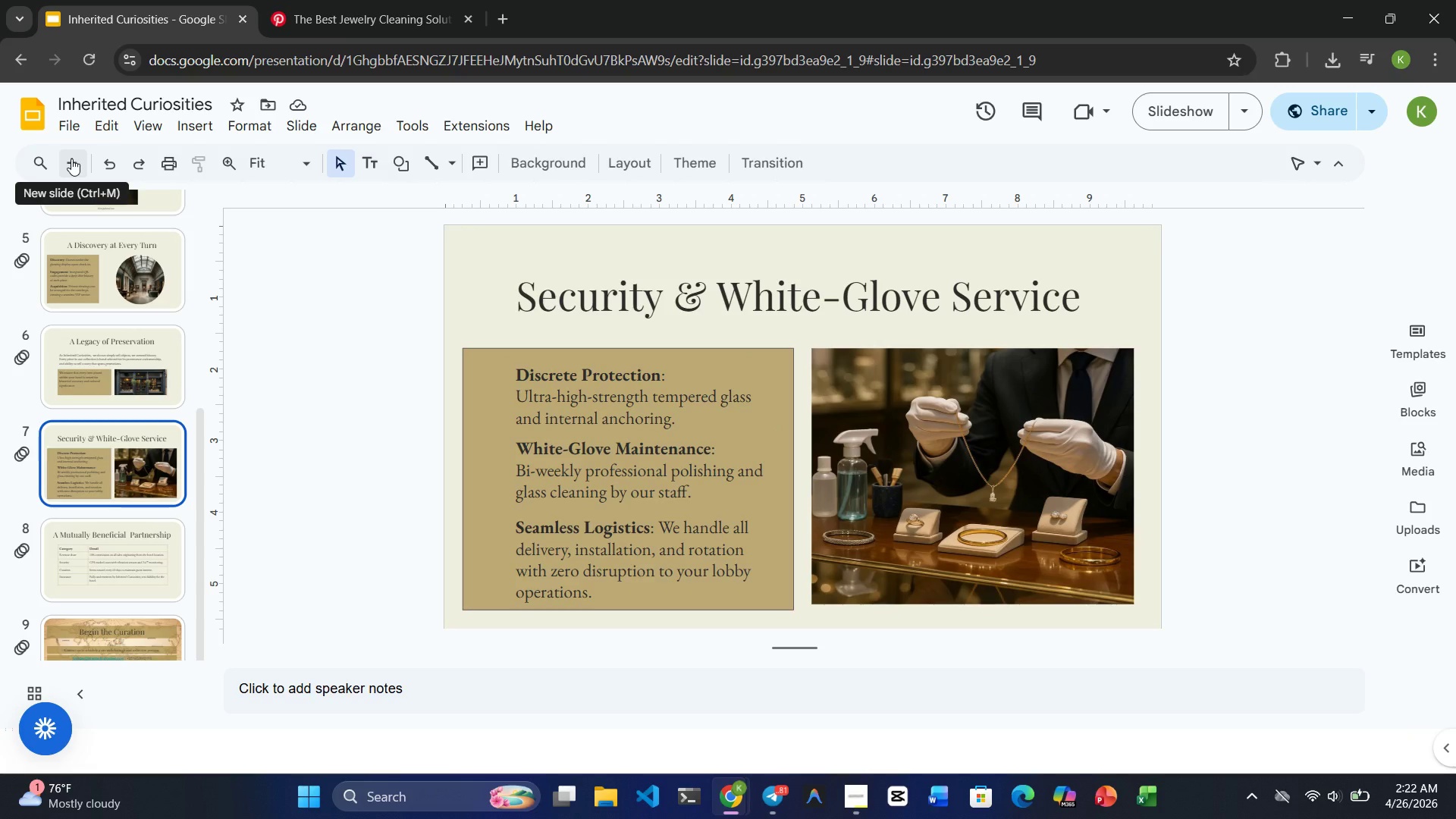 
wait(7.89)
 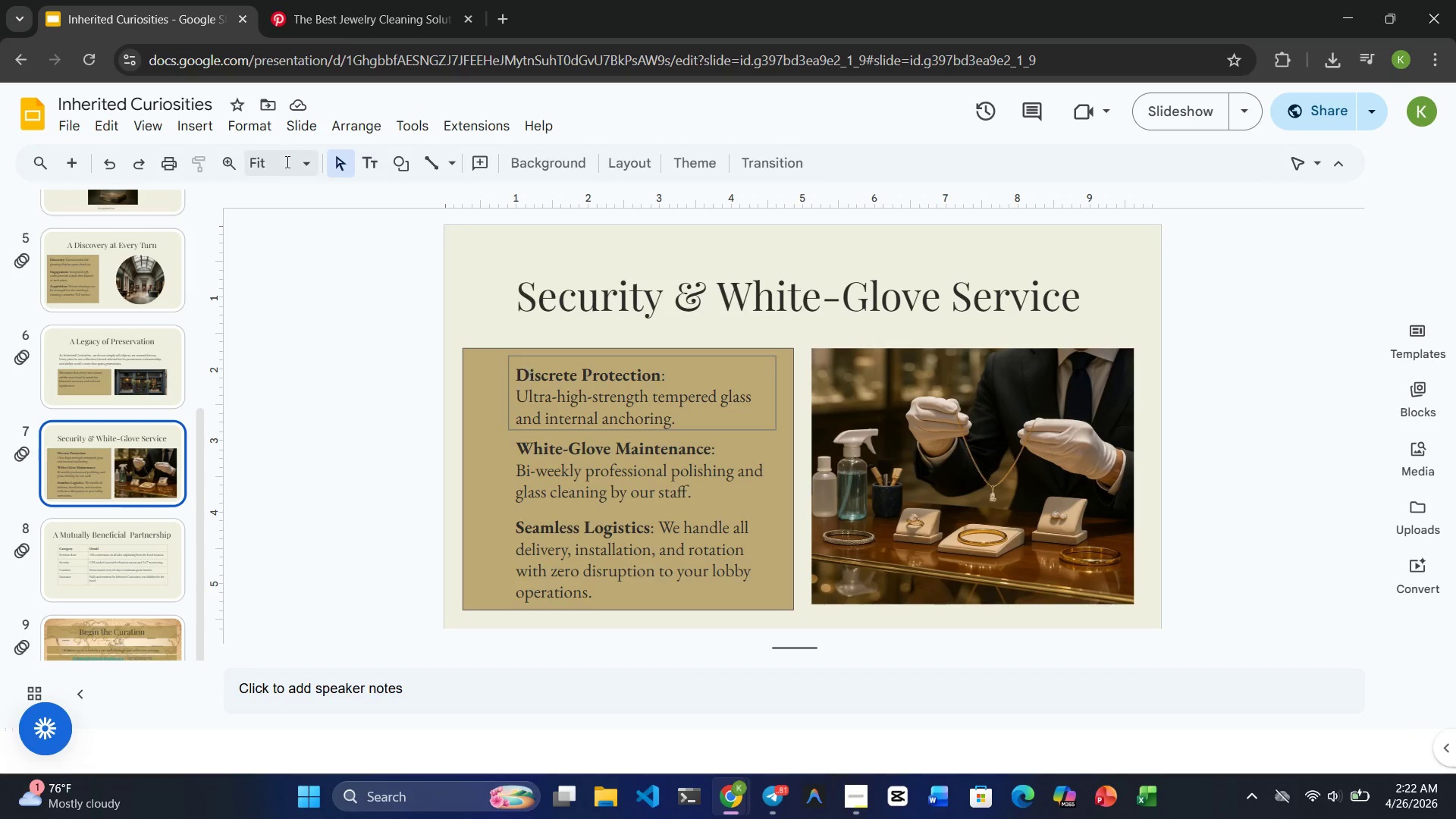 
left_click([71, 158])
 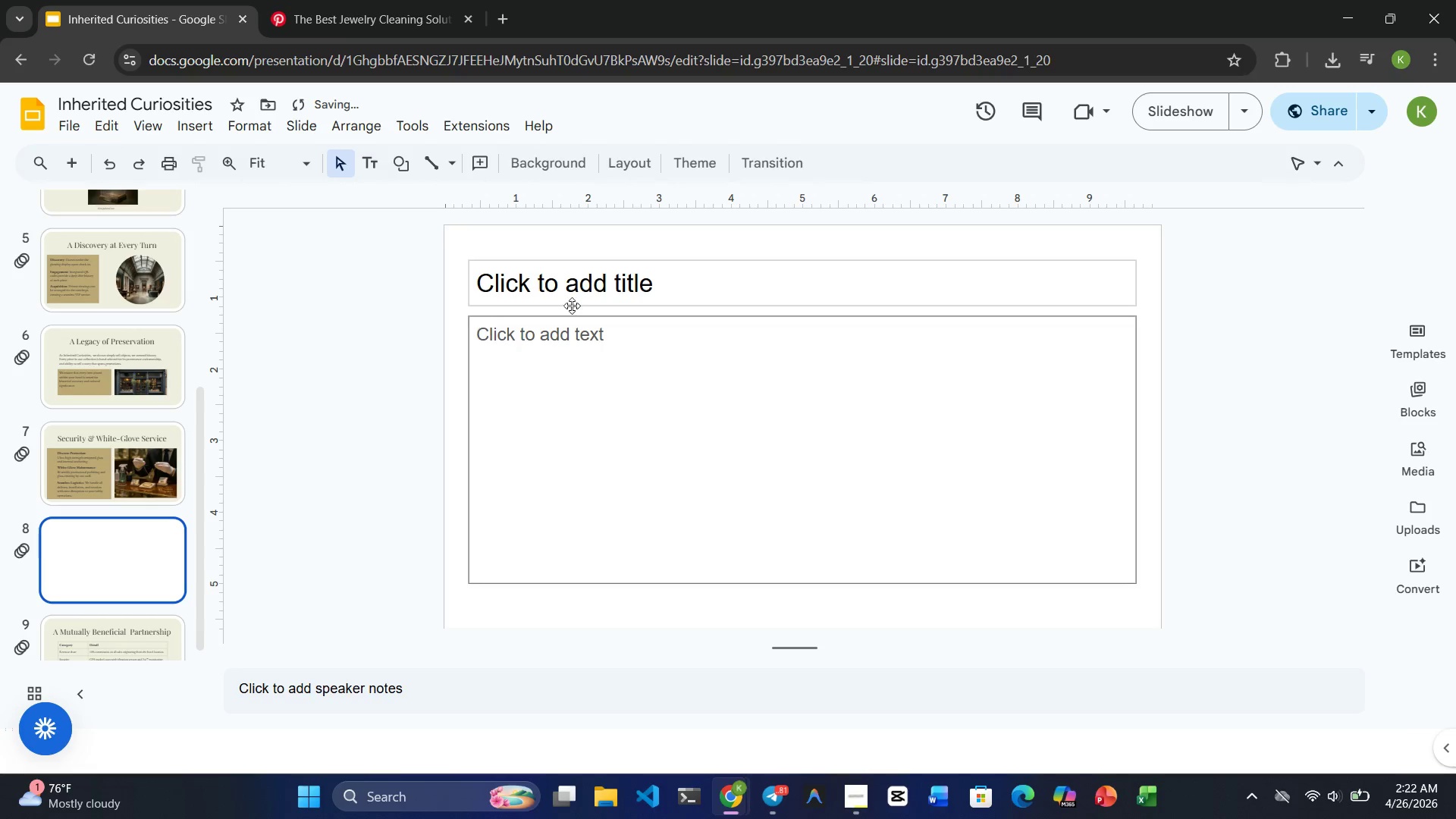 
left_click([644, 300])
 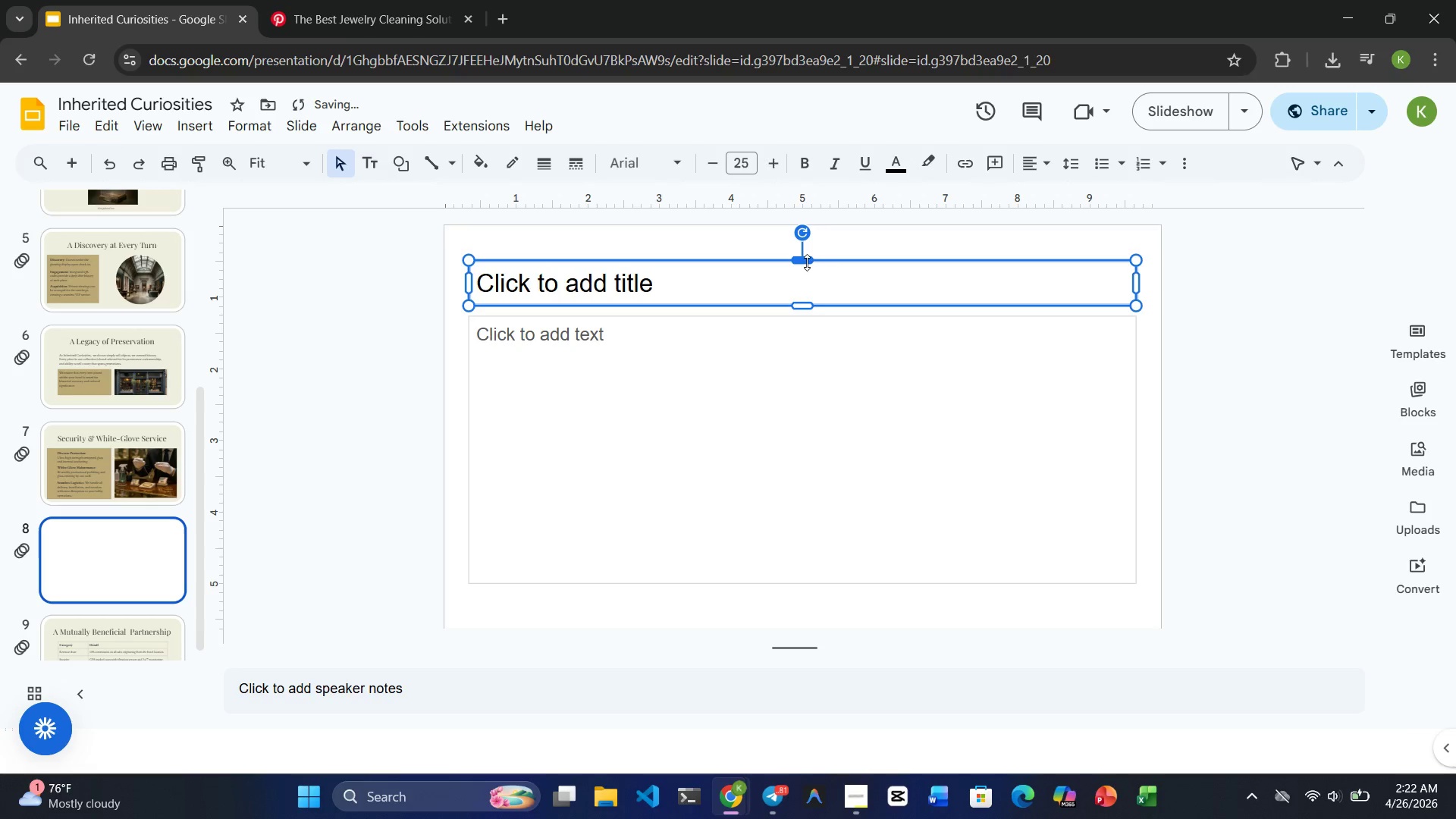 
left_click([807, 260])
 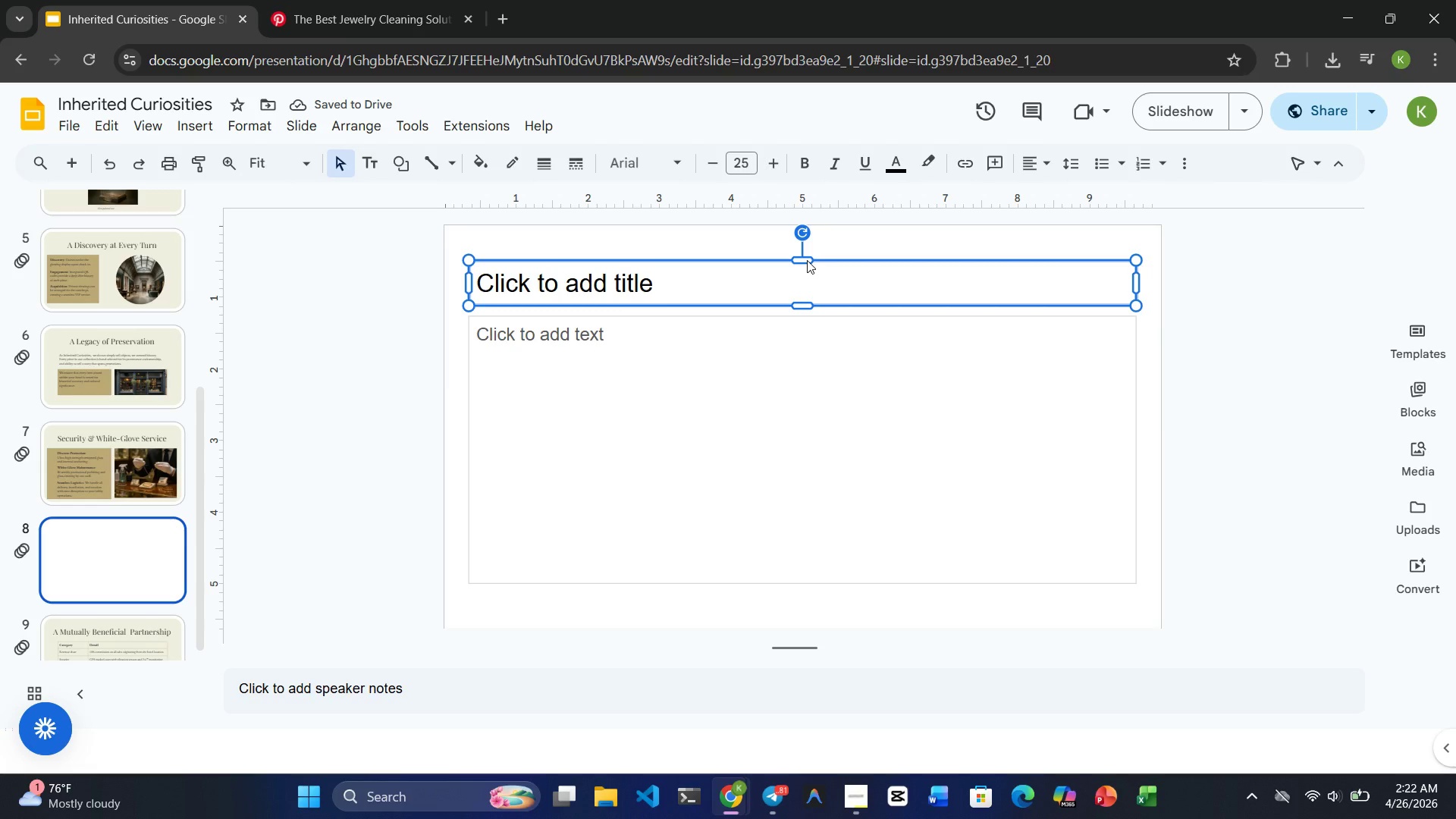 
key(Delete)
 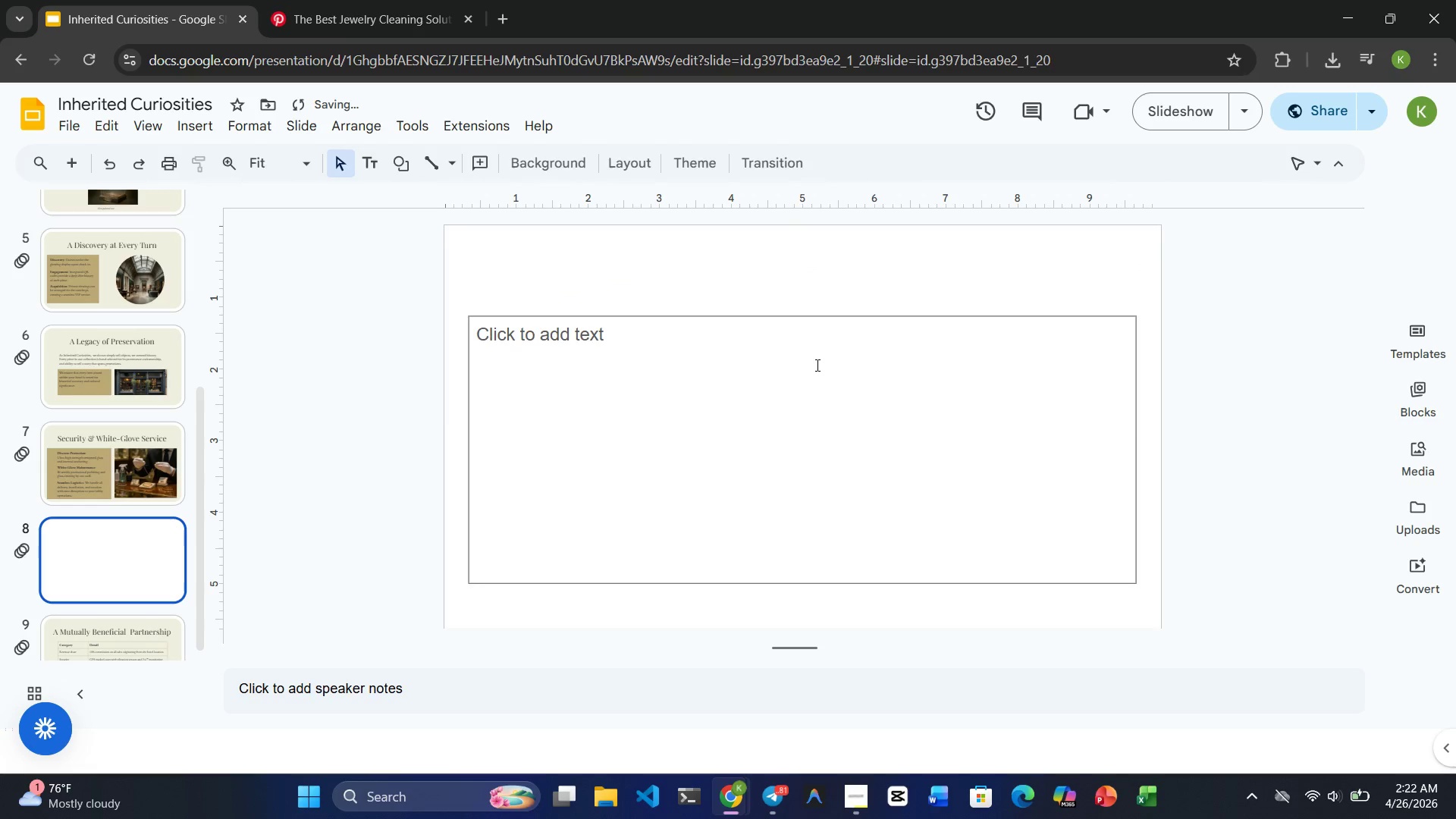 
left_click([816, 365])
 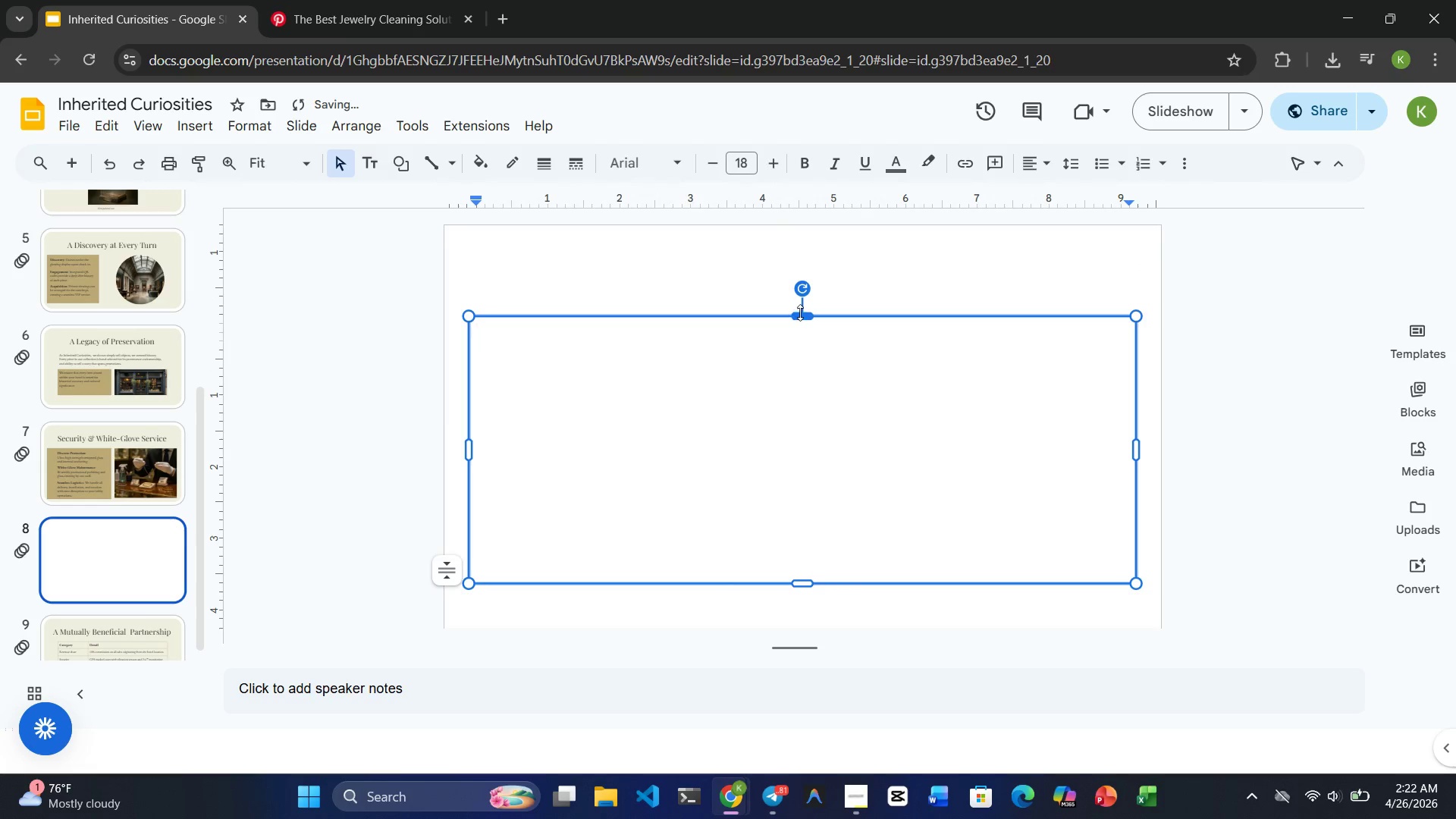 
left_click([800, 312])
 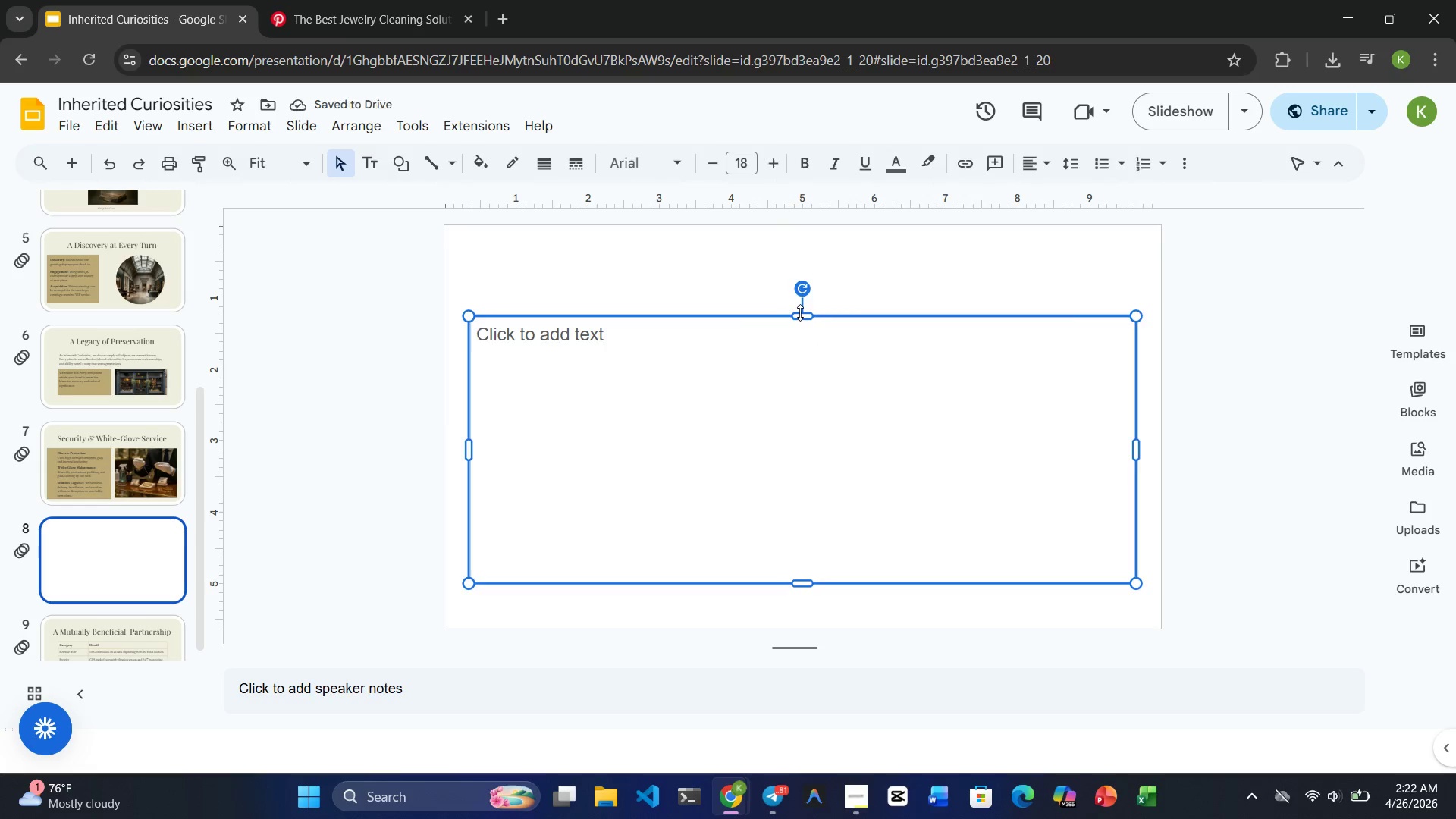 
key(Delete)
 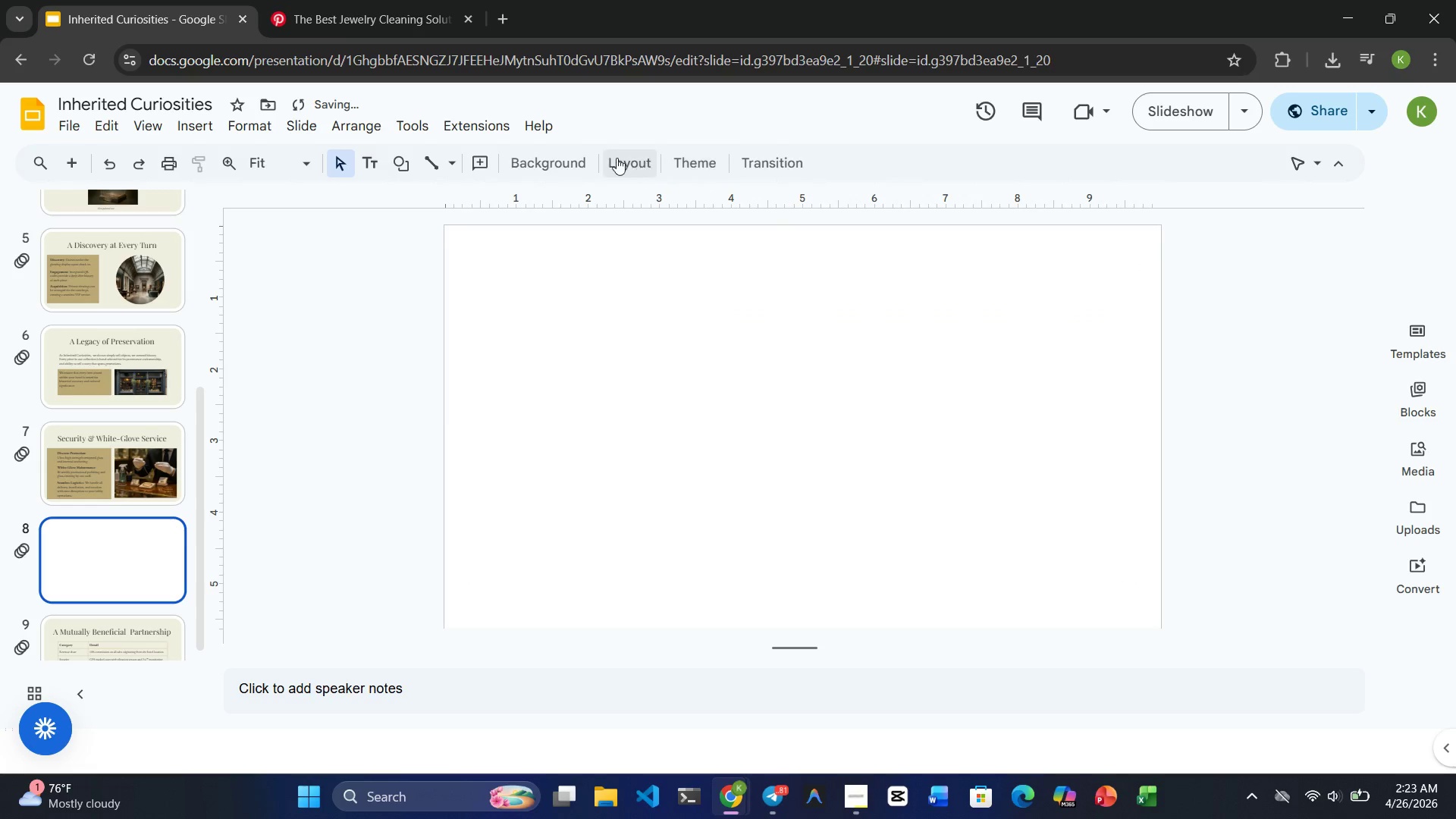 
left_click([549, 168])
 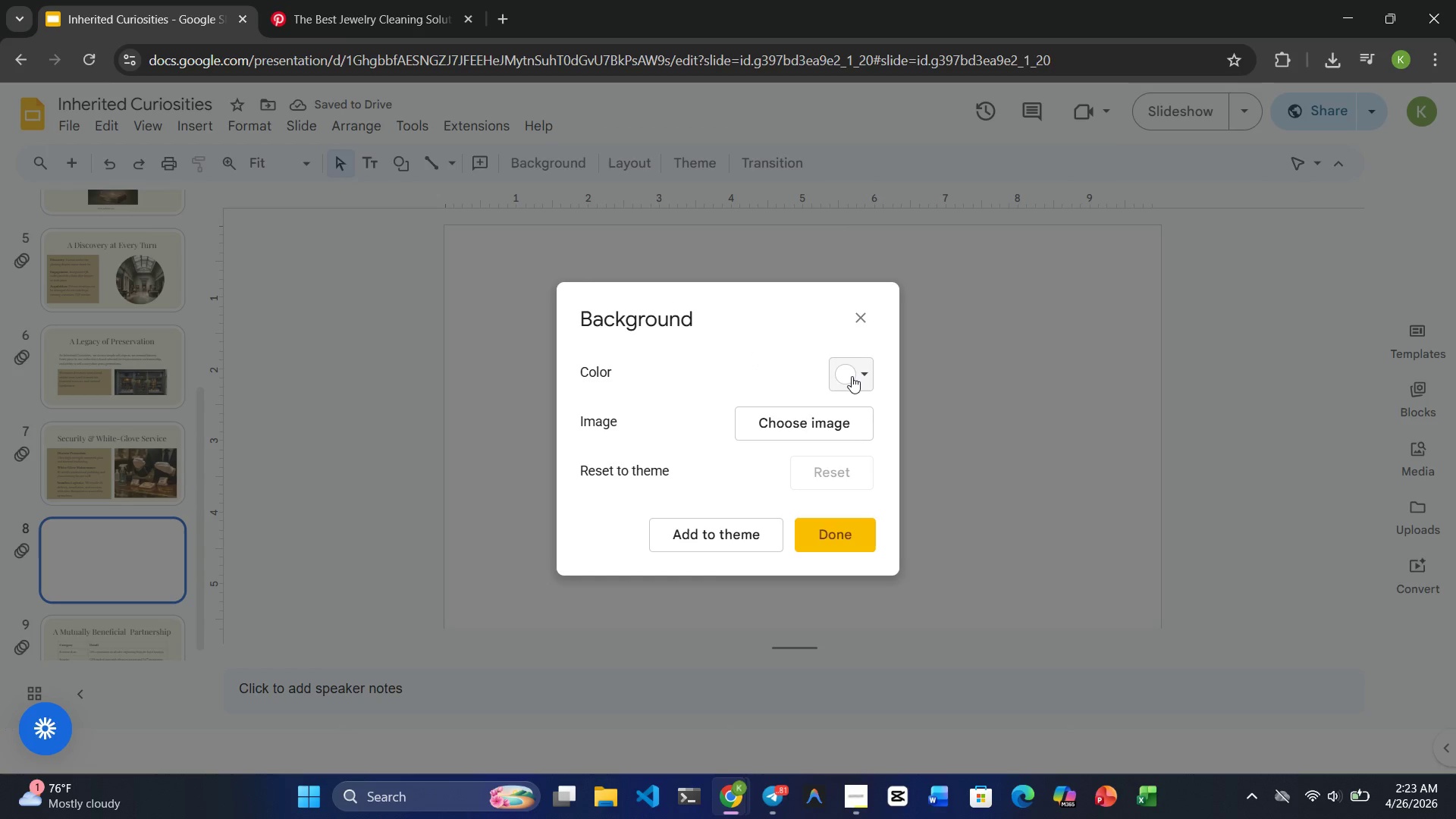 
left_click([854, 377])
 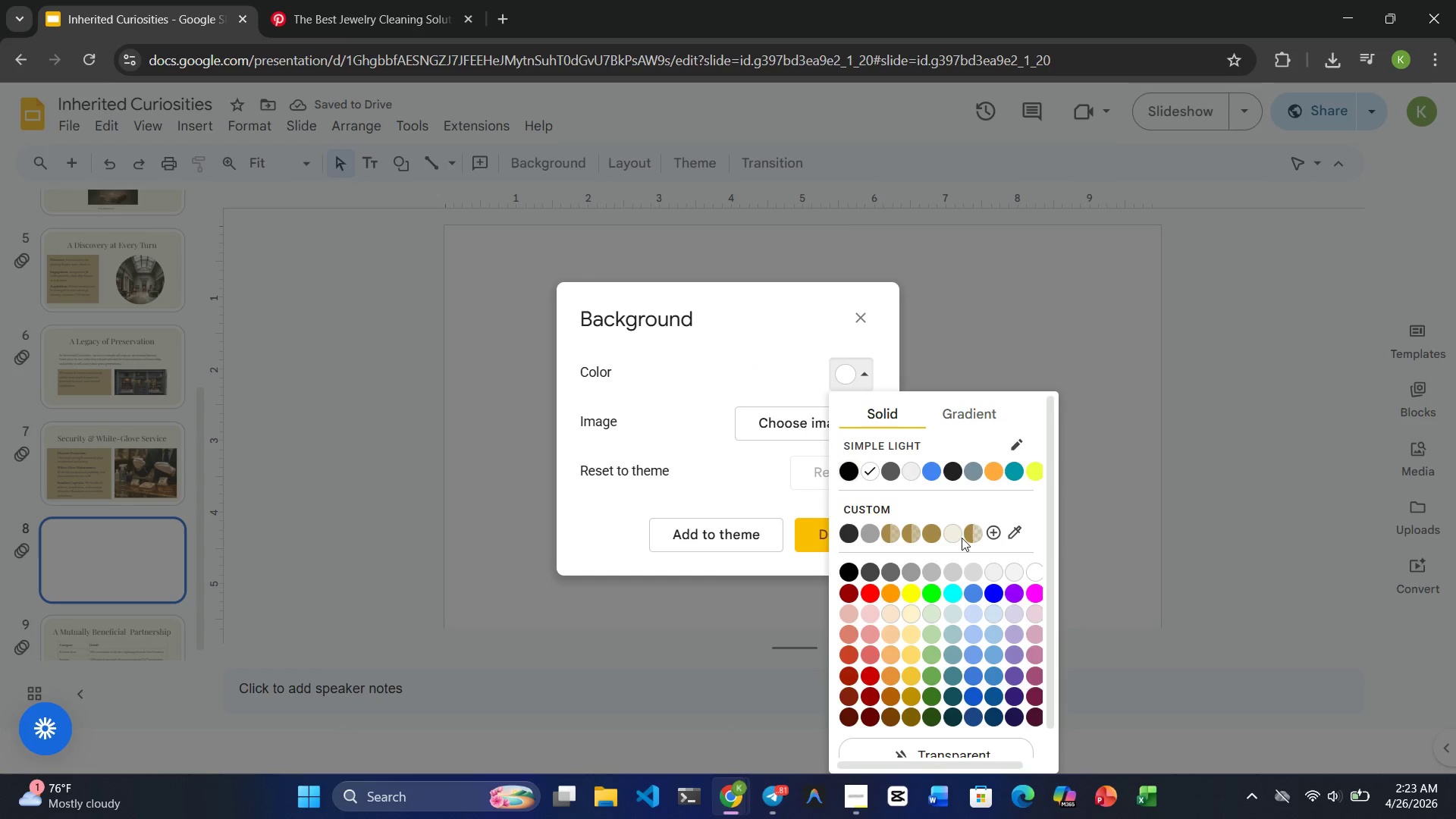 
left_click([958, 538])
 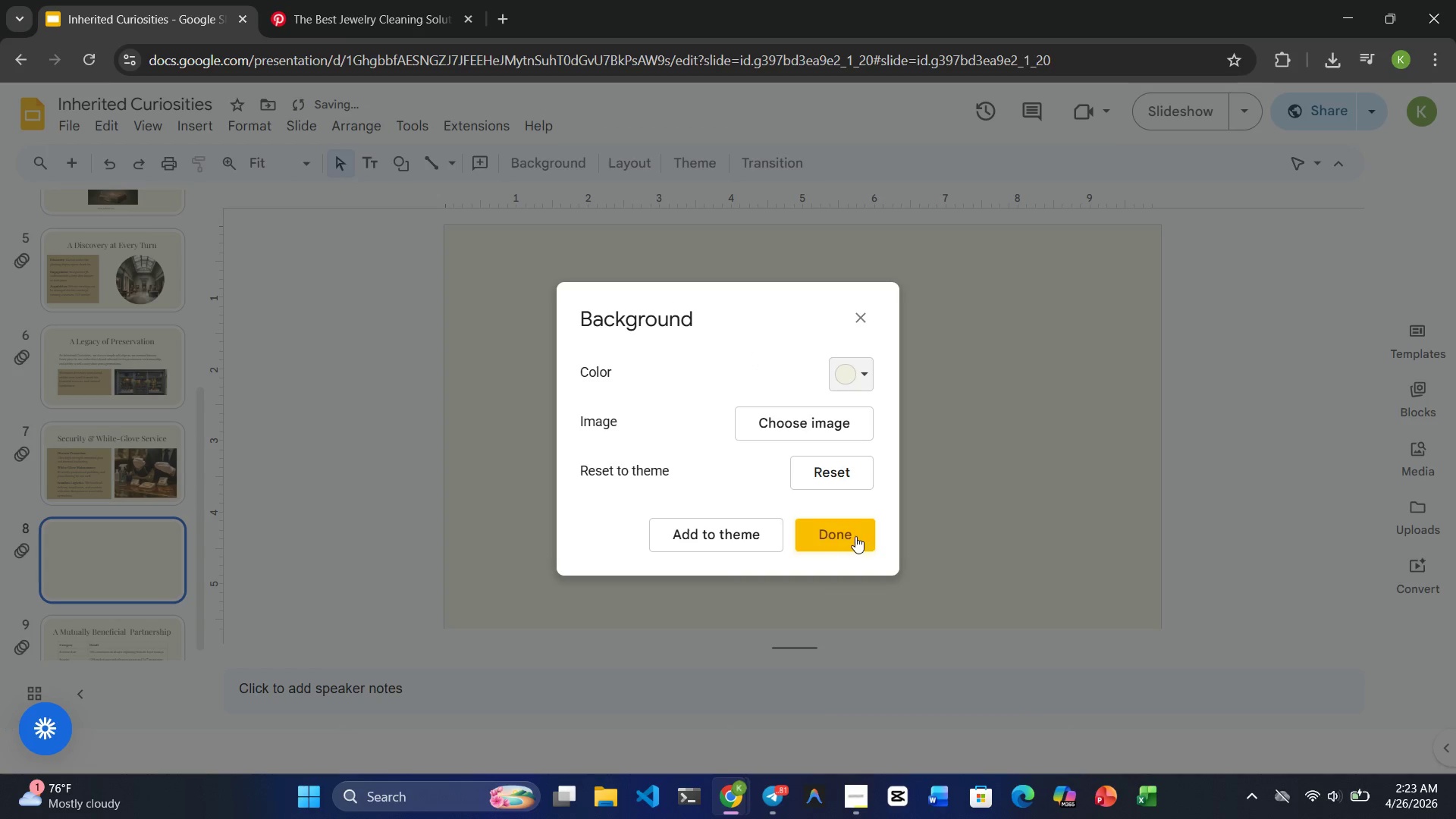 
left_click([855, 536])
 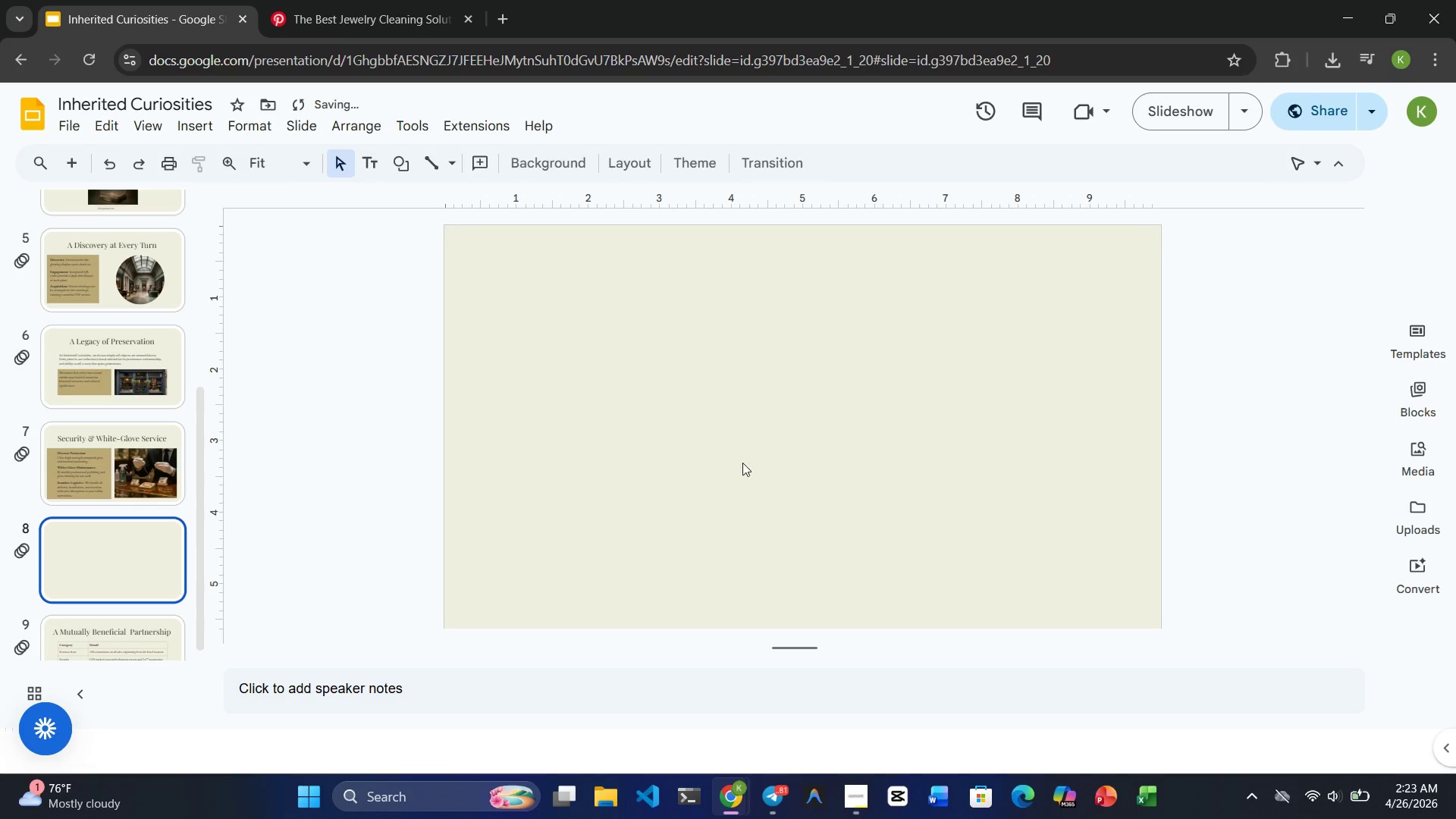 
left_click([742, 463])
 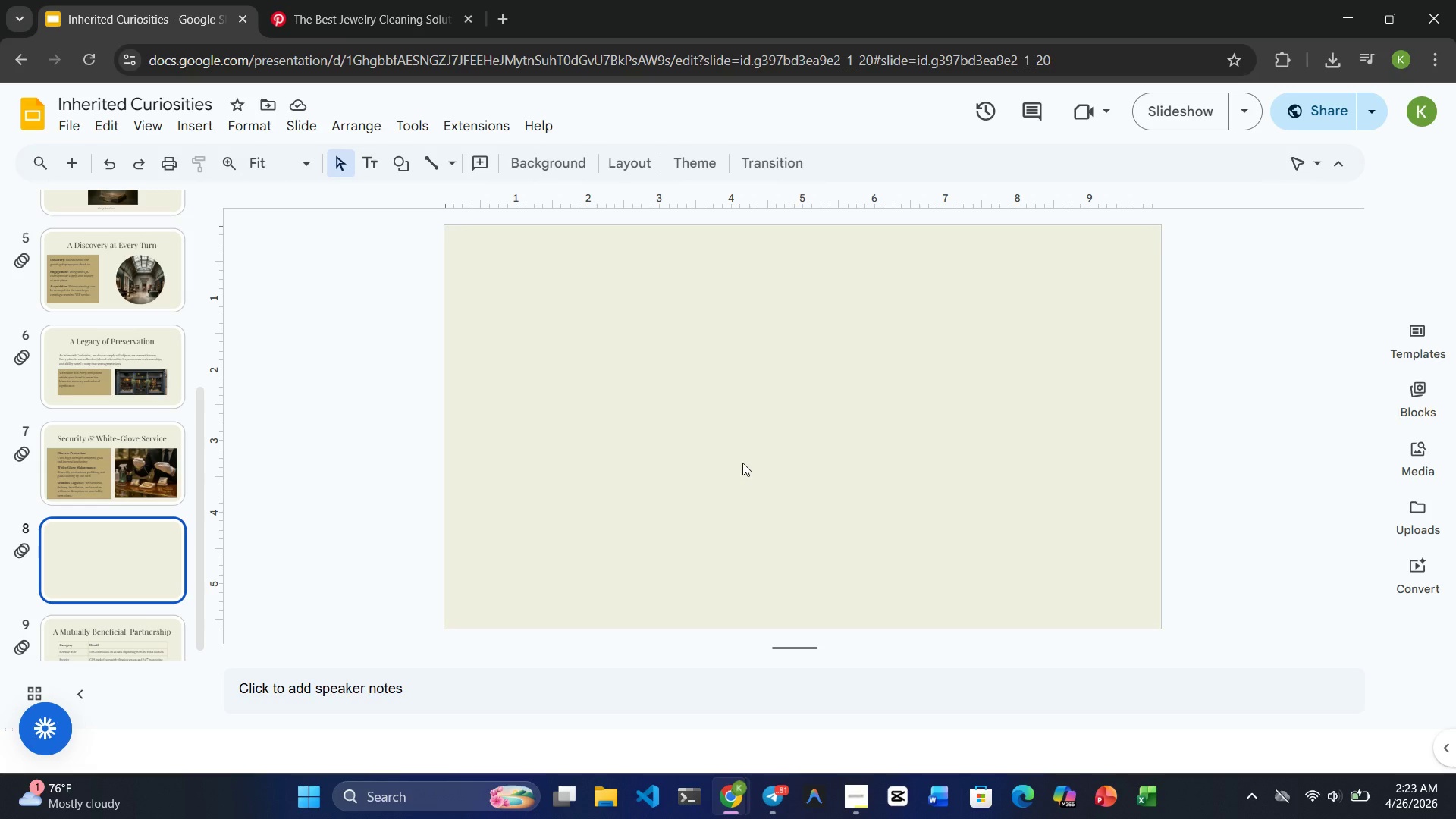 
wait(32.5)
 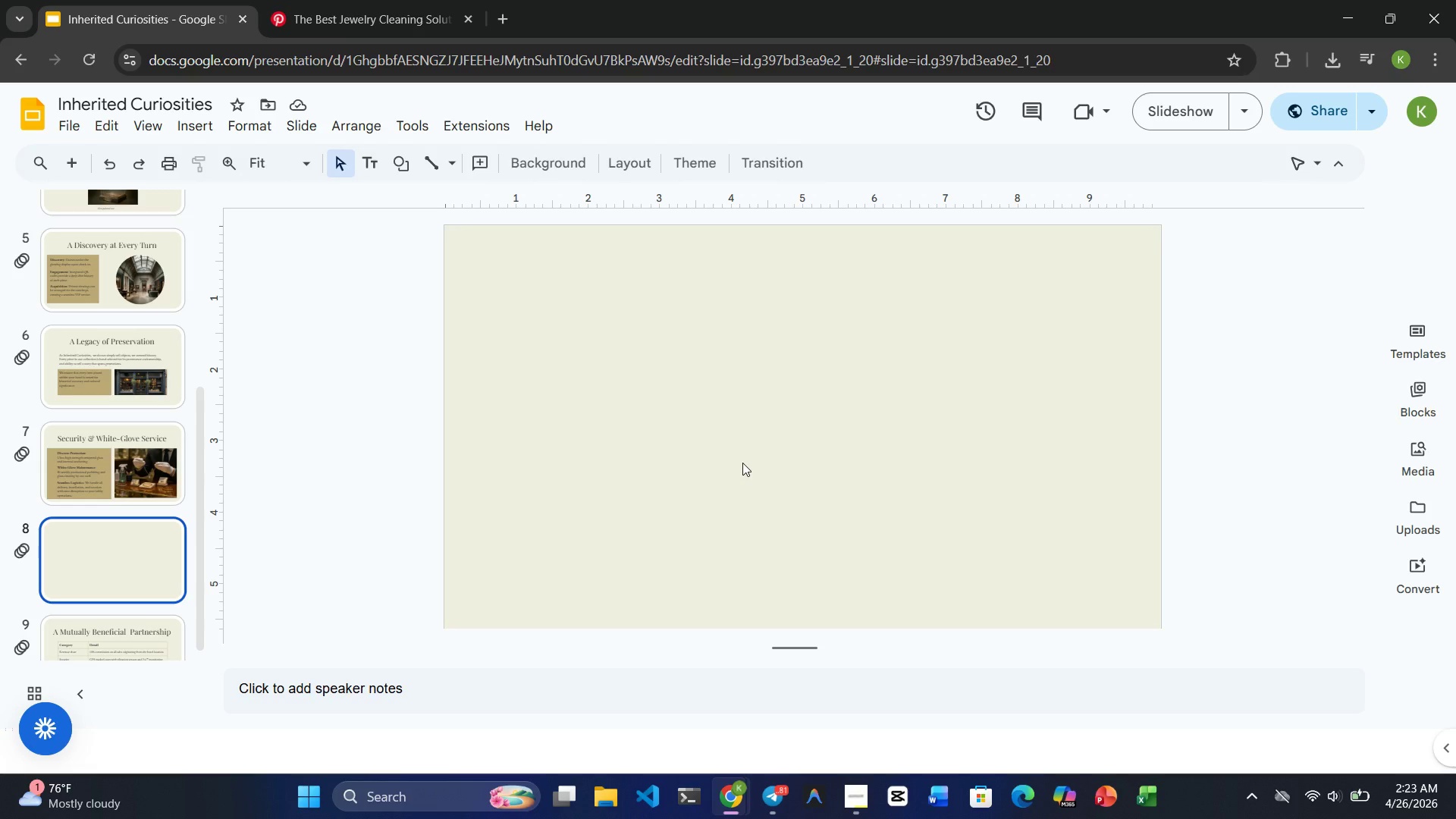 
left_click([807, 447])
 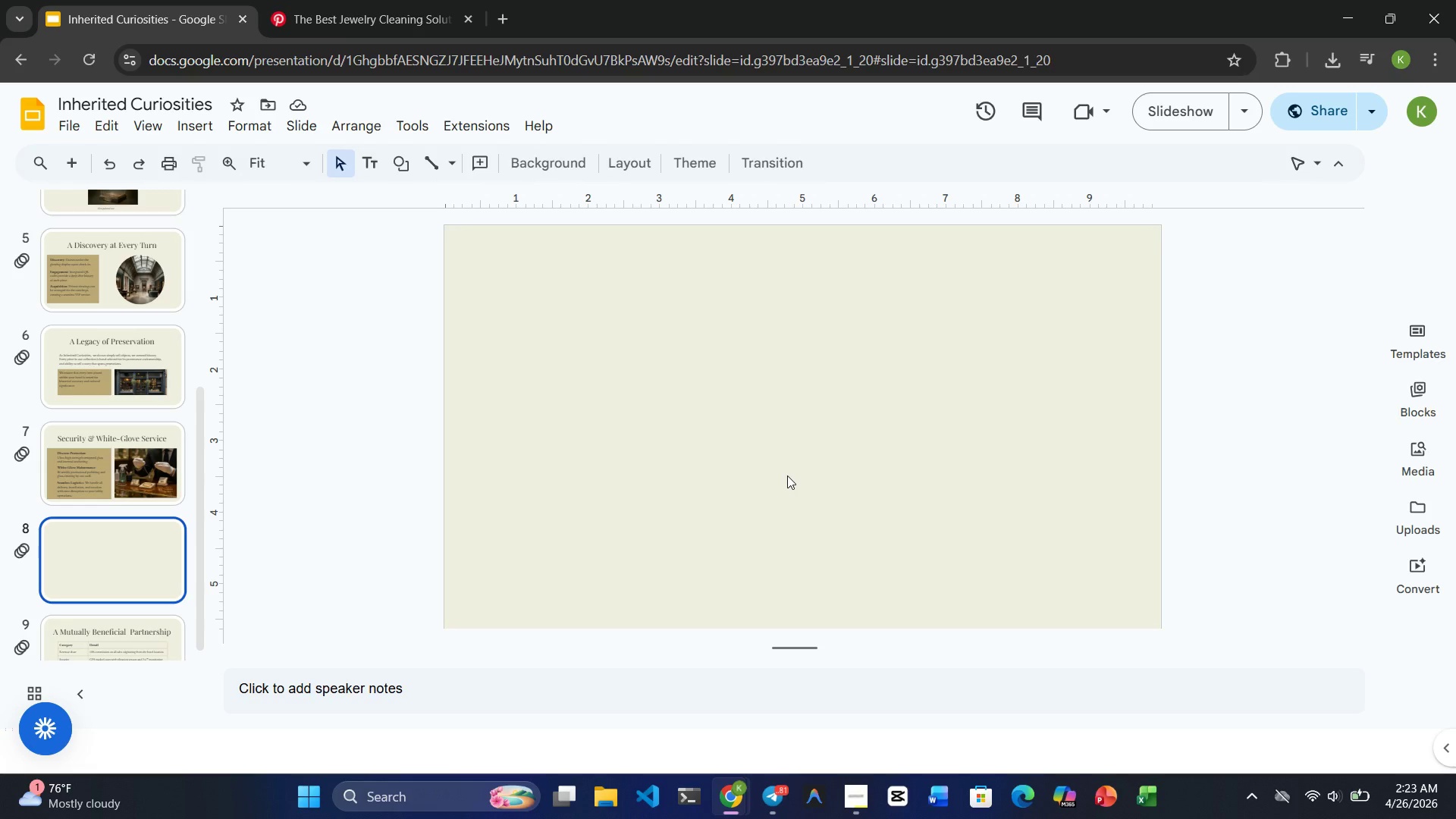 
wait(15.61)
 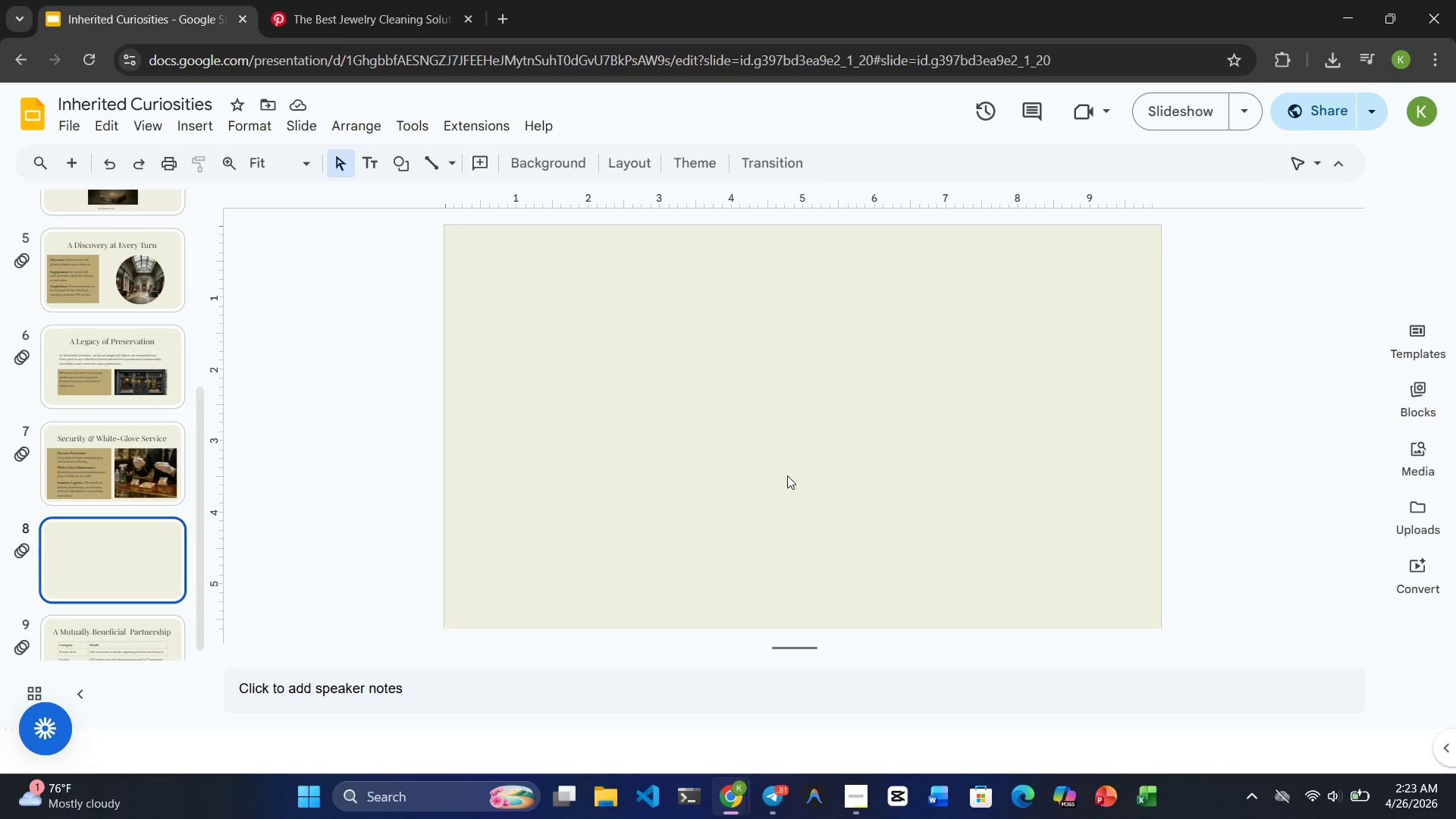 
left_click([126, 478])
 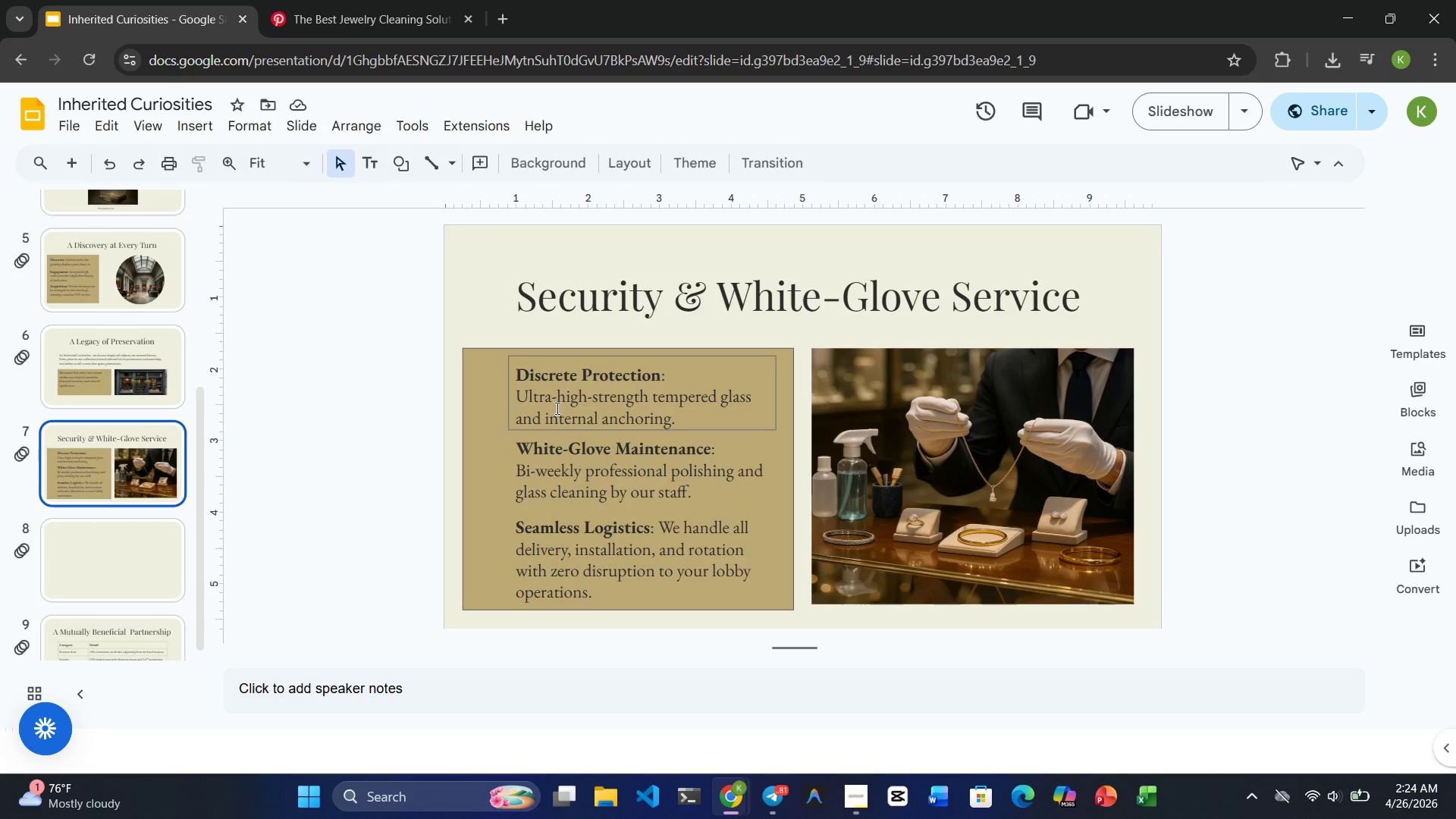 
wait(11.95)
 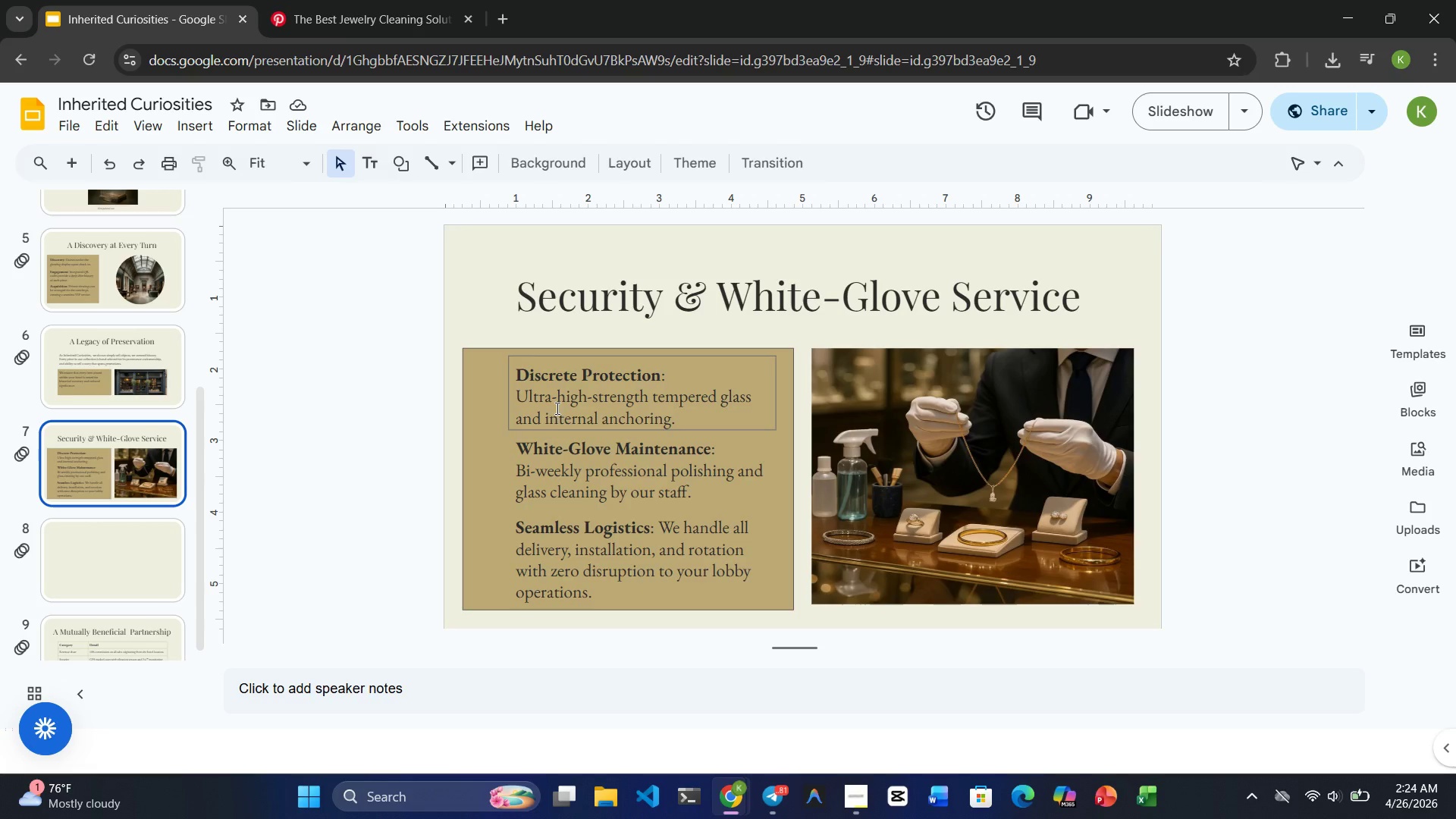 
left_click([495, 13])
 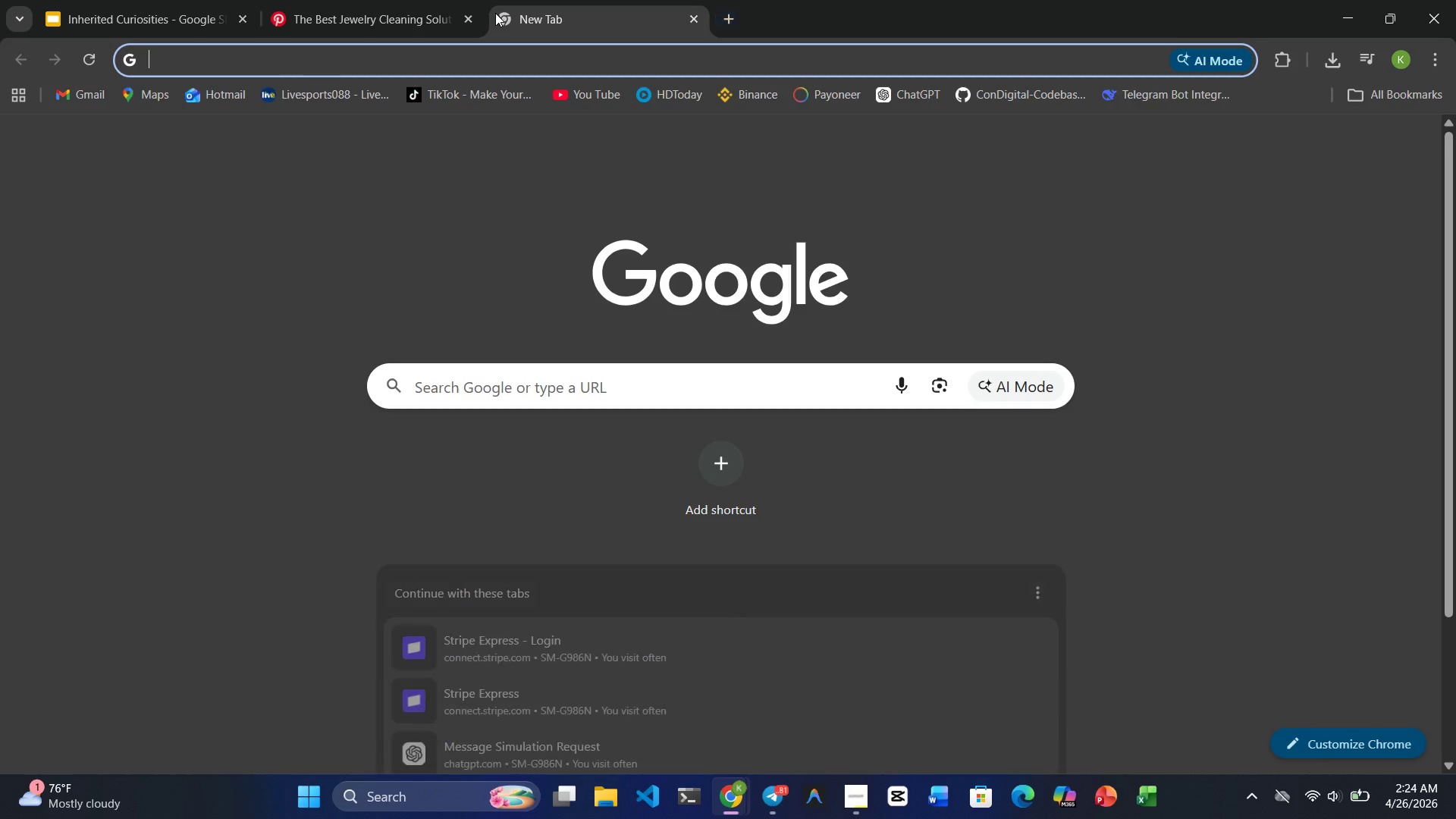 
type(ico)
 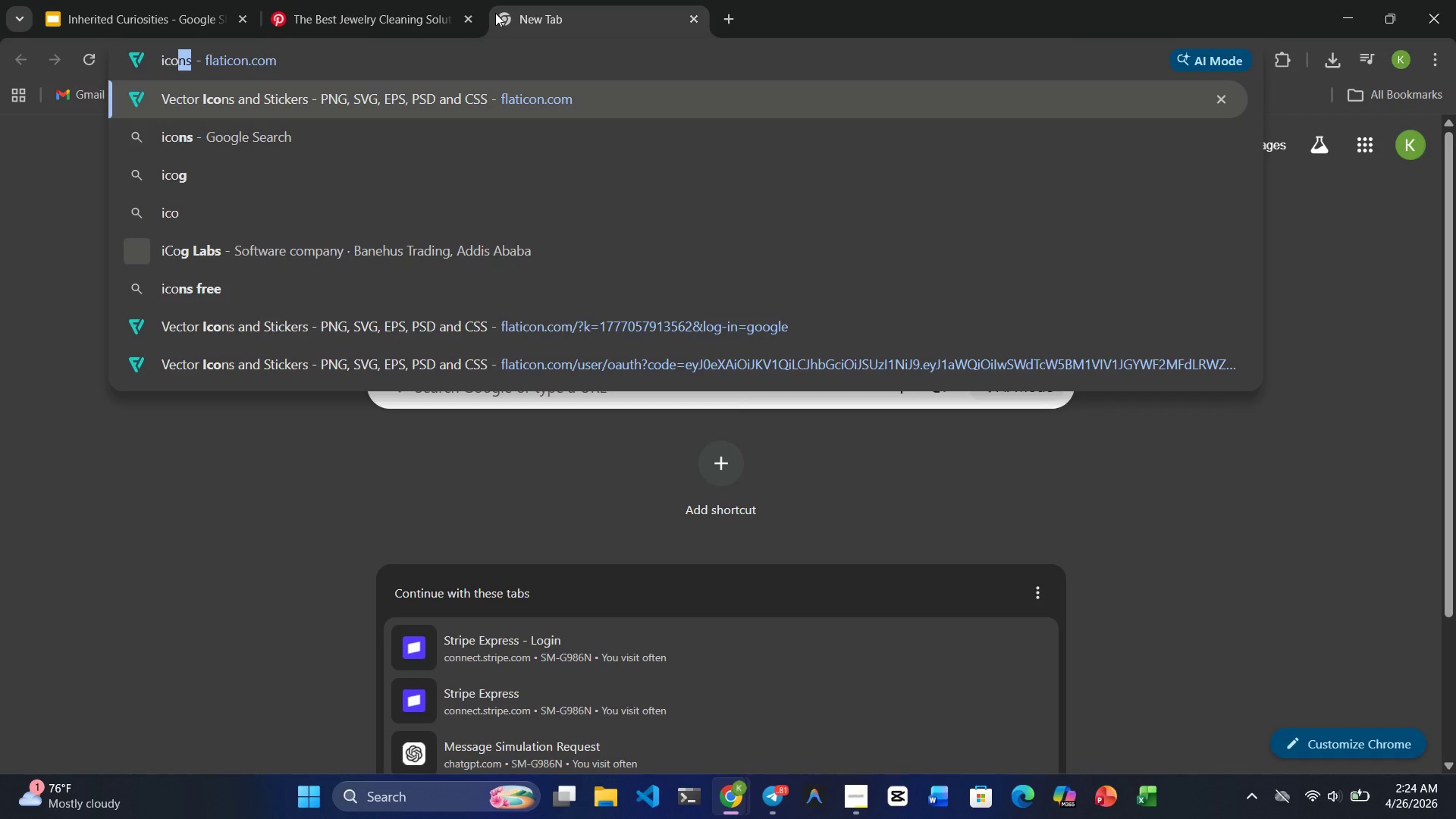 
key(Enter)
 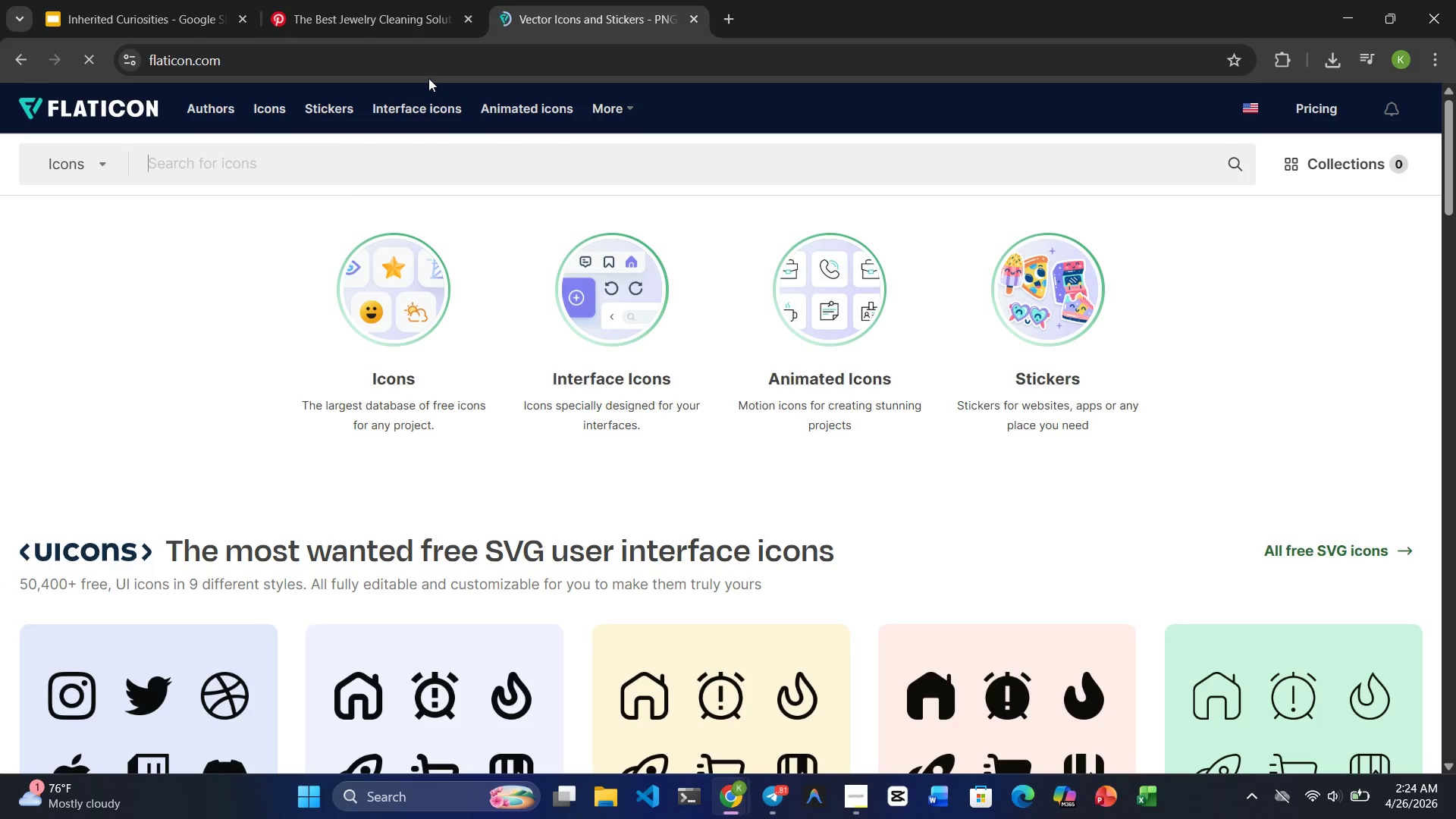 
left_click([285, 149])
 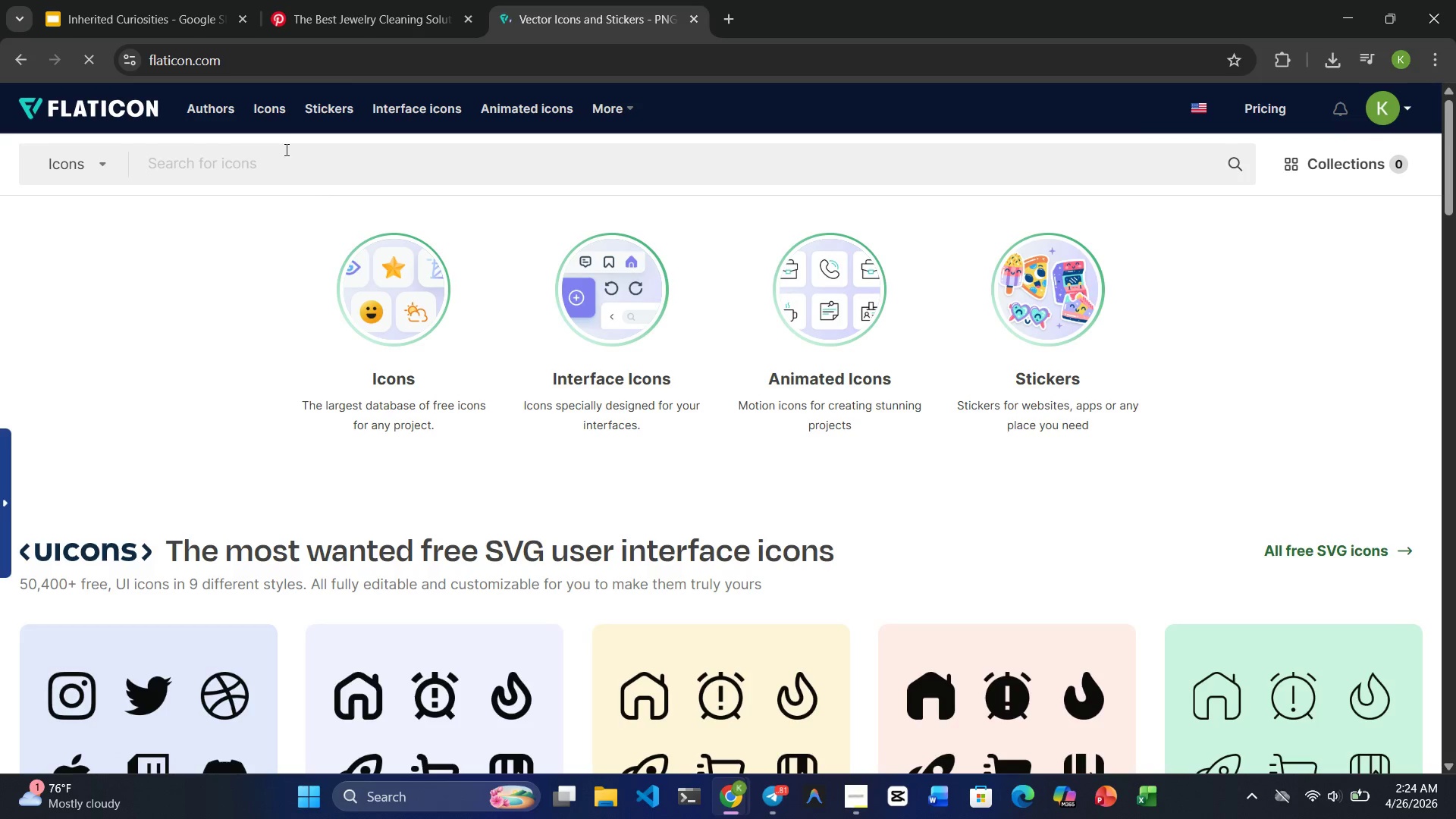 
type(A lock)
 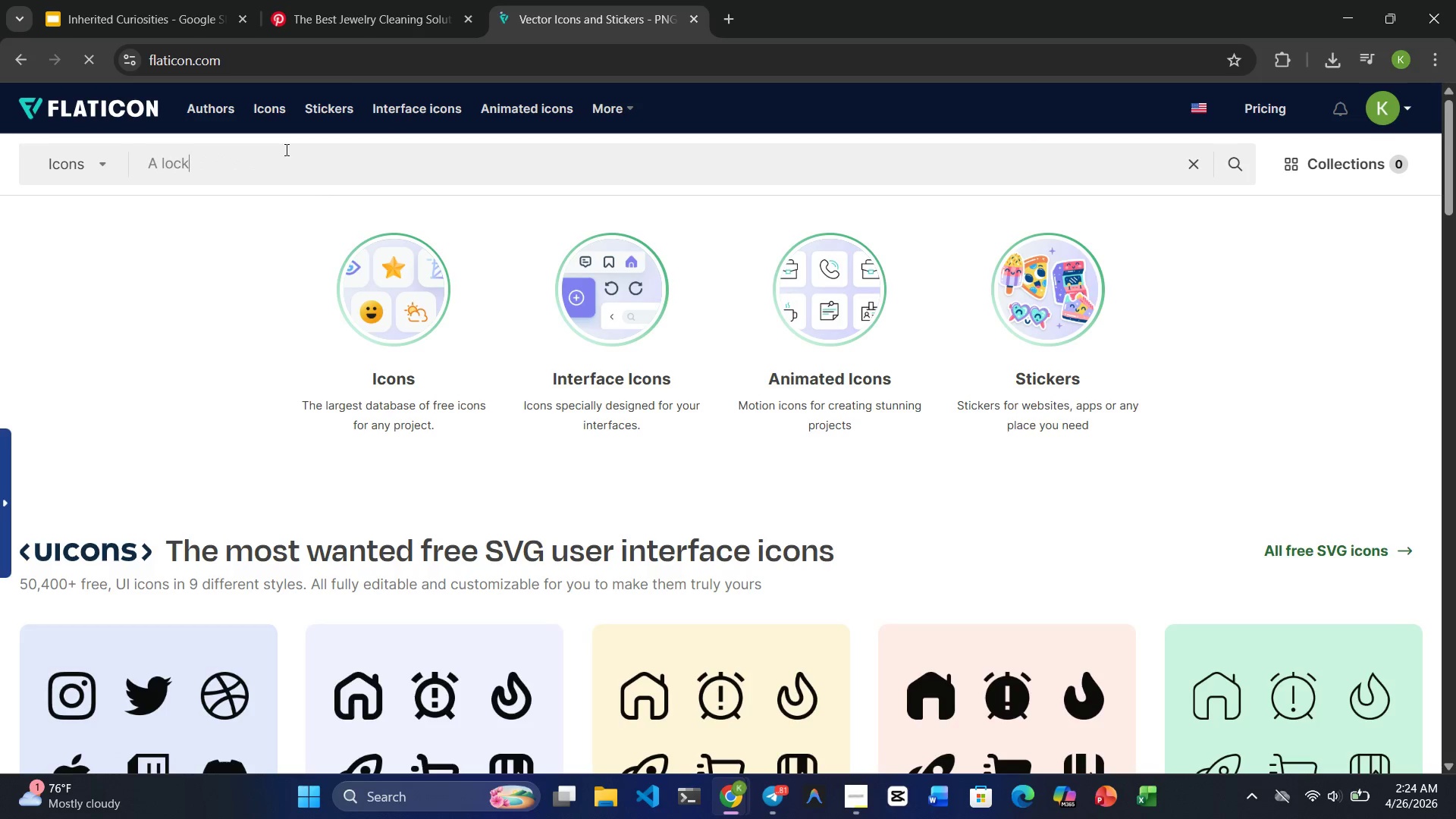 
key(Enter)
 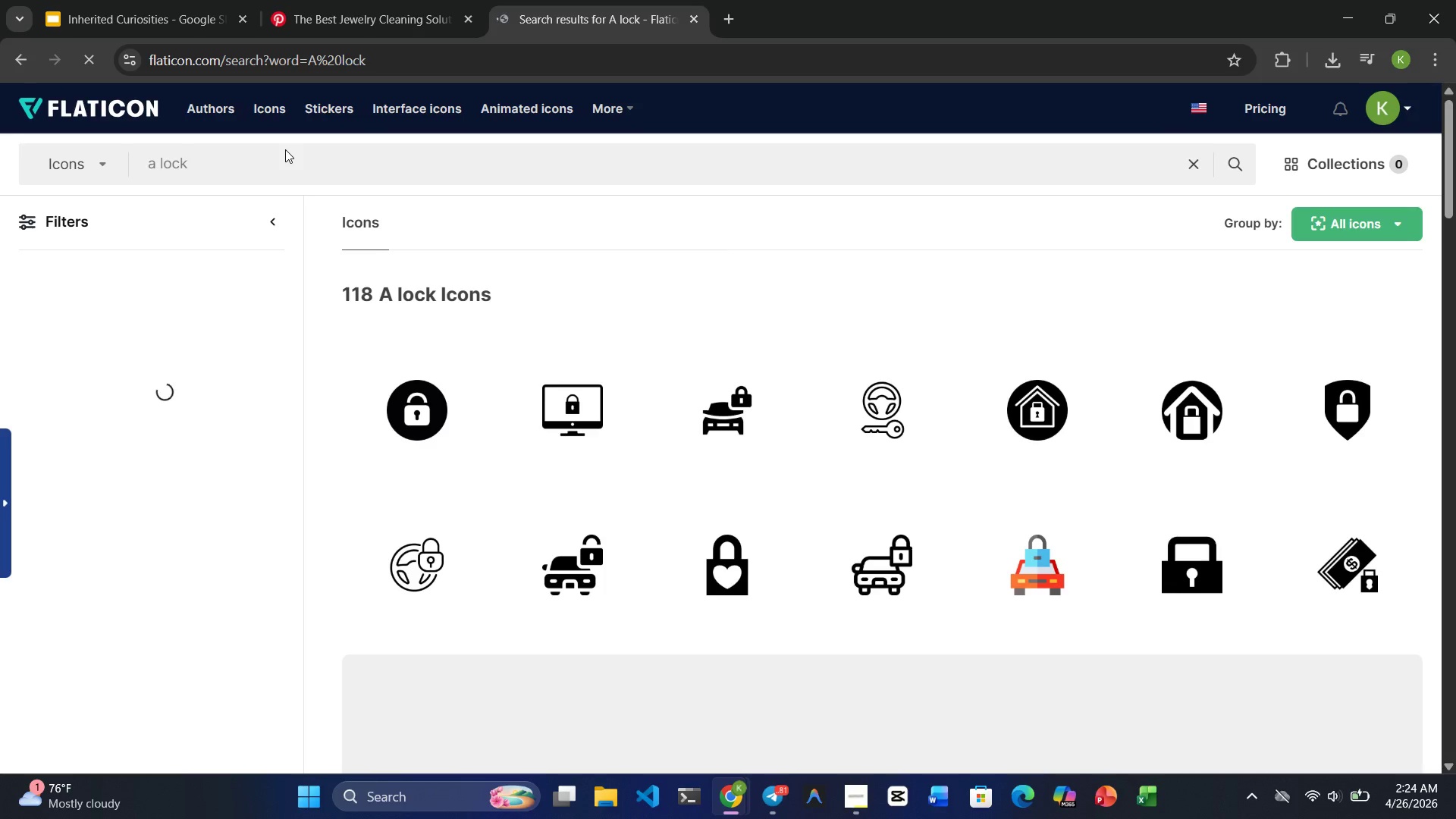 
wait(8.94)
 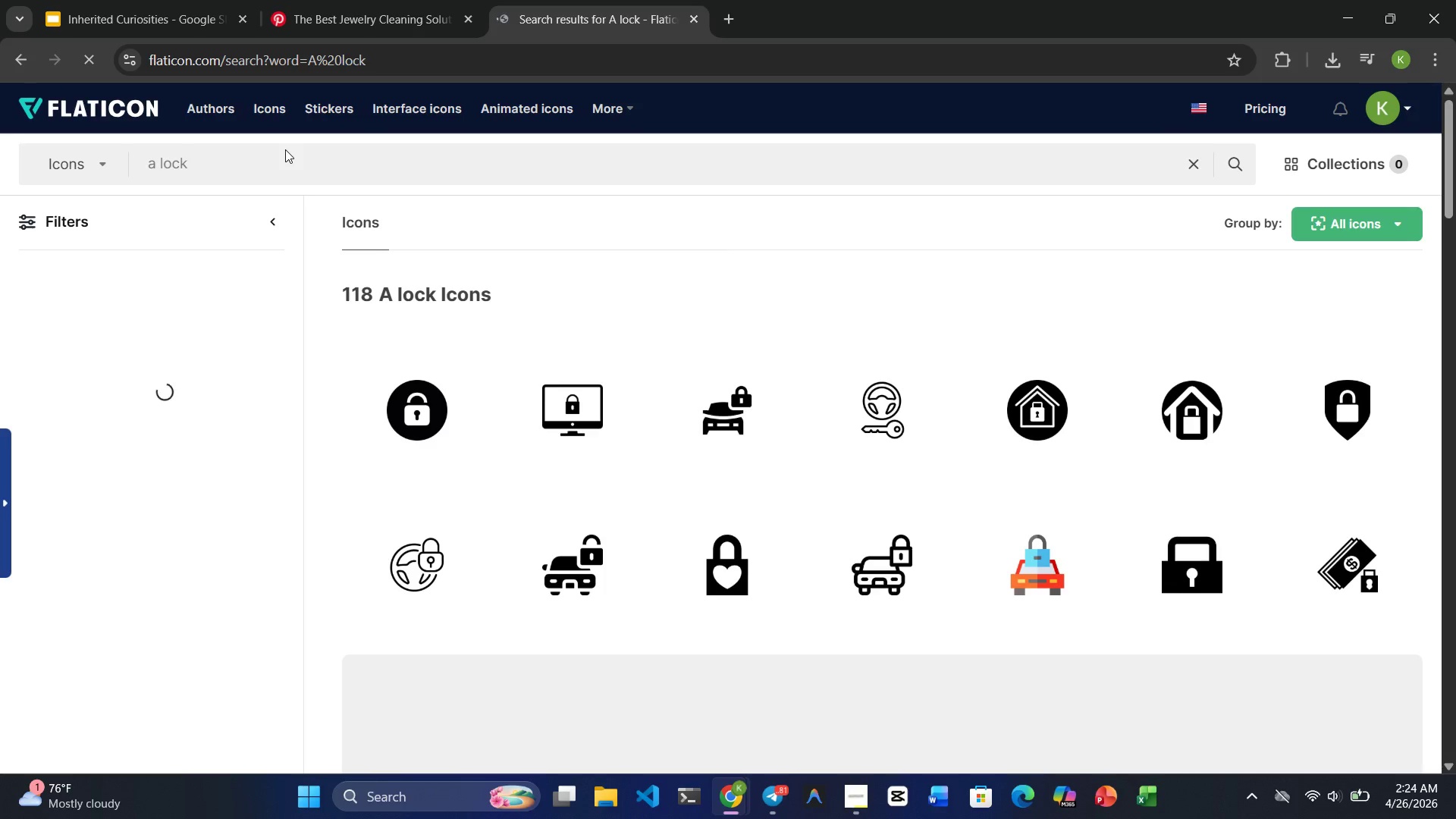 
mouse_move([575, 544])
 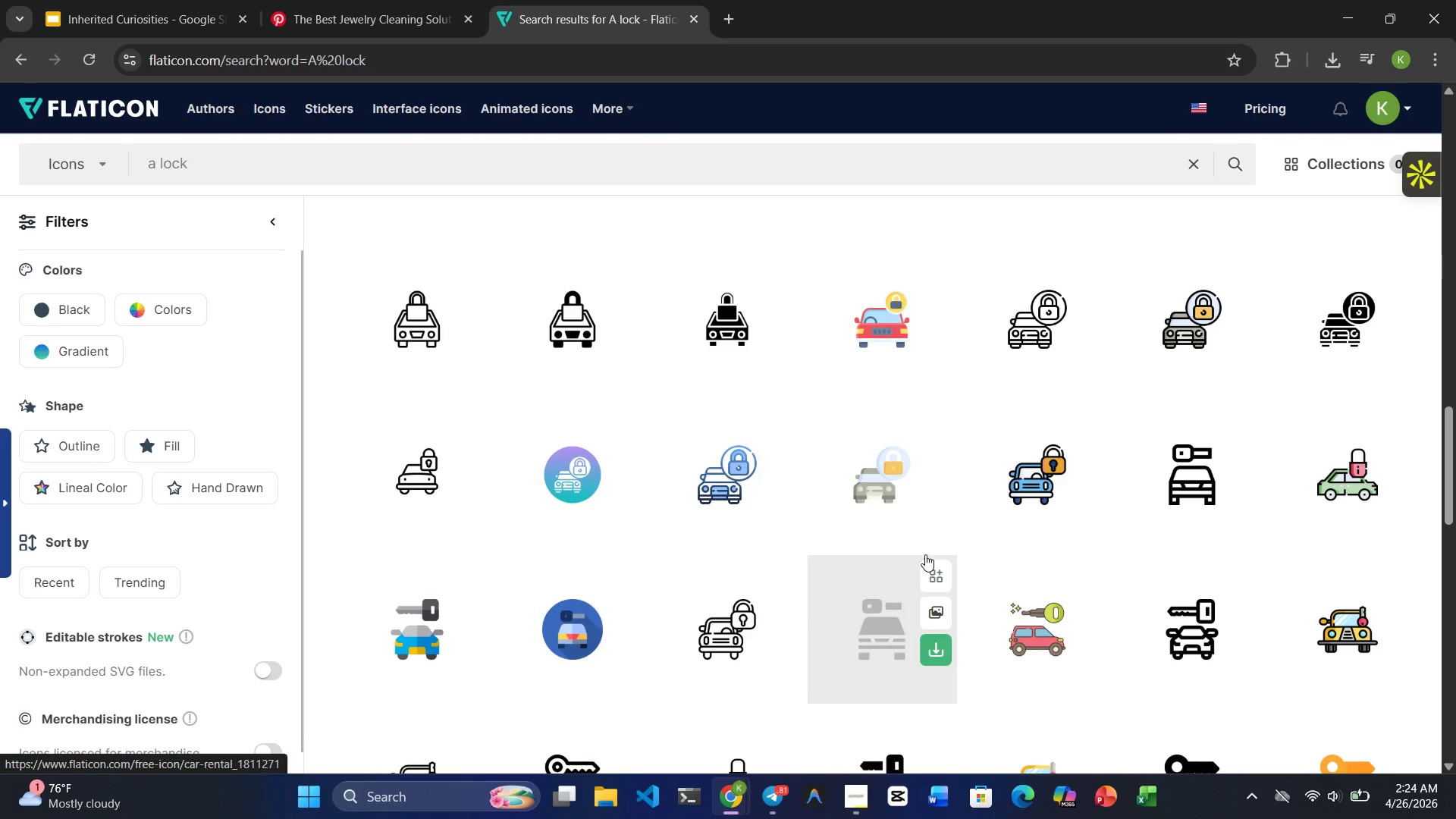 
wait(18.85)
 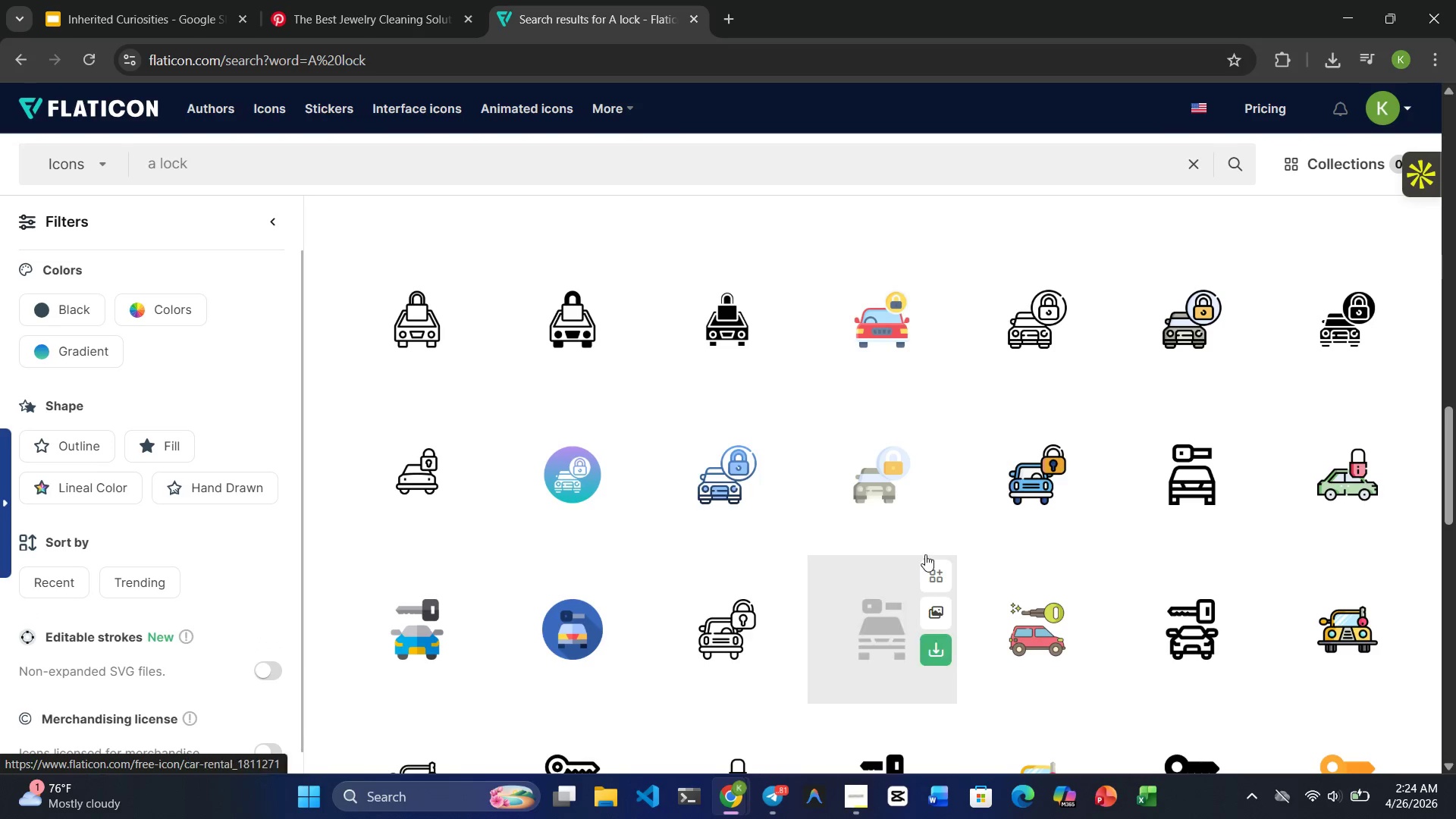 
left_click([883, 544])
 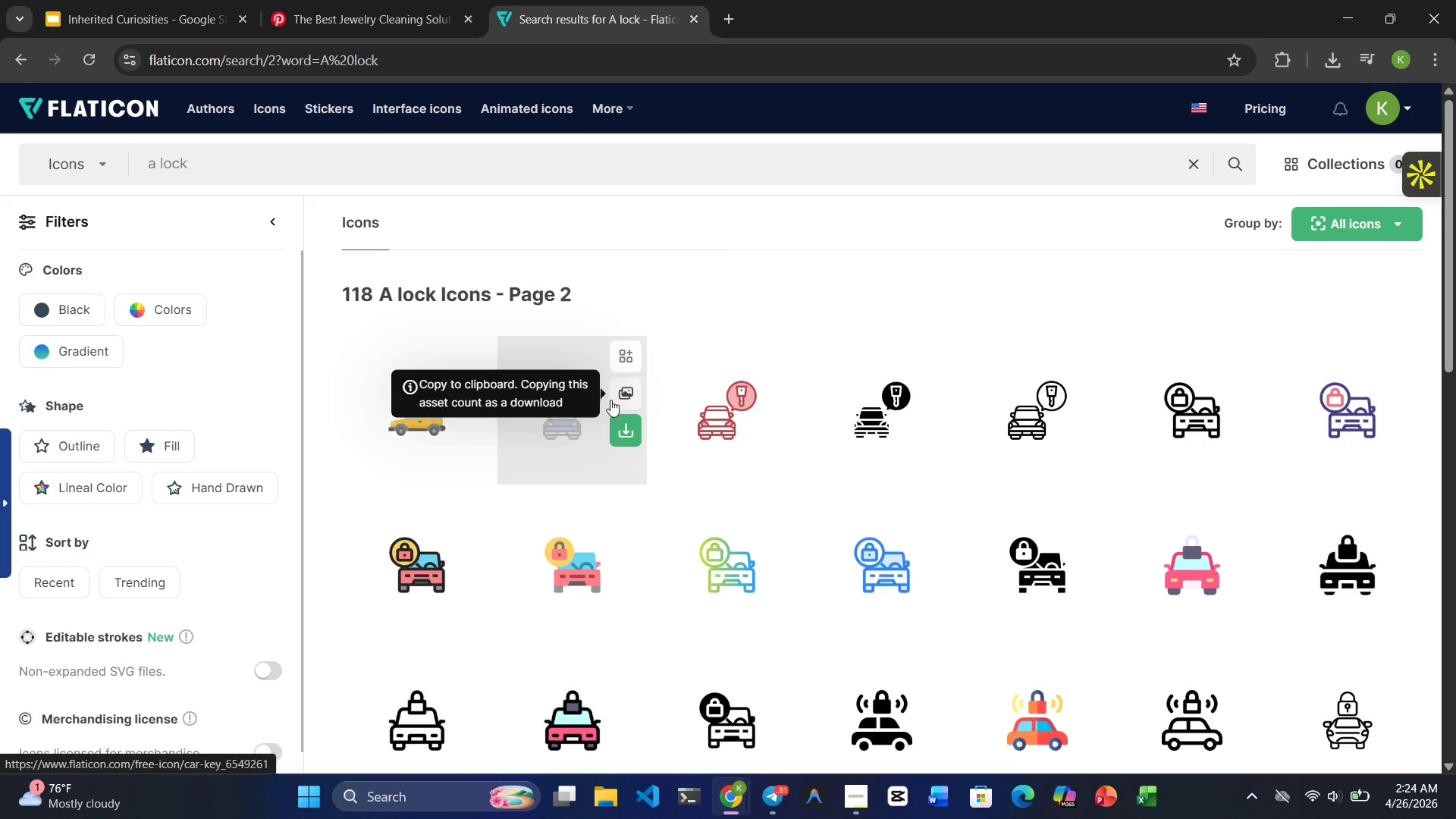 
wait(5.73)
 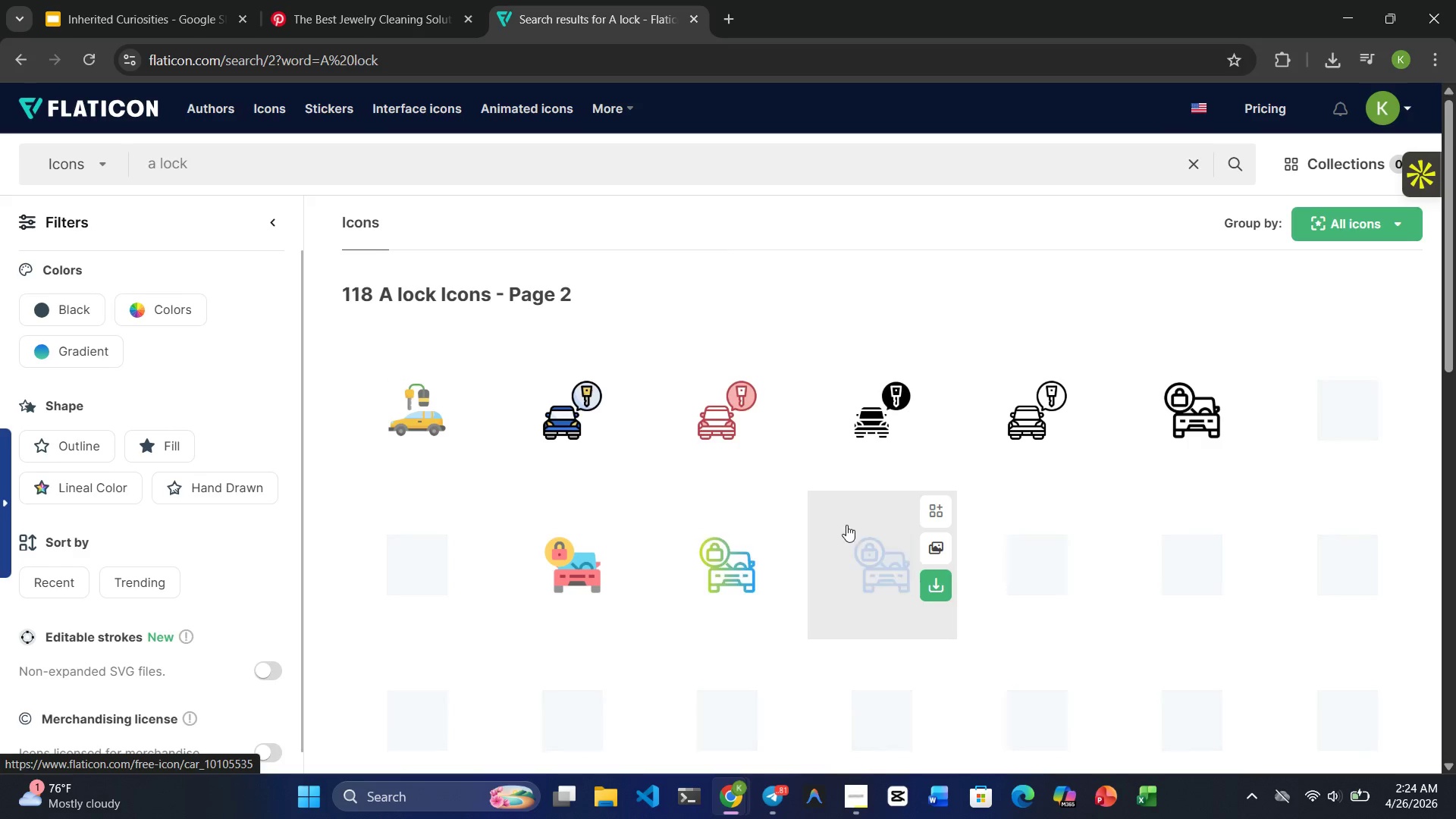 
left_click([226, 165])
 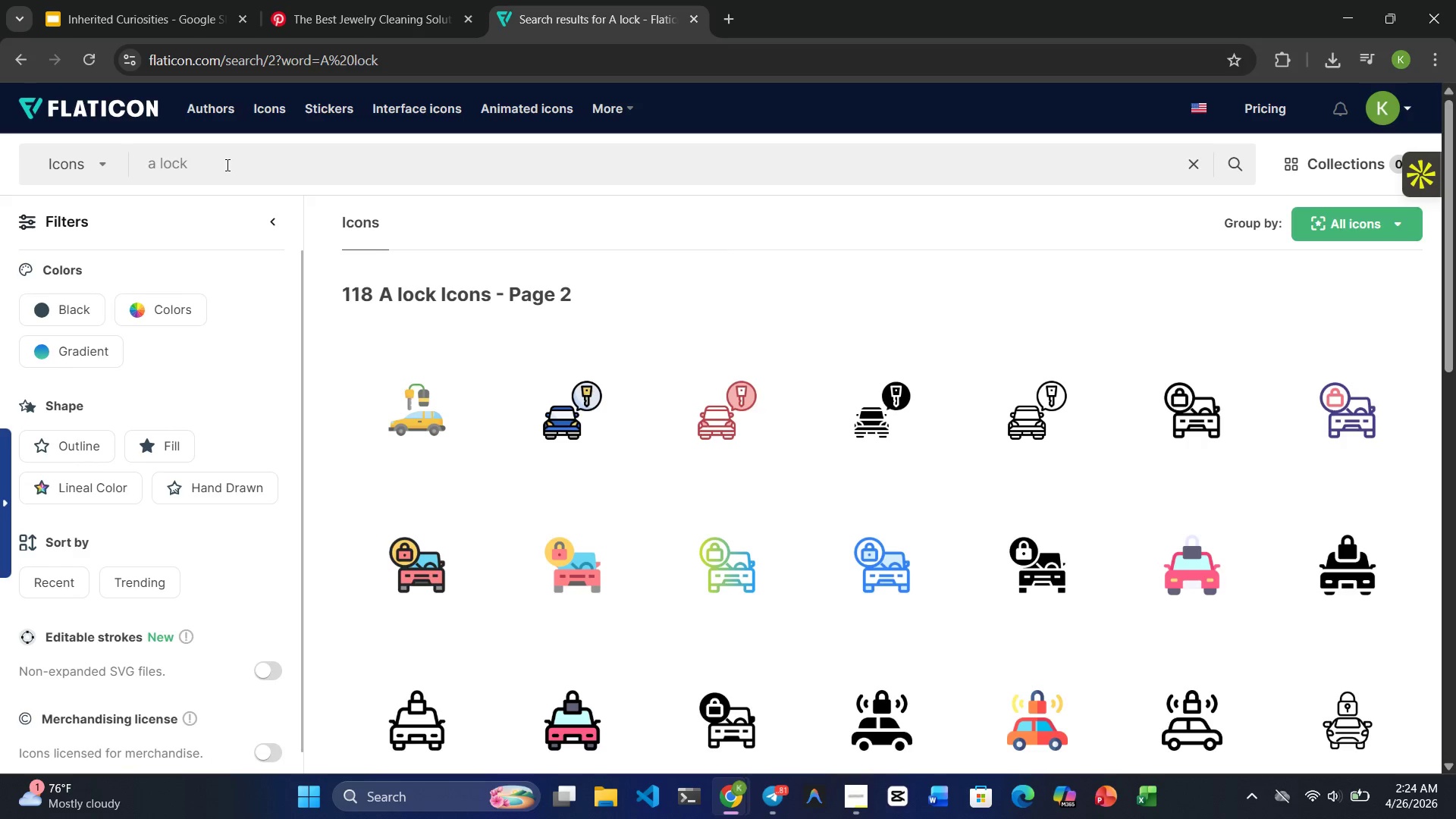 
hold_key(key=Backspace, duration=0.75)
 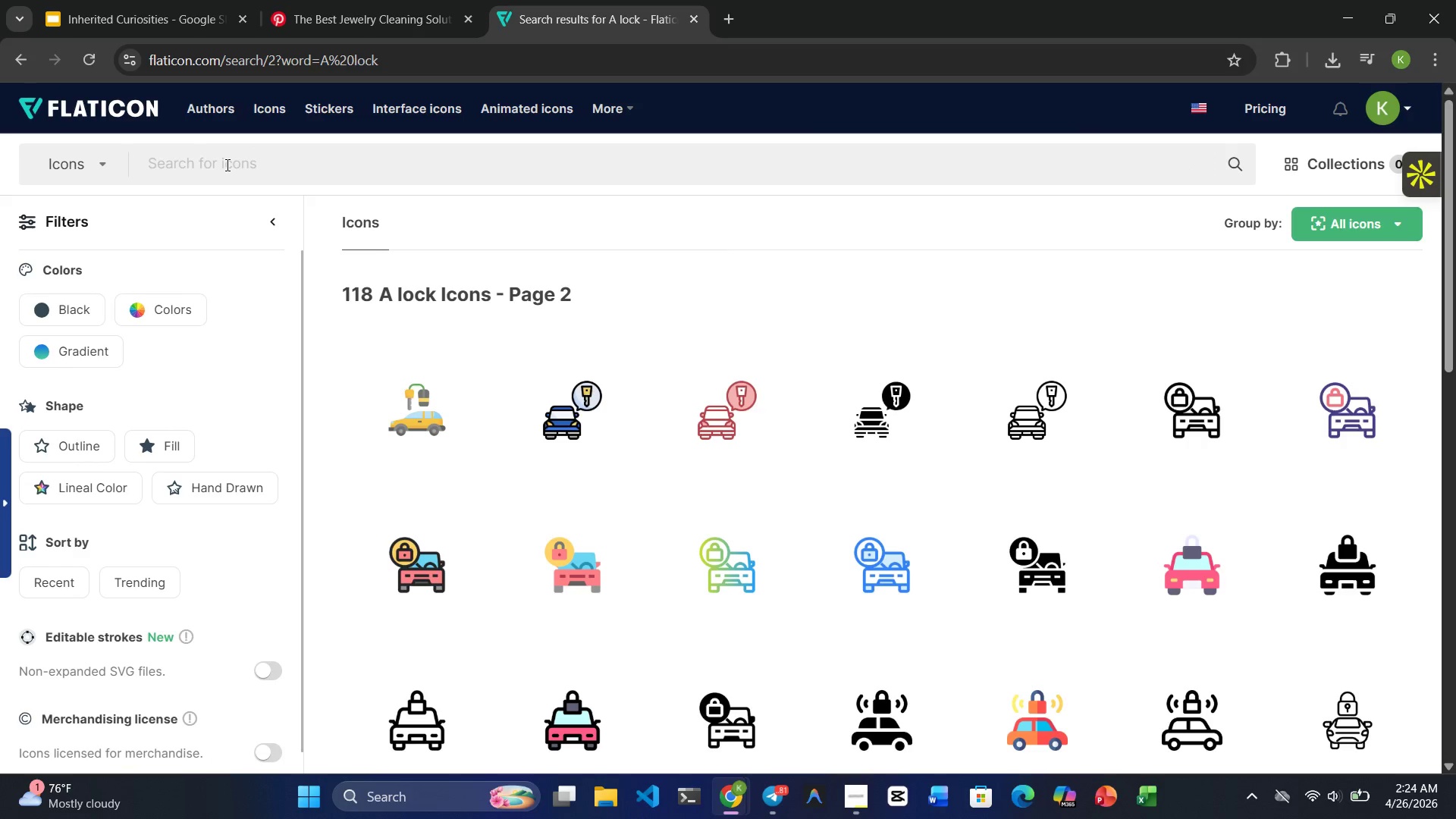 
type(Security Lock)
 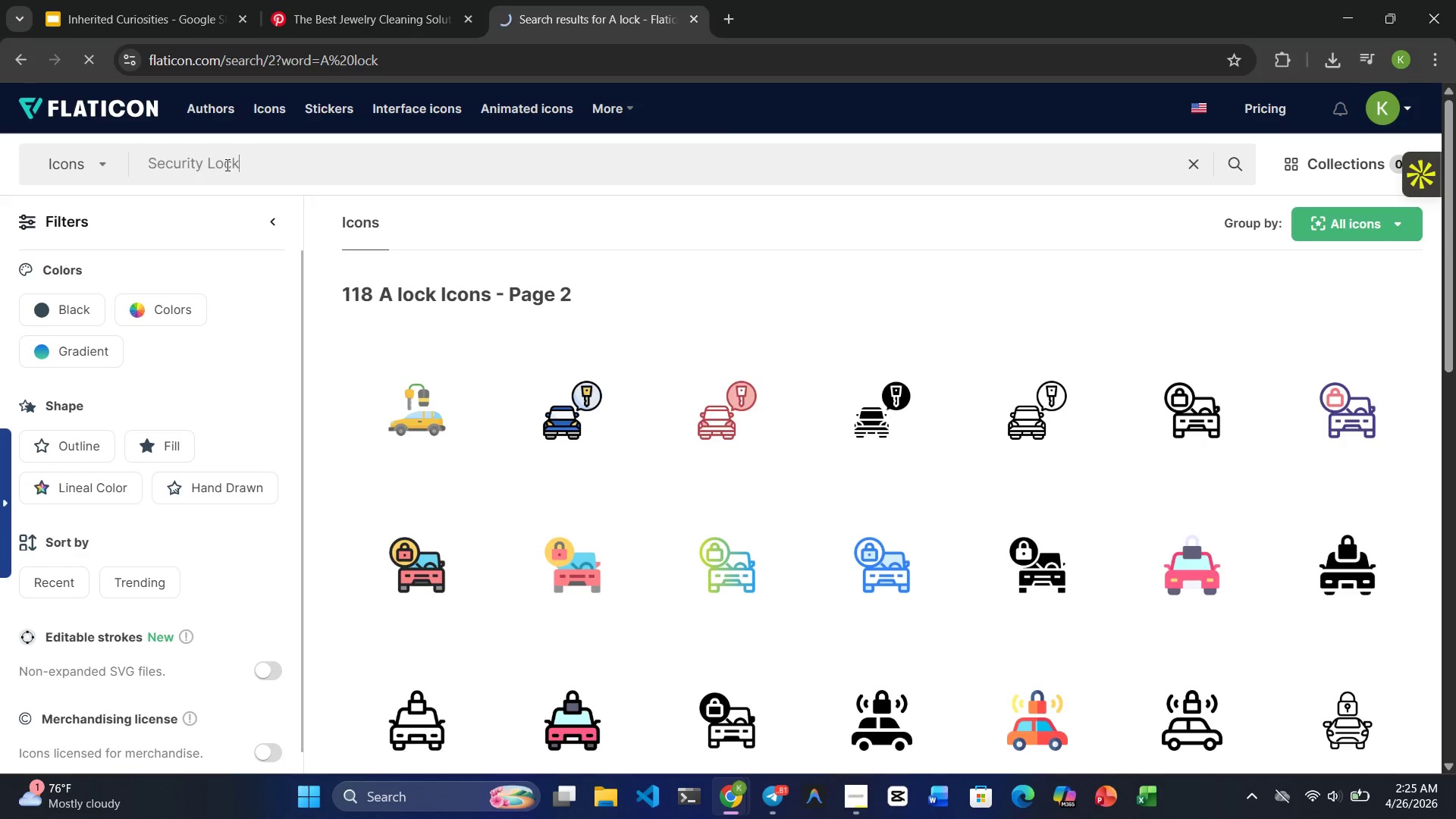 
 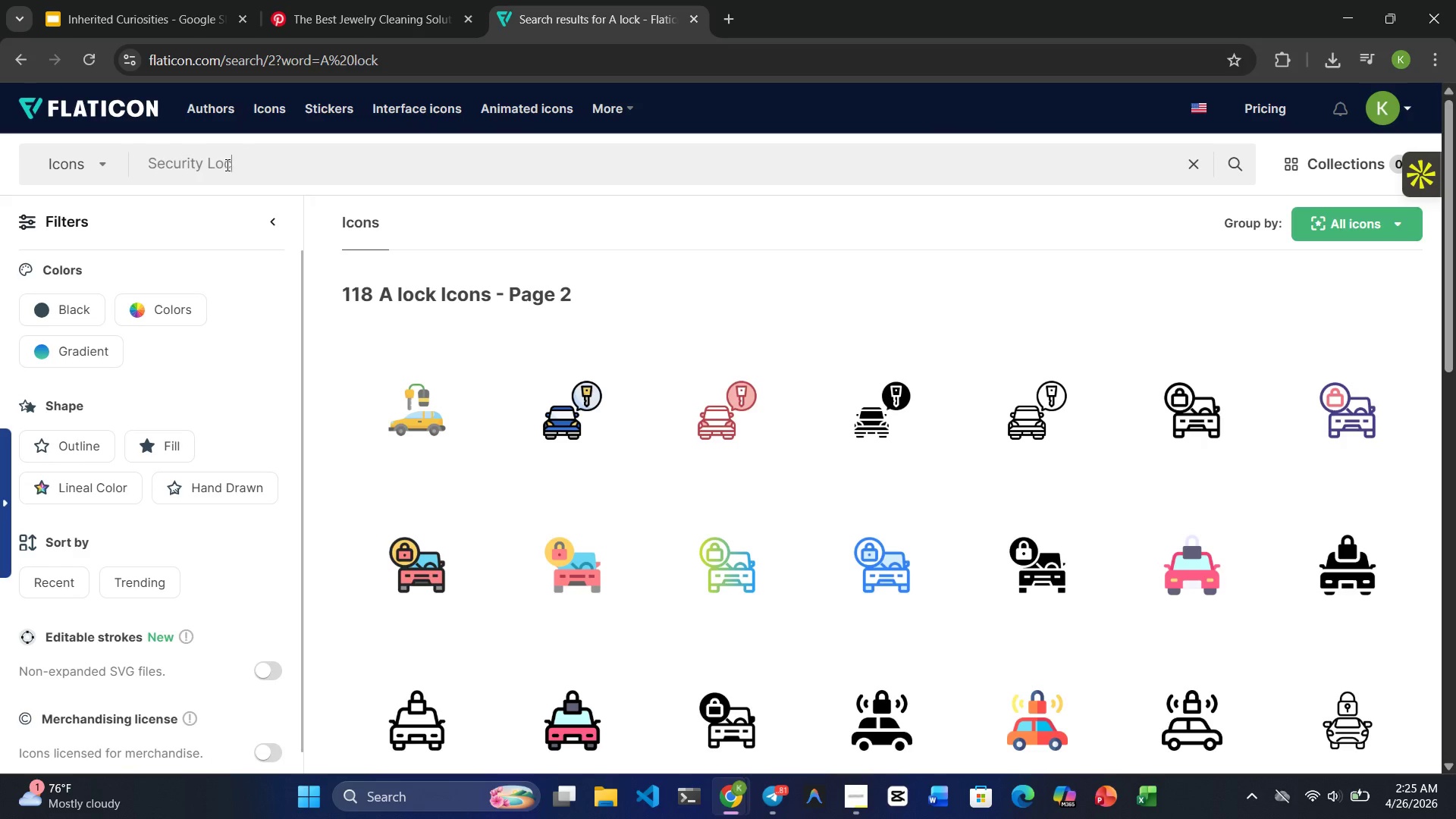 
key(Enter)
 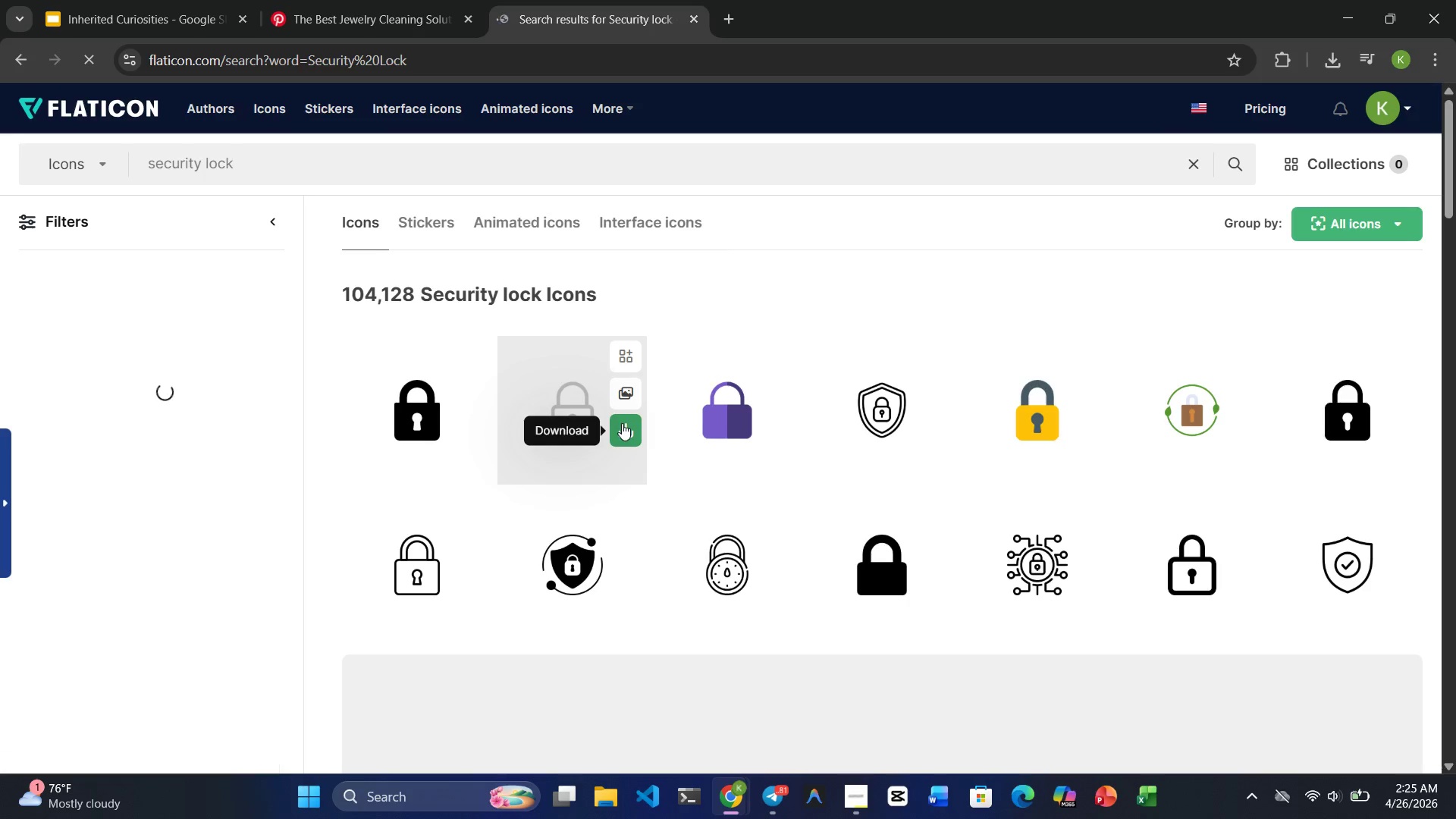 
wait(8.95)
 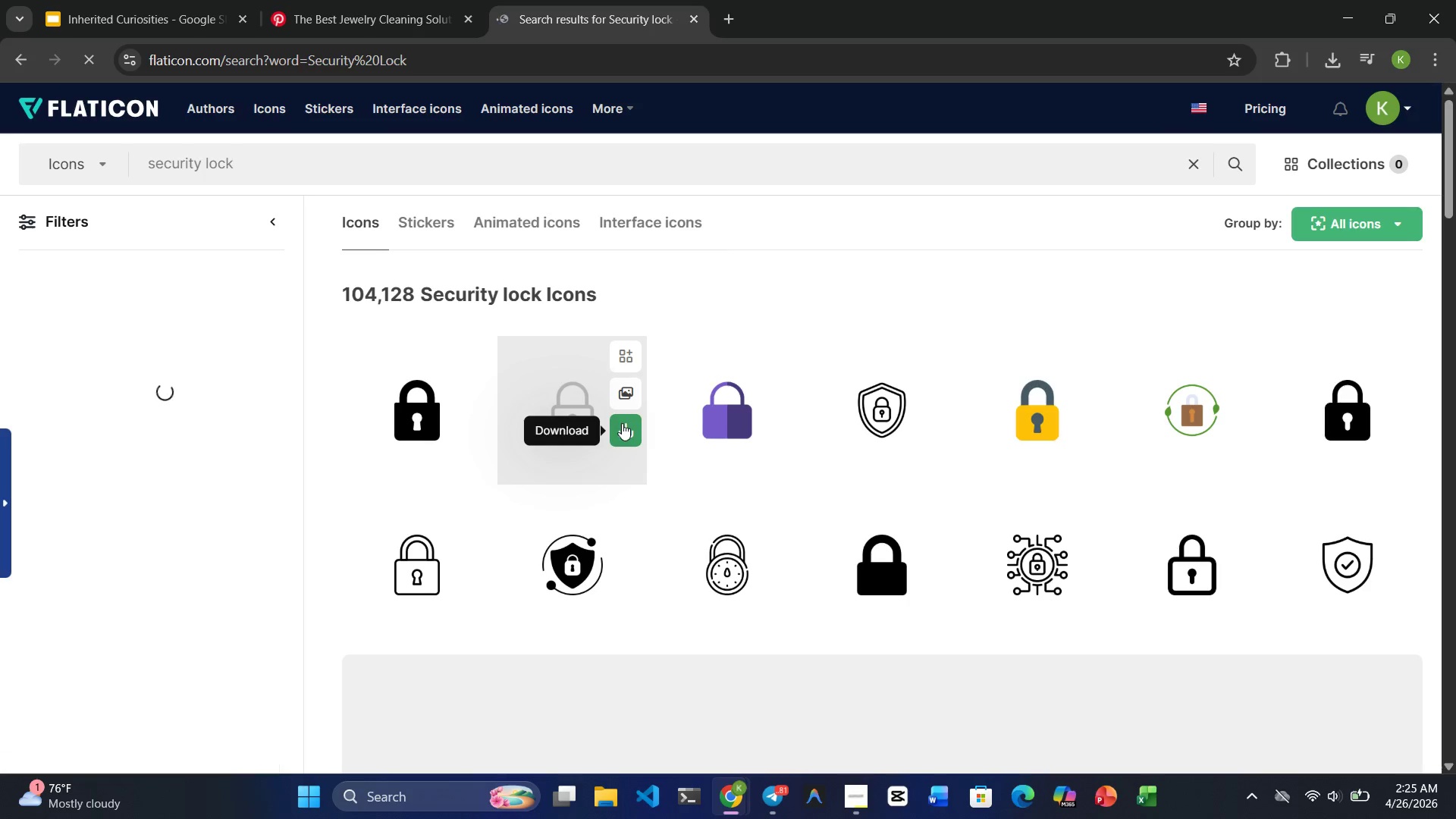 
left_click([938, 424])
 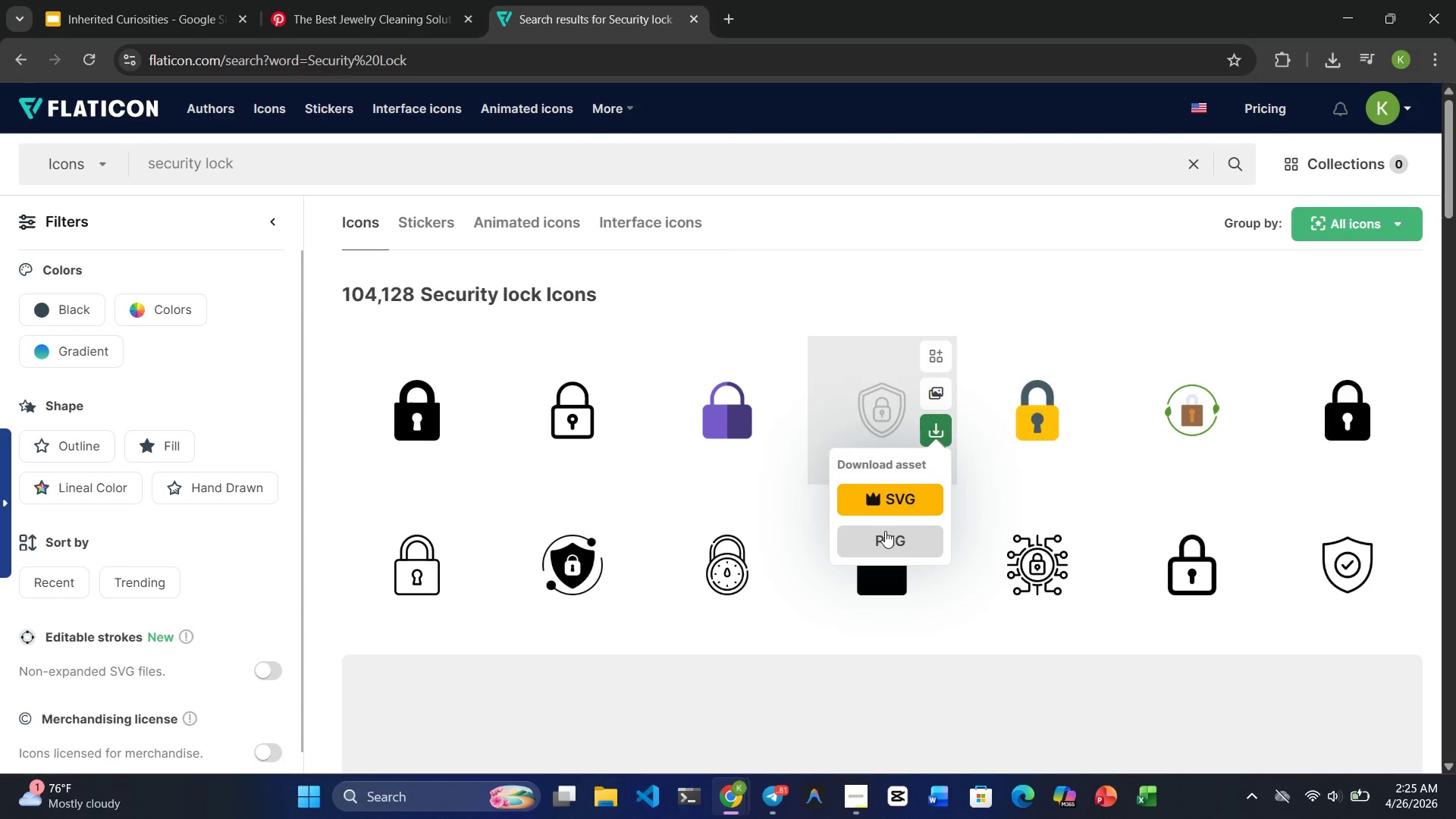 
left_click([883, 534])
 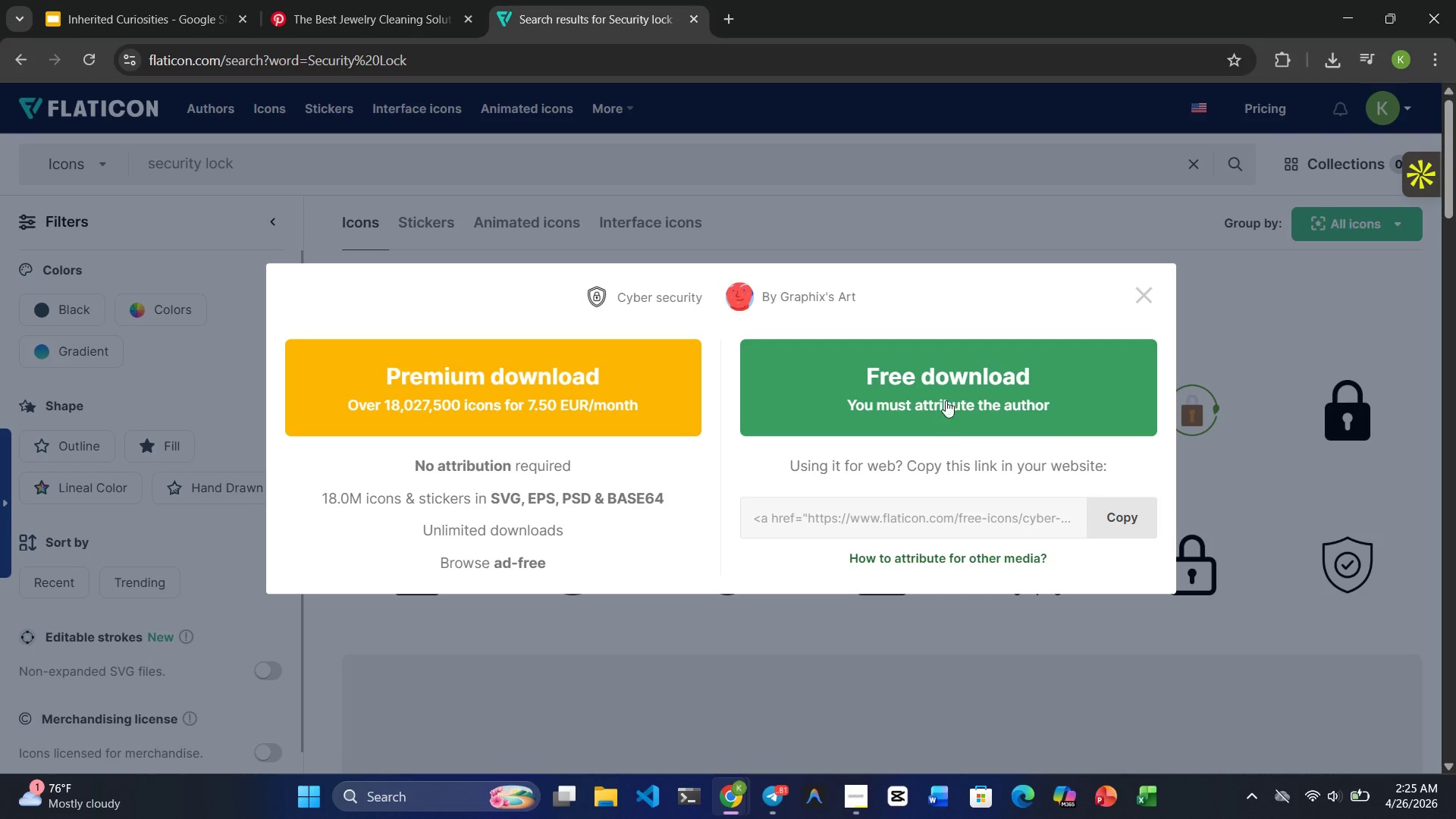 
left_click([954, 383])
 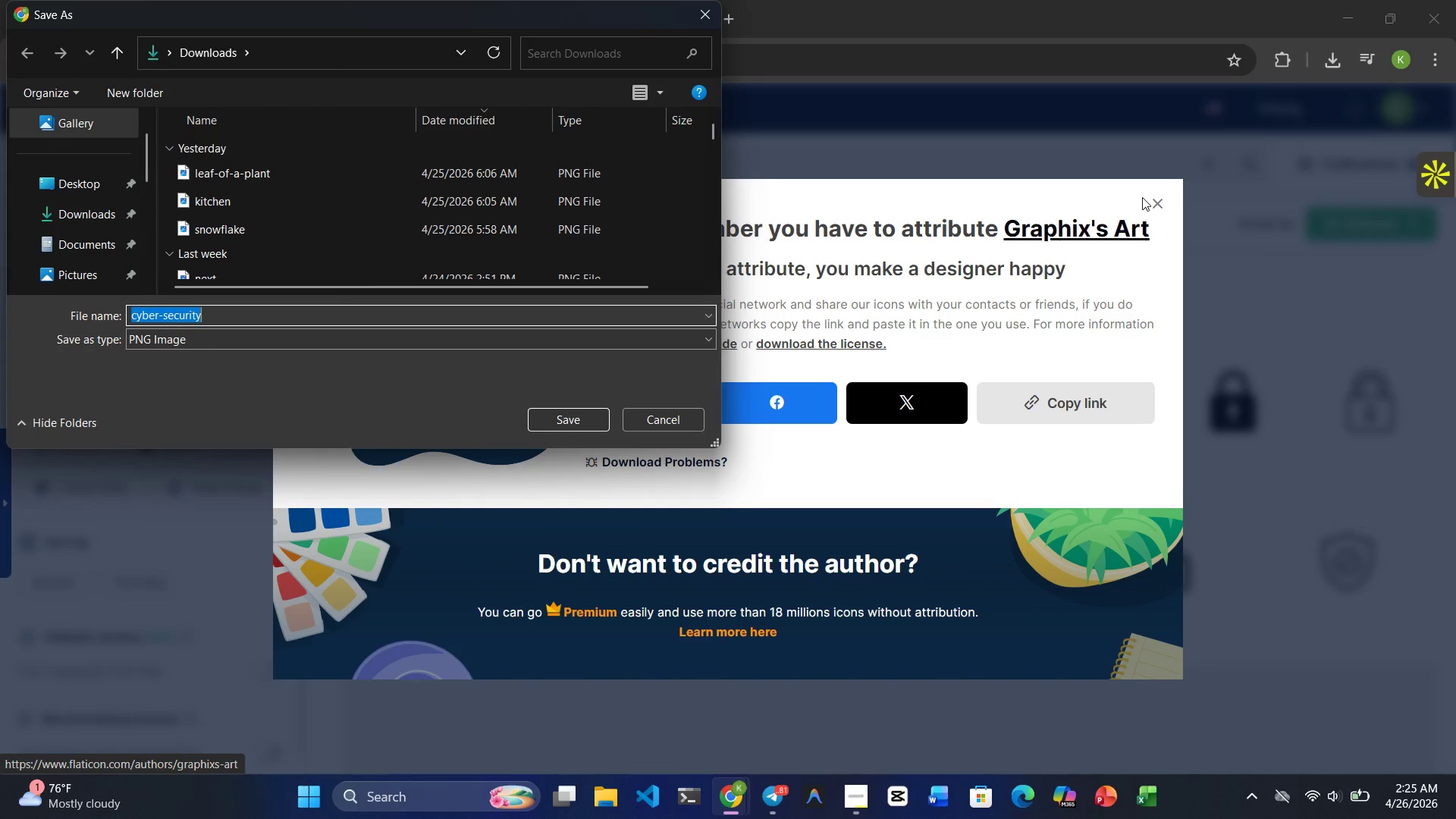 
wait(11.89)
 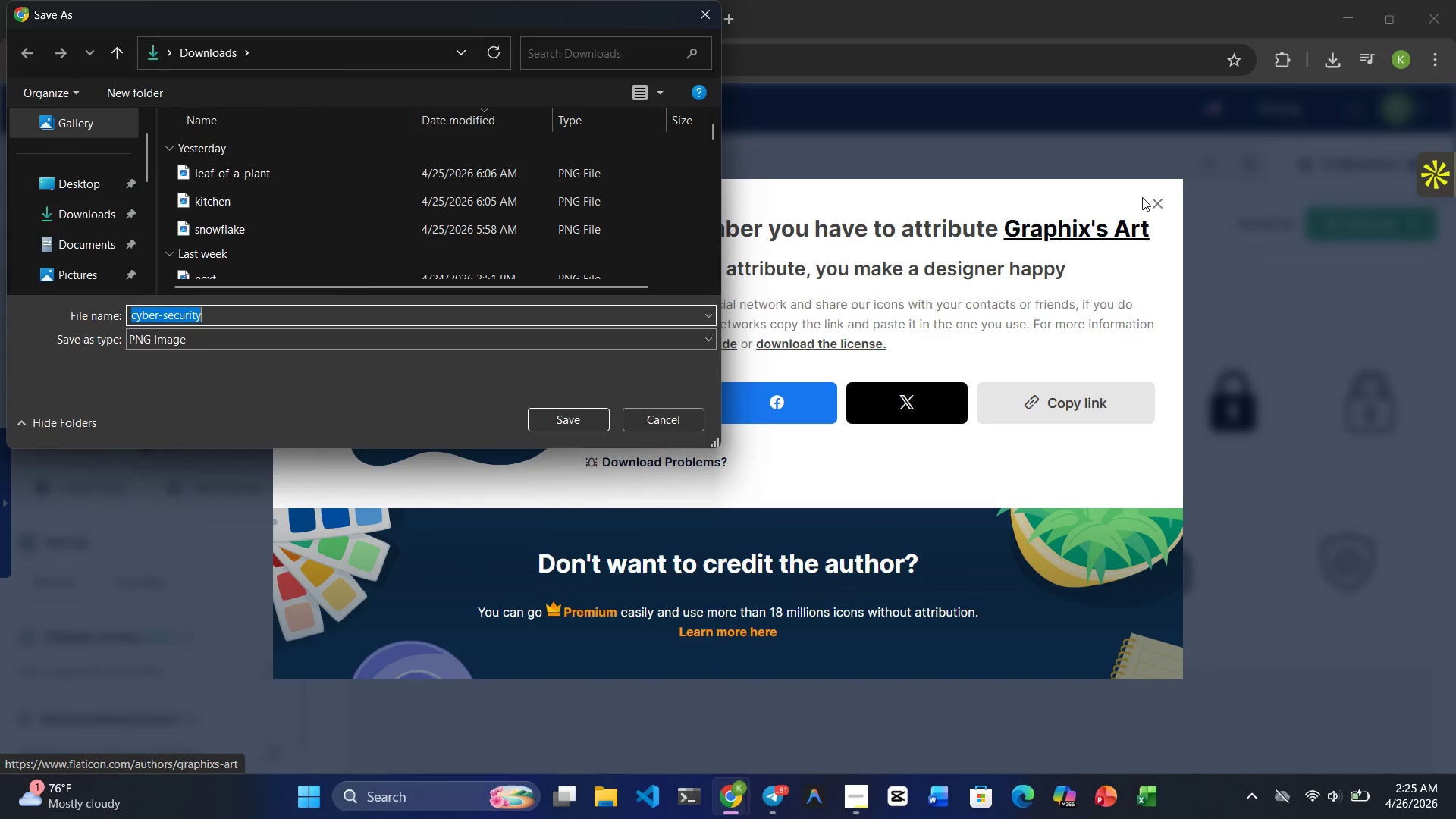 
left_click([563, 416])
 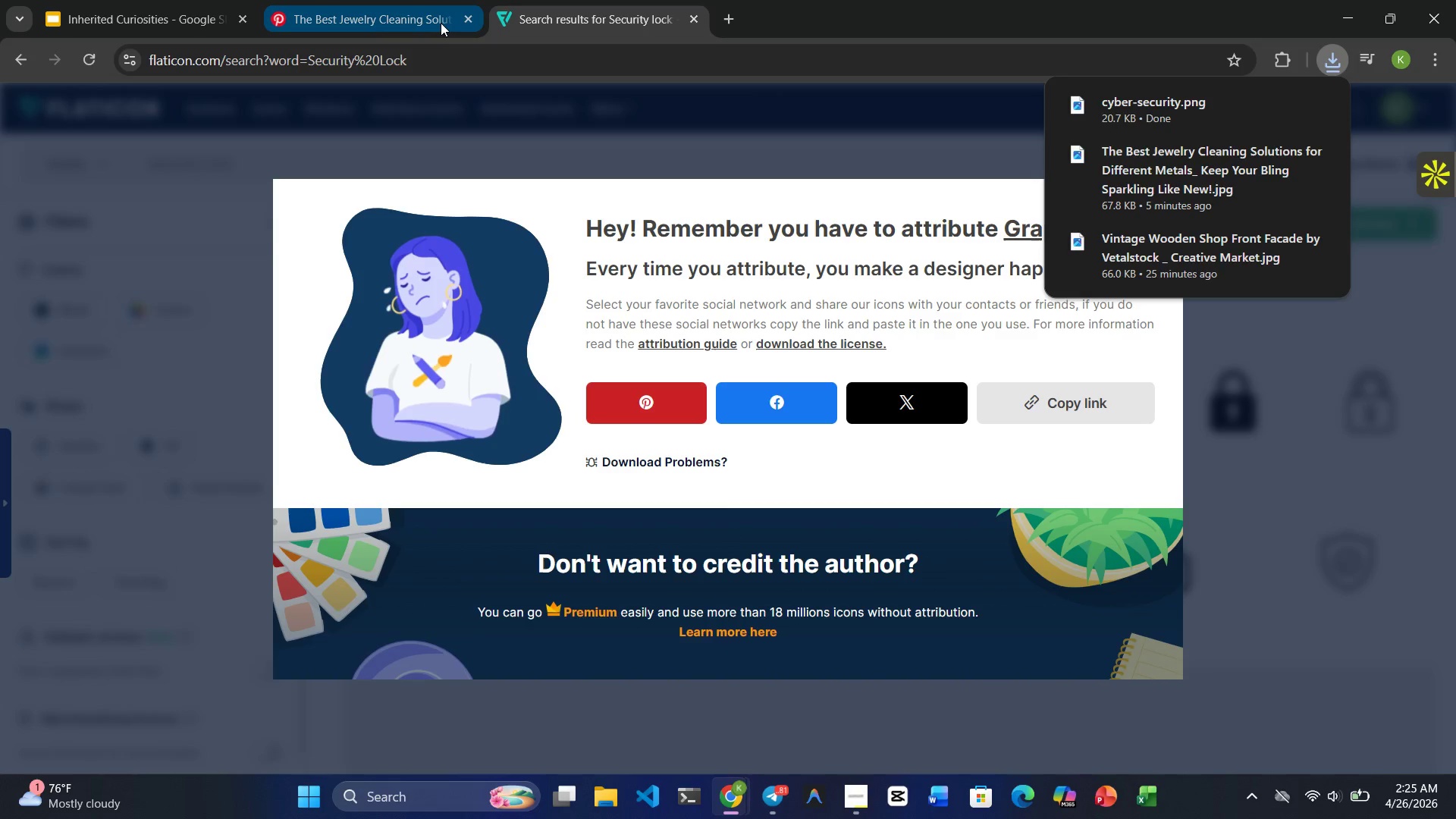 
left_click([152, 24])
 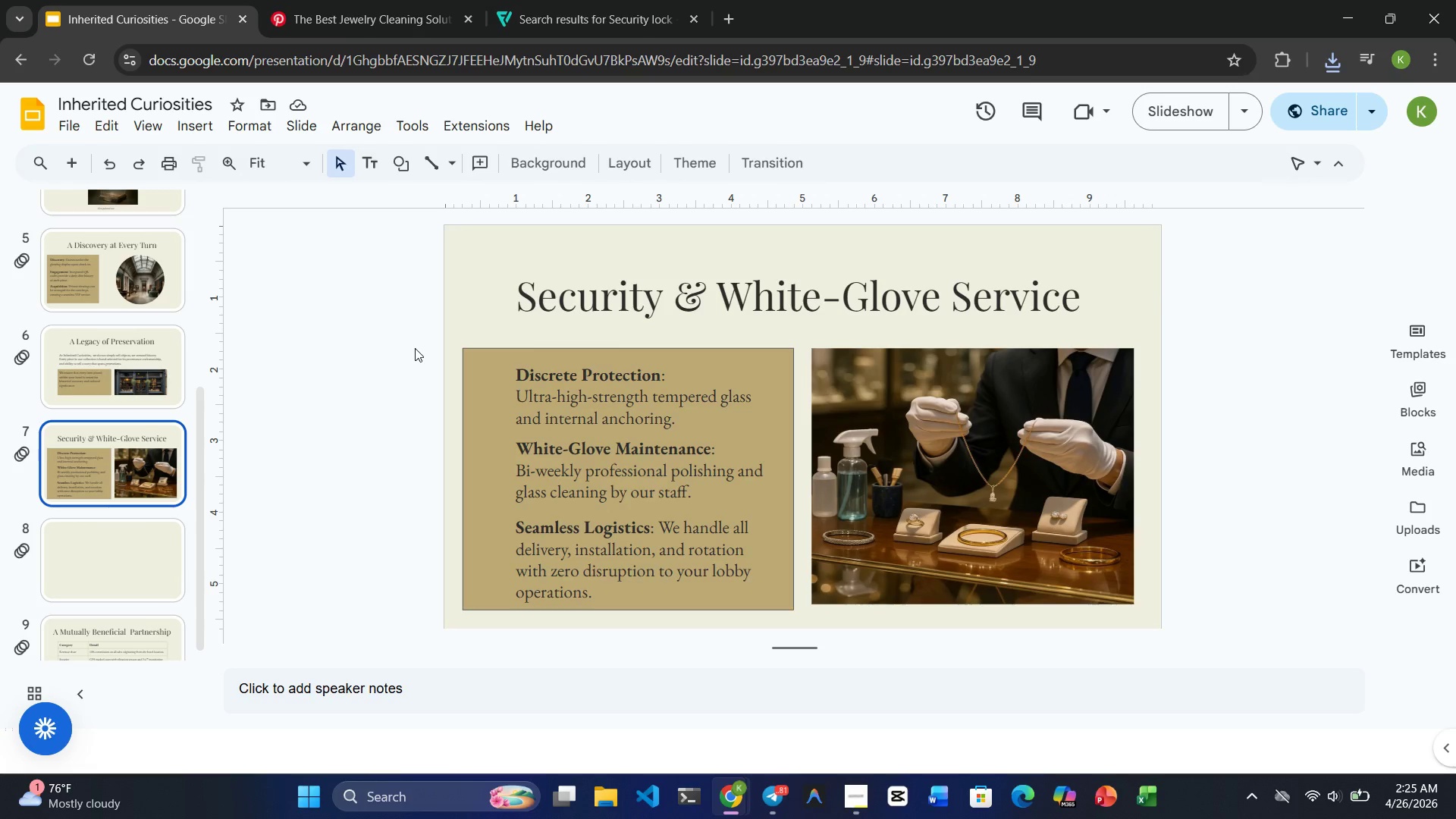 
left_click([485, 388])
 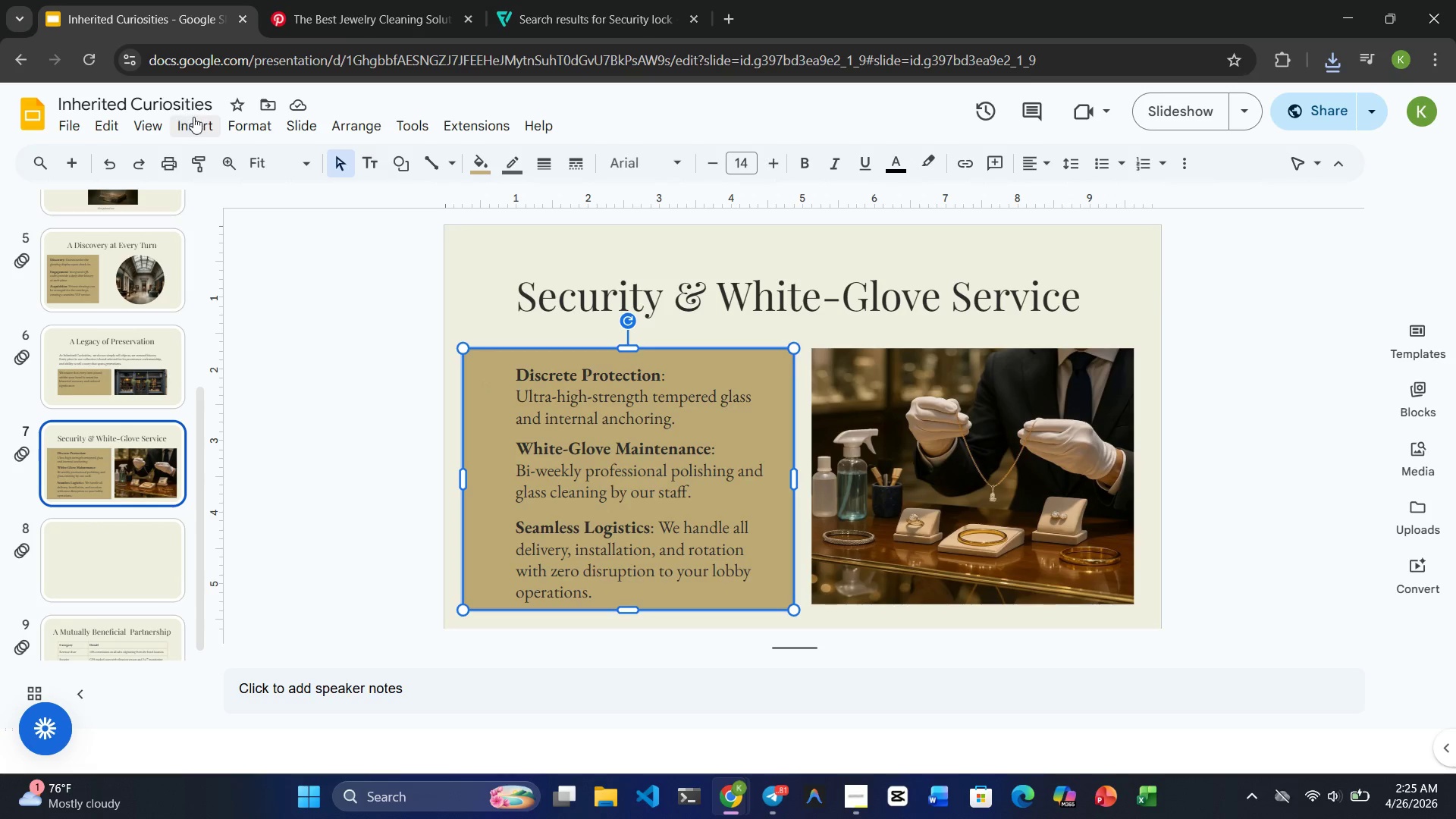 
left_click([193, 118])
 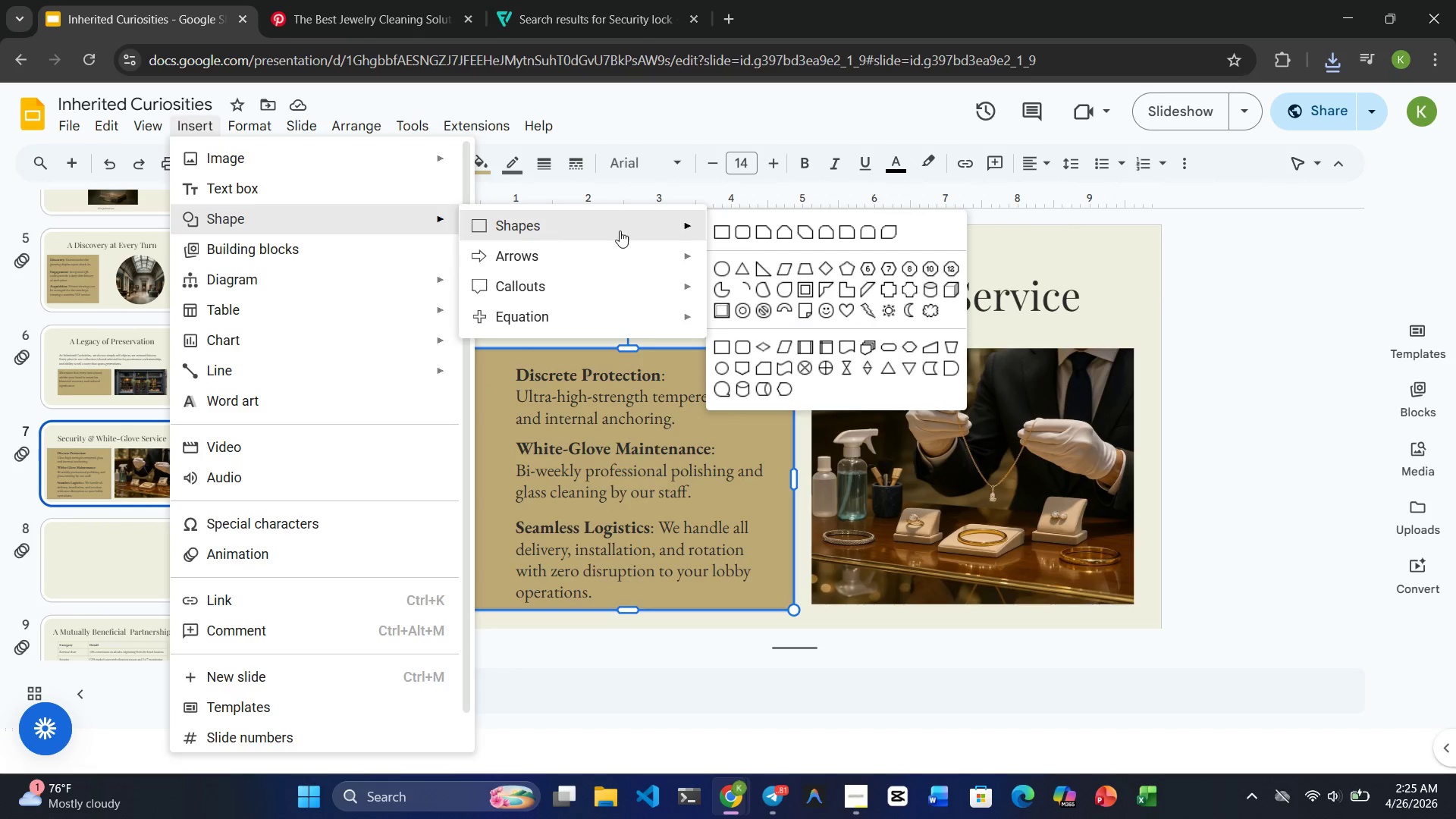 
wait(6.51)
 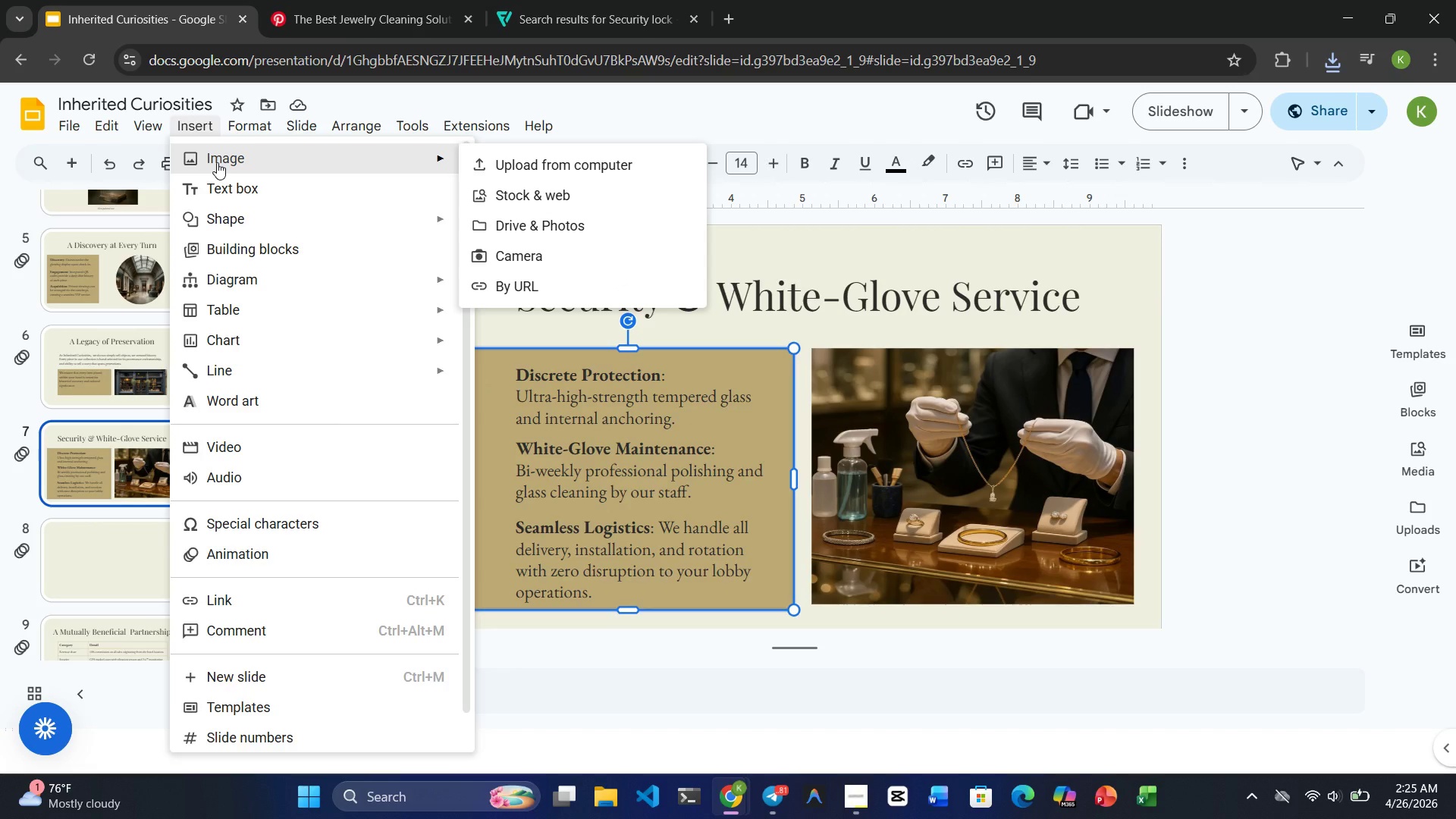 
mouse_move([729, 251])
 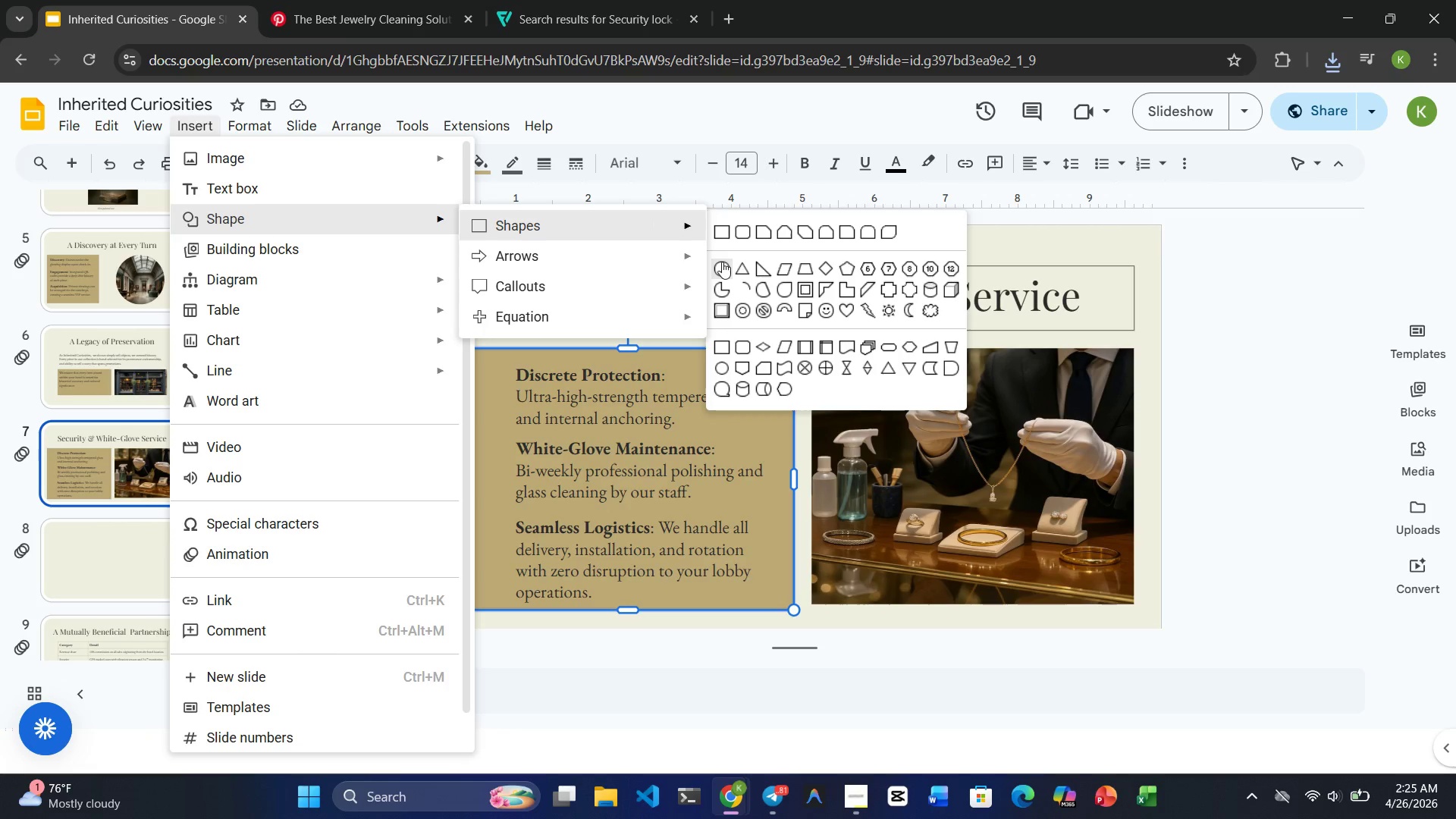 
left_click([722, 262])
 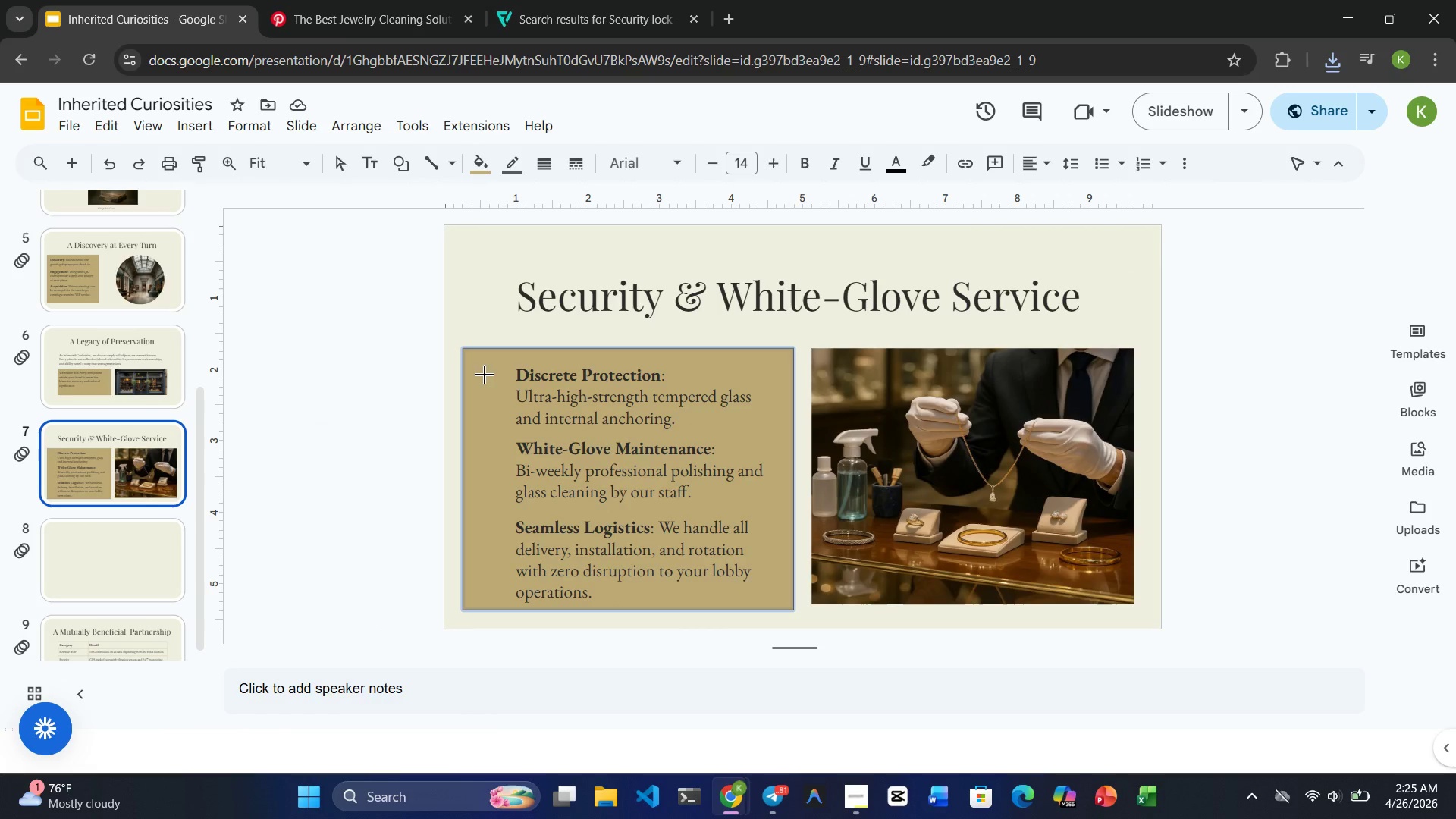 
left_click_drag(start_coordinate=[488, 373], to_coordinate=[505, 394])
 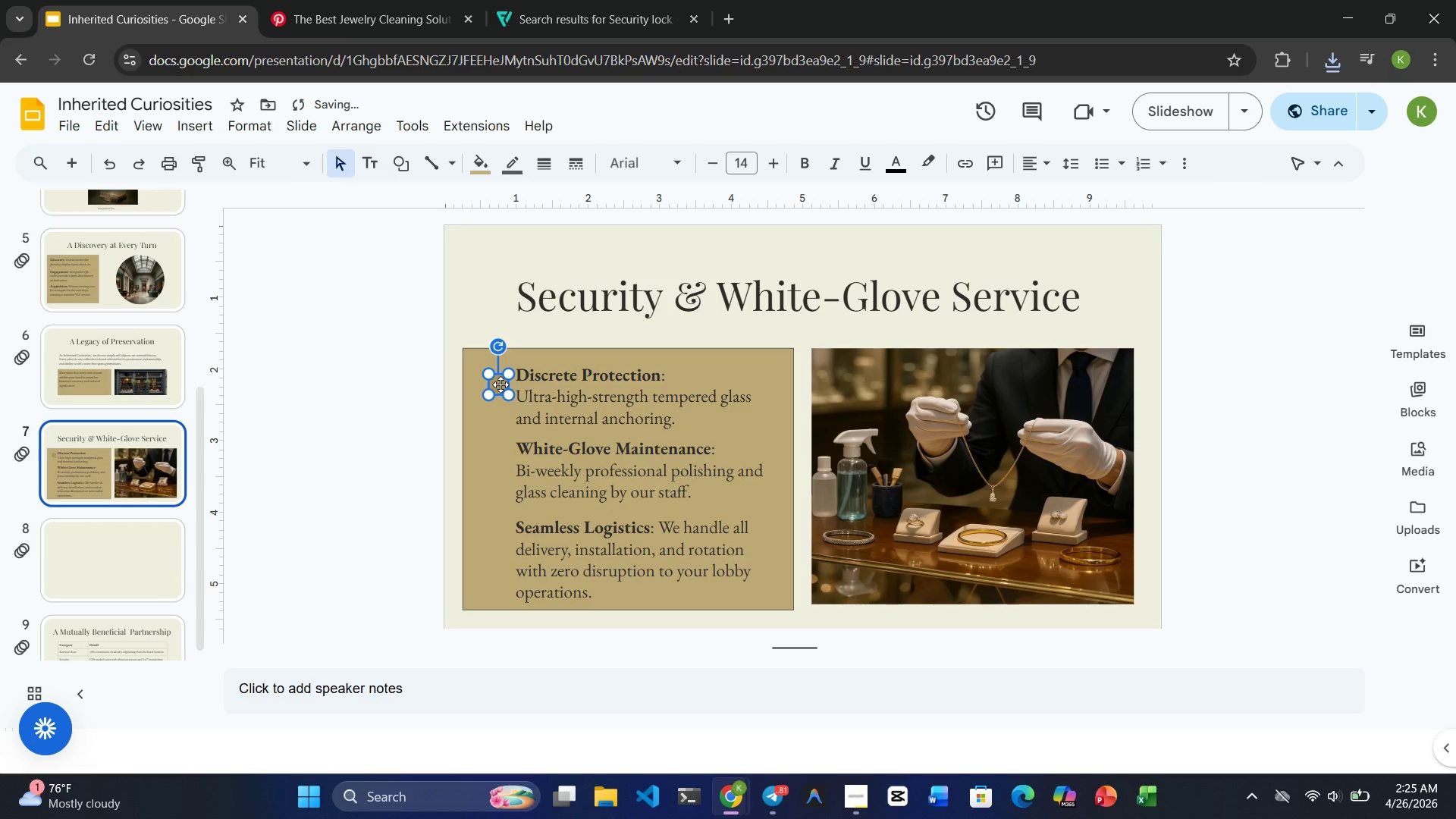 
left_click_drag(start_coordinate=[500, 384], to_coordinate=[493, 374])
 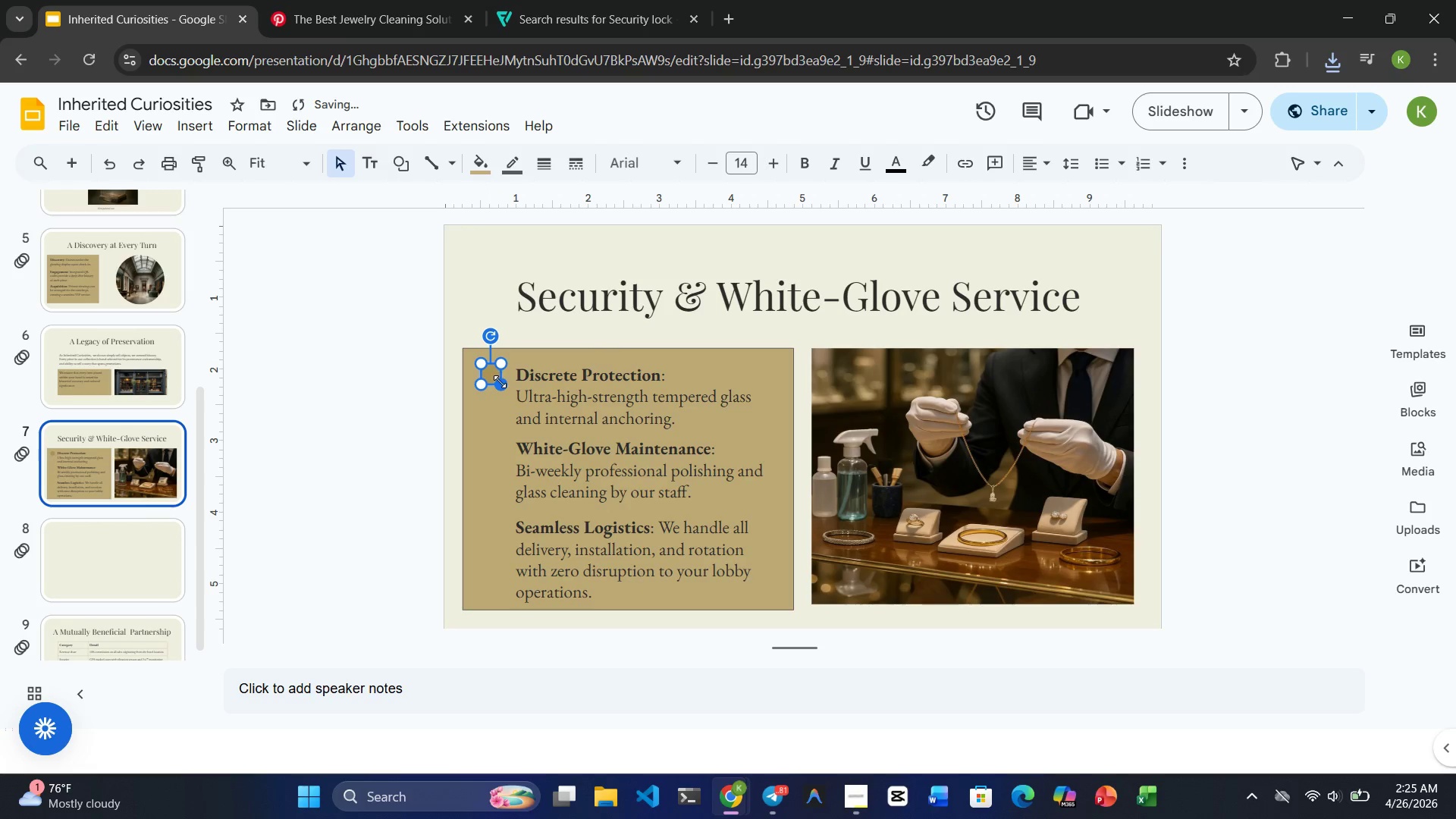 
left_click_drag(start_coordinate=[500, 381], to_coordinate=[506, 385])
 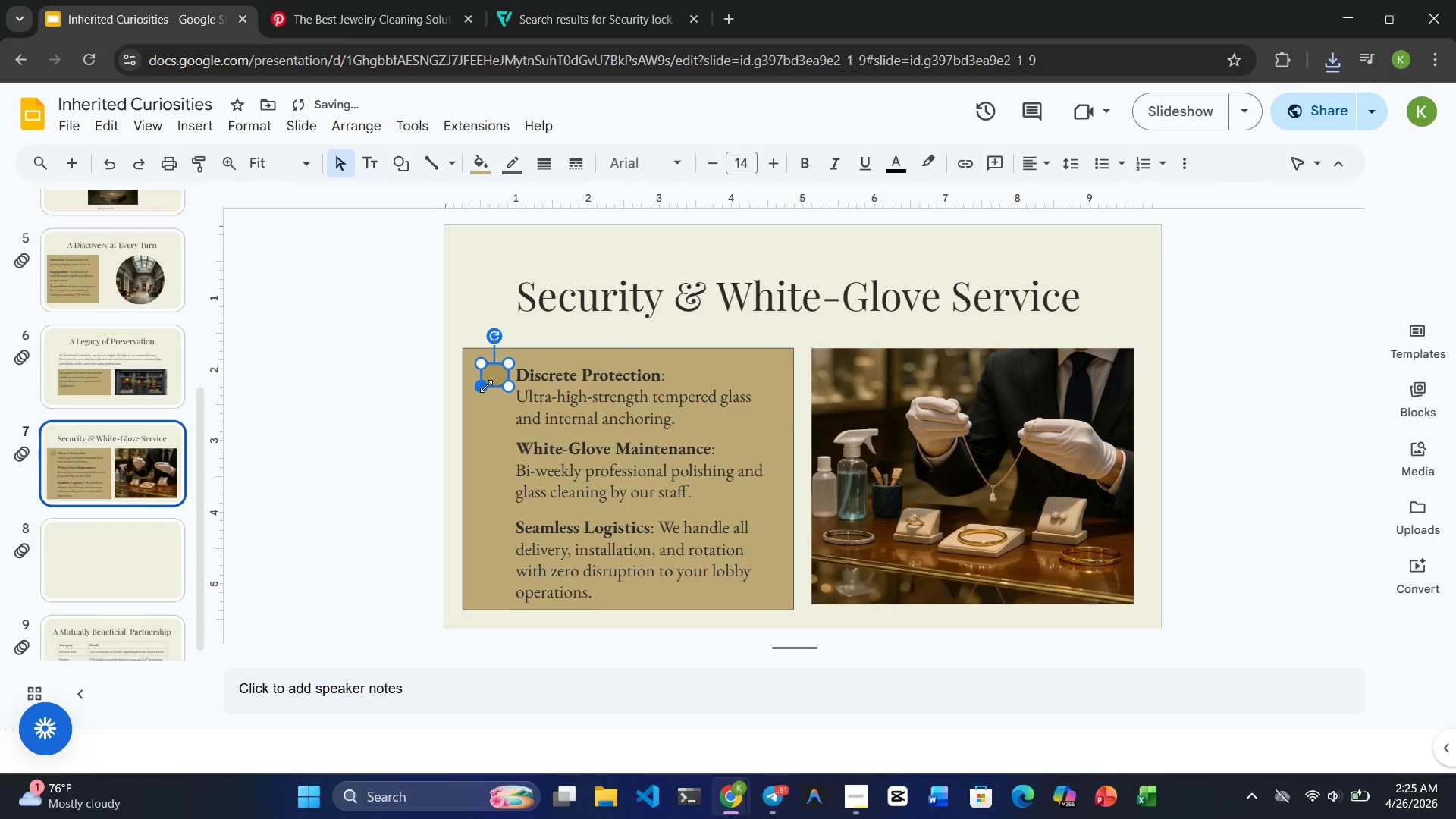 
left_click_drag(start_coordinate=[486, 386], to_coordinate=[480, 388])
 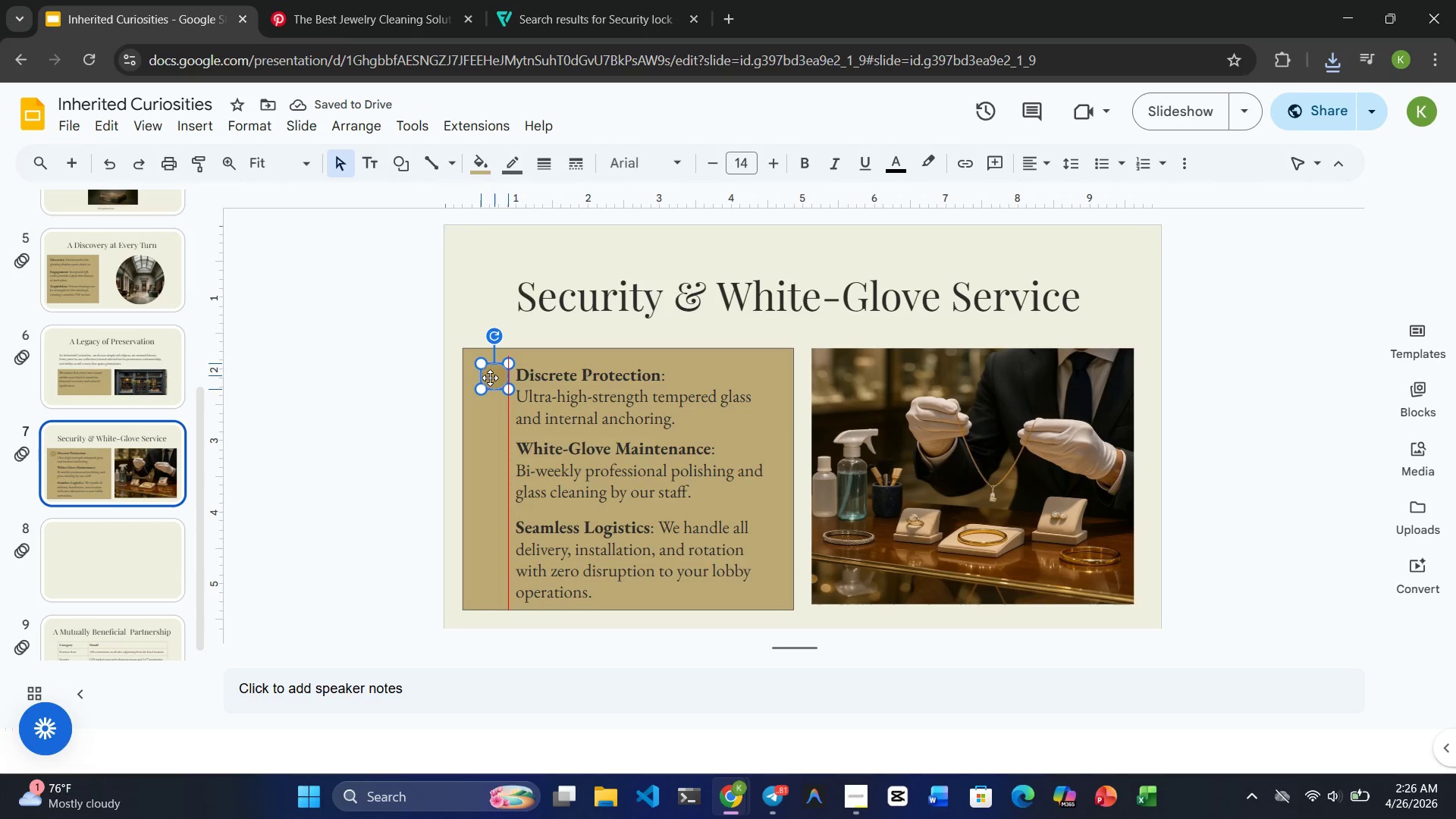 
wait(6.08)
 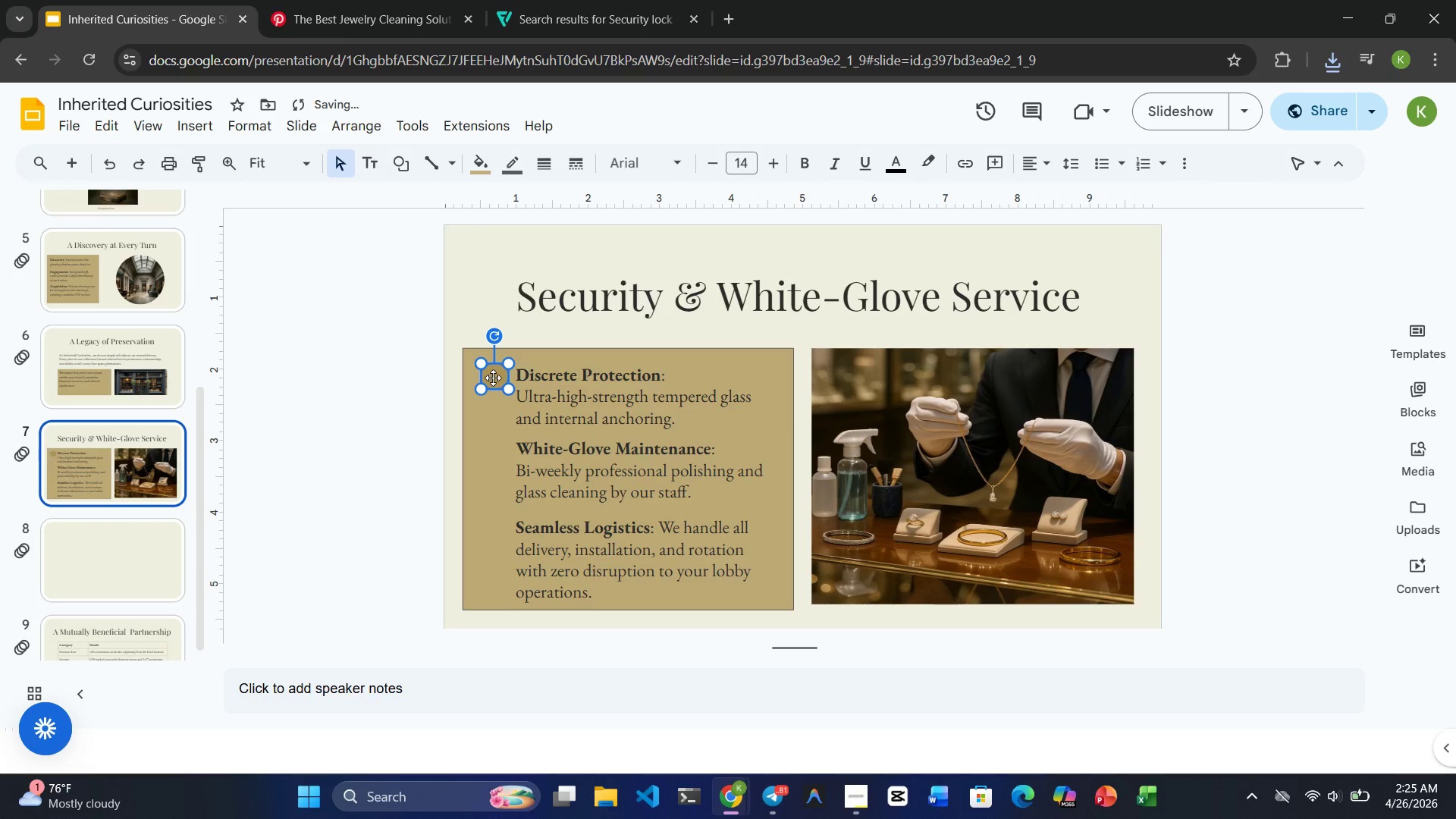 
left_click([477, 290])
 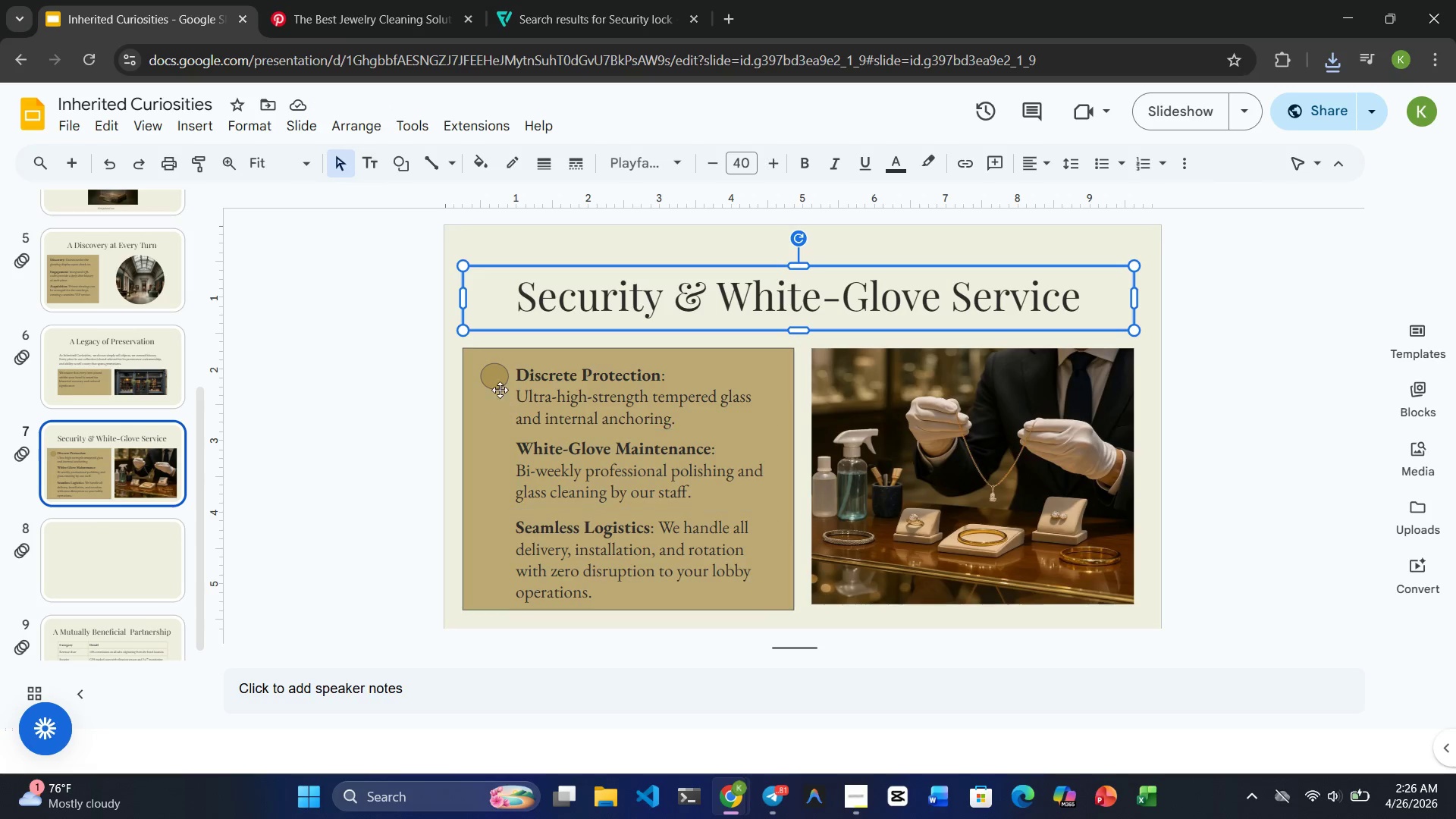 
wait(5.86)
 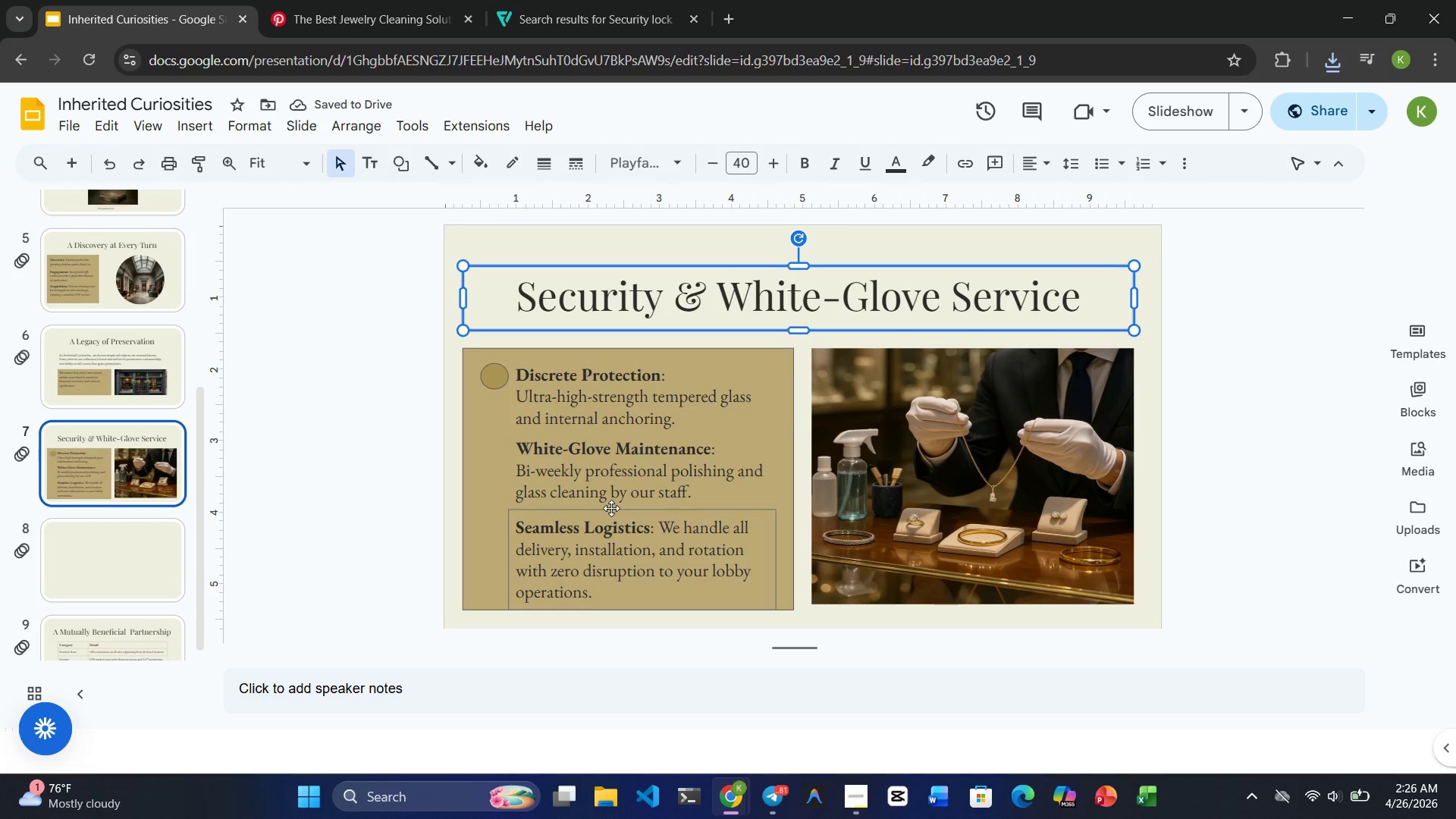 
left_click([497, 378])
 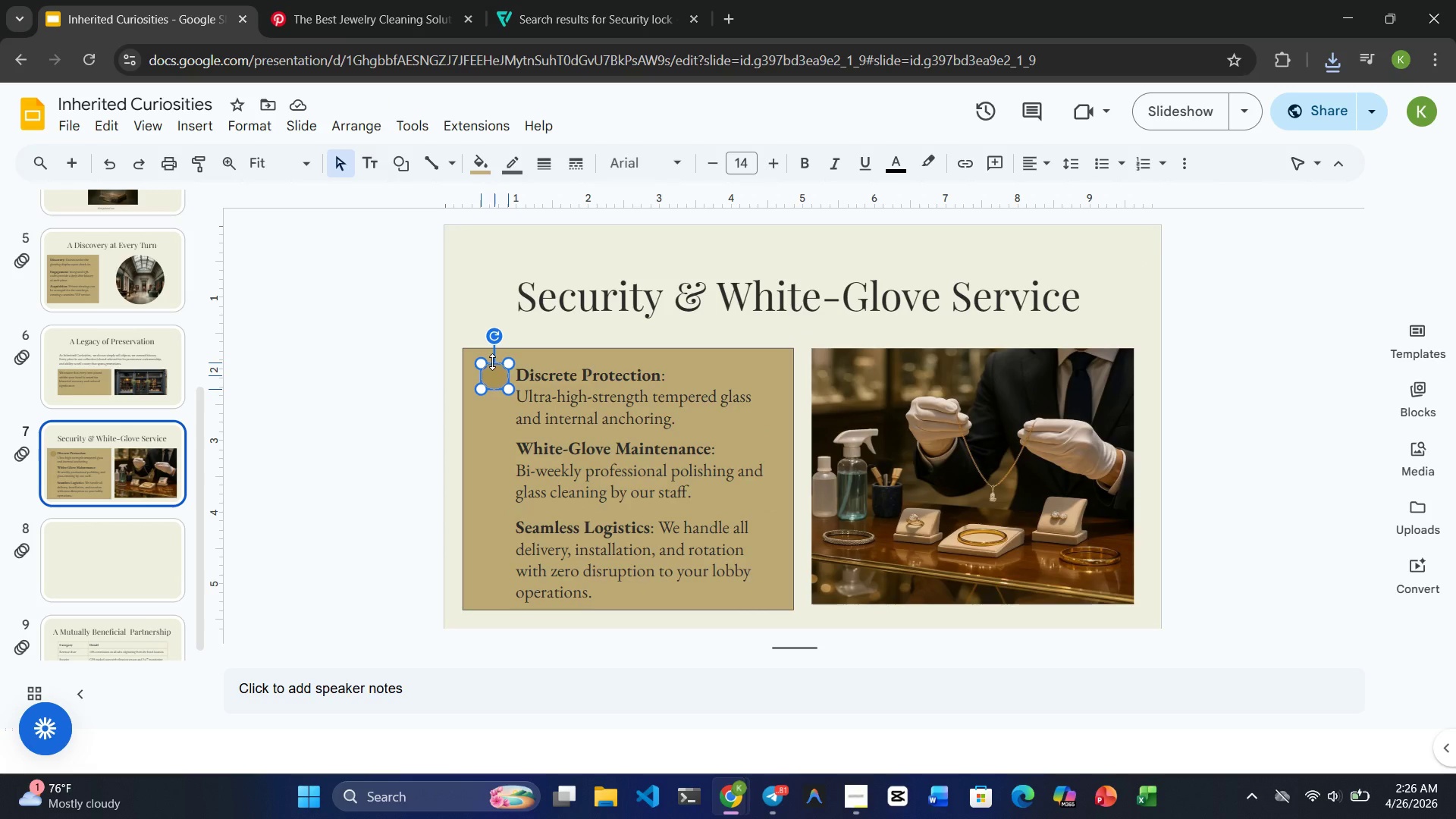 
wait(5.8)
 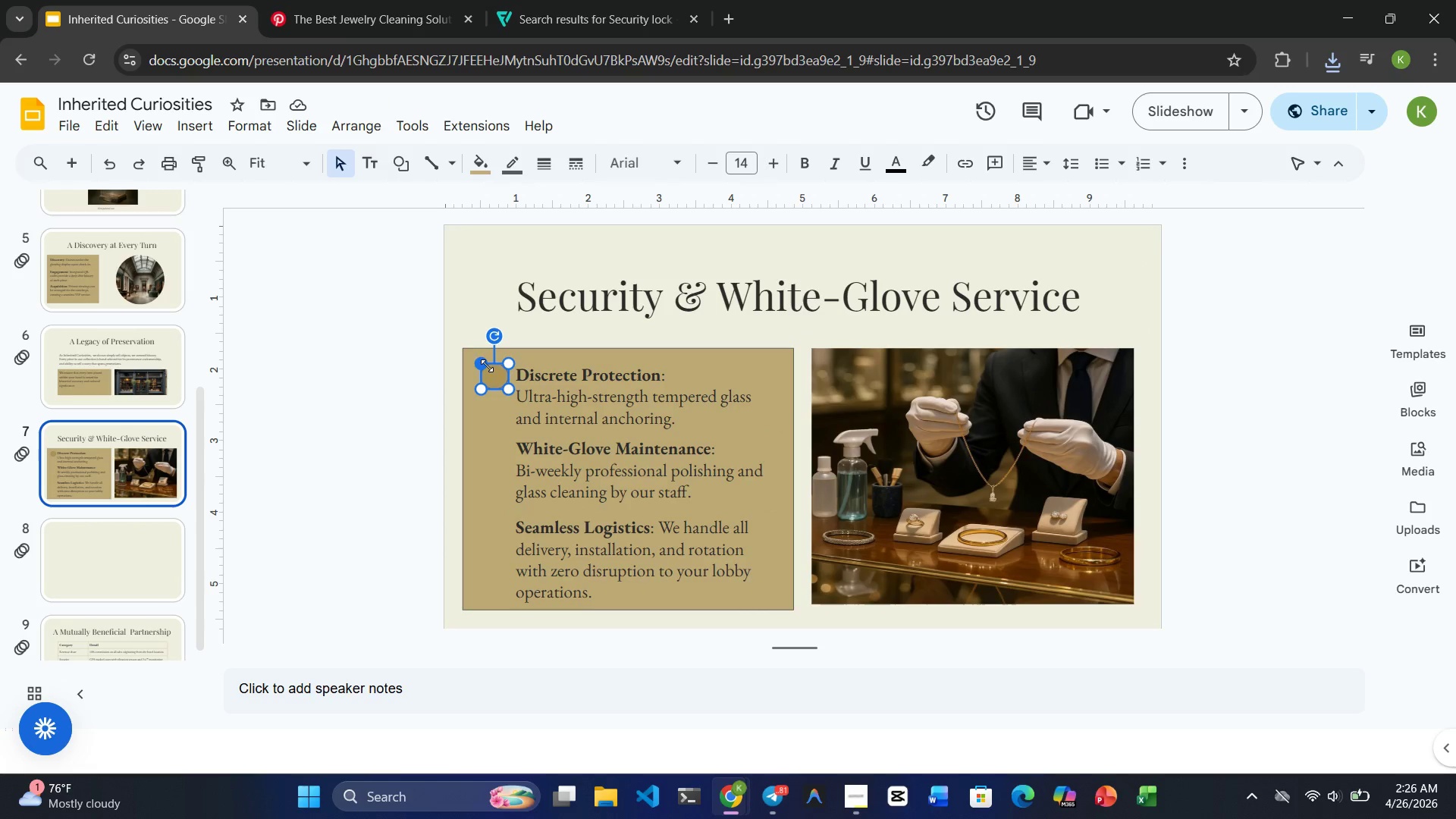 
left_click([500, 413])
 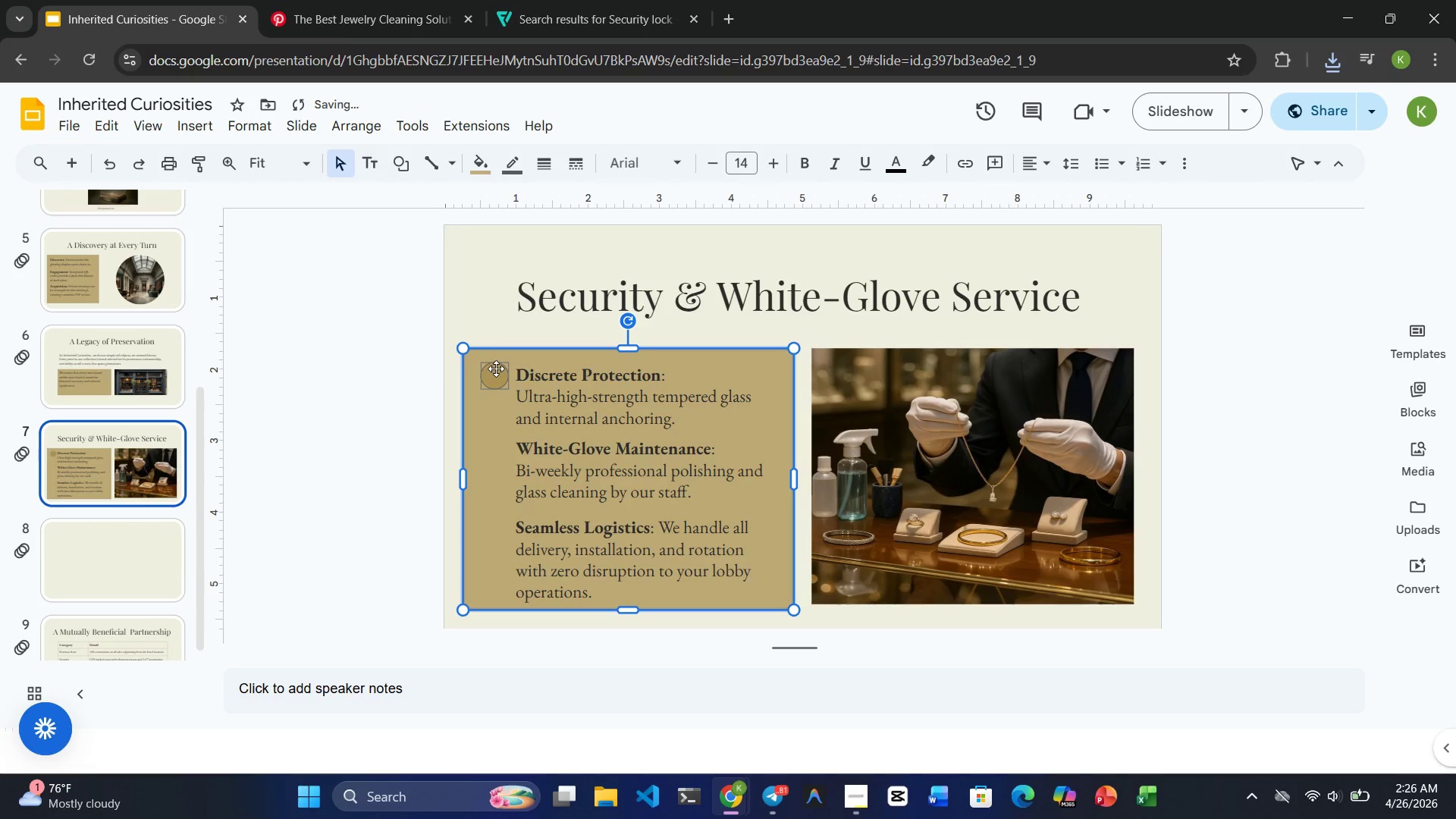 
left_click([495, 368])
 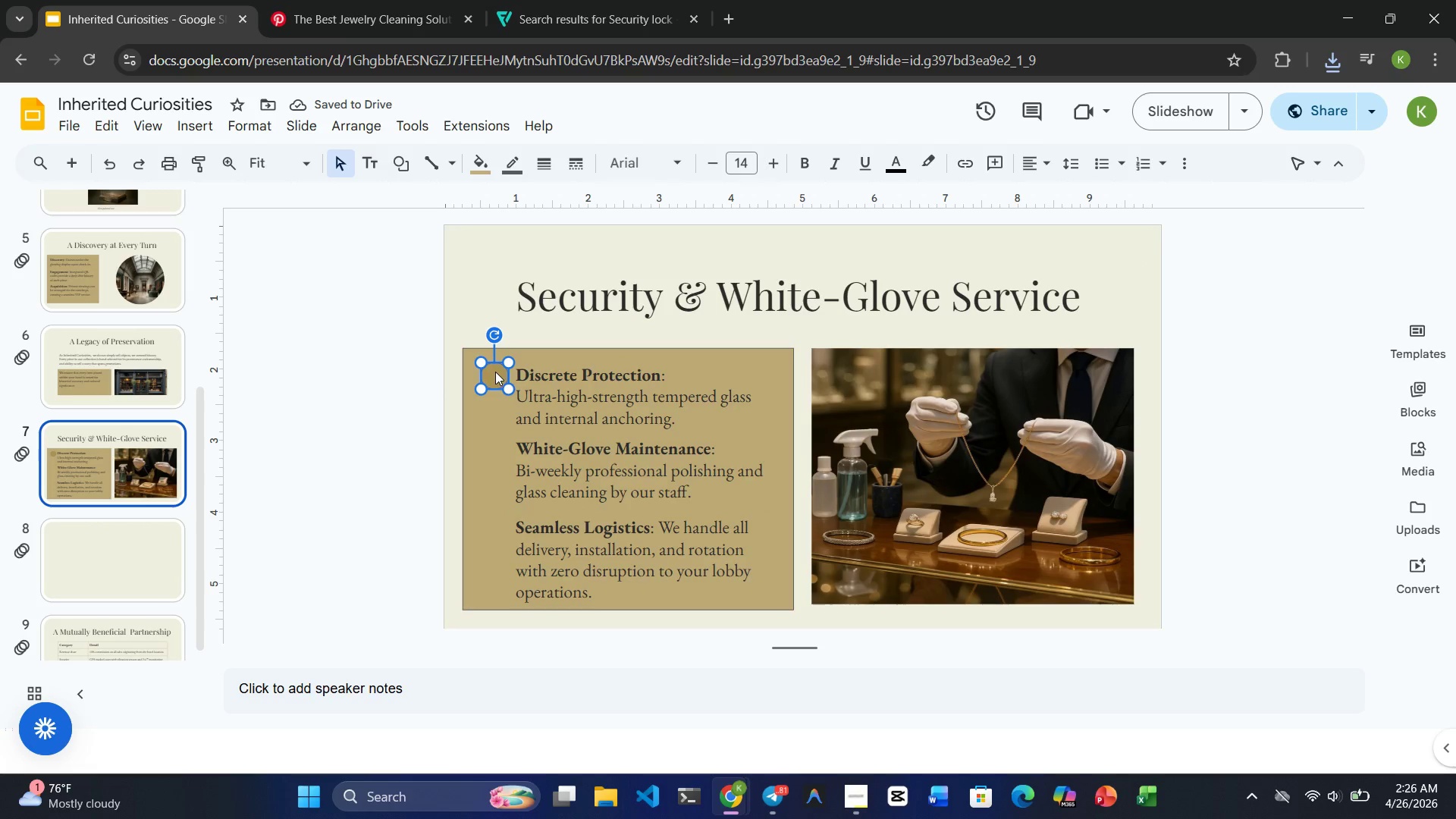 
left_click_drag(start_coordinate=[495, 372], to_coordinate=[489, 371])
 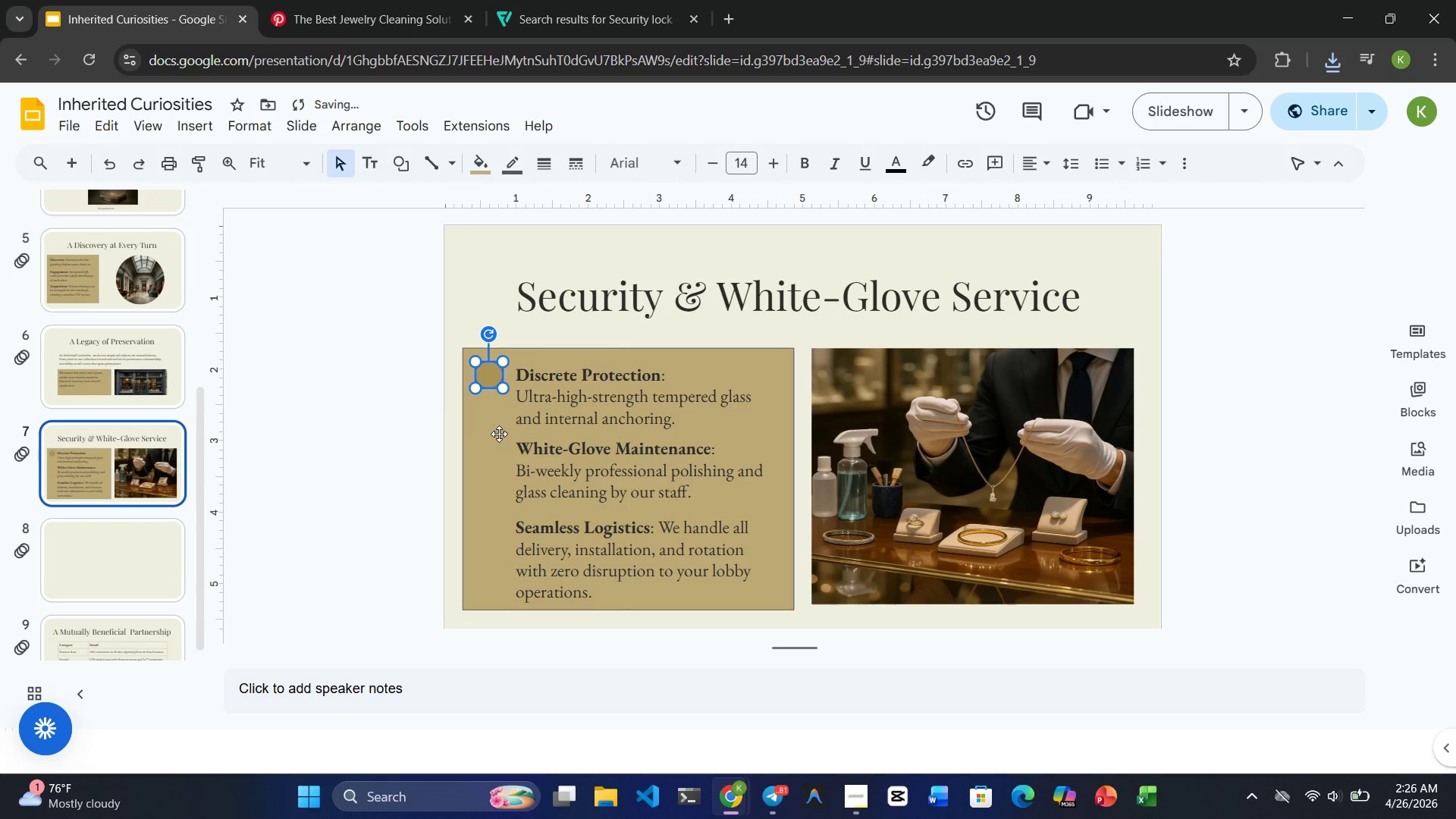 
left_click([499, 434])
 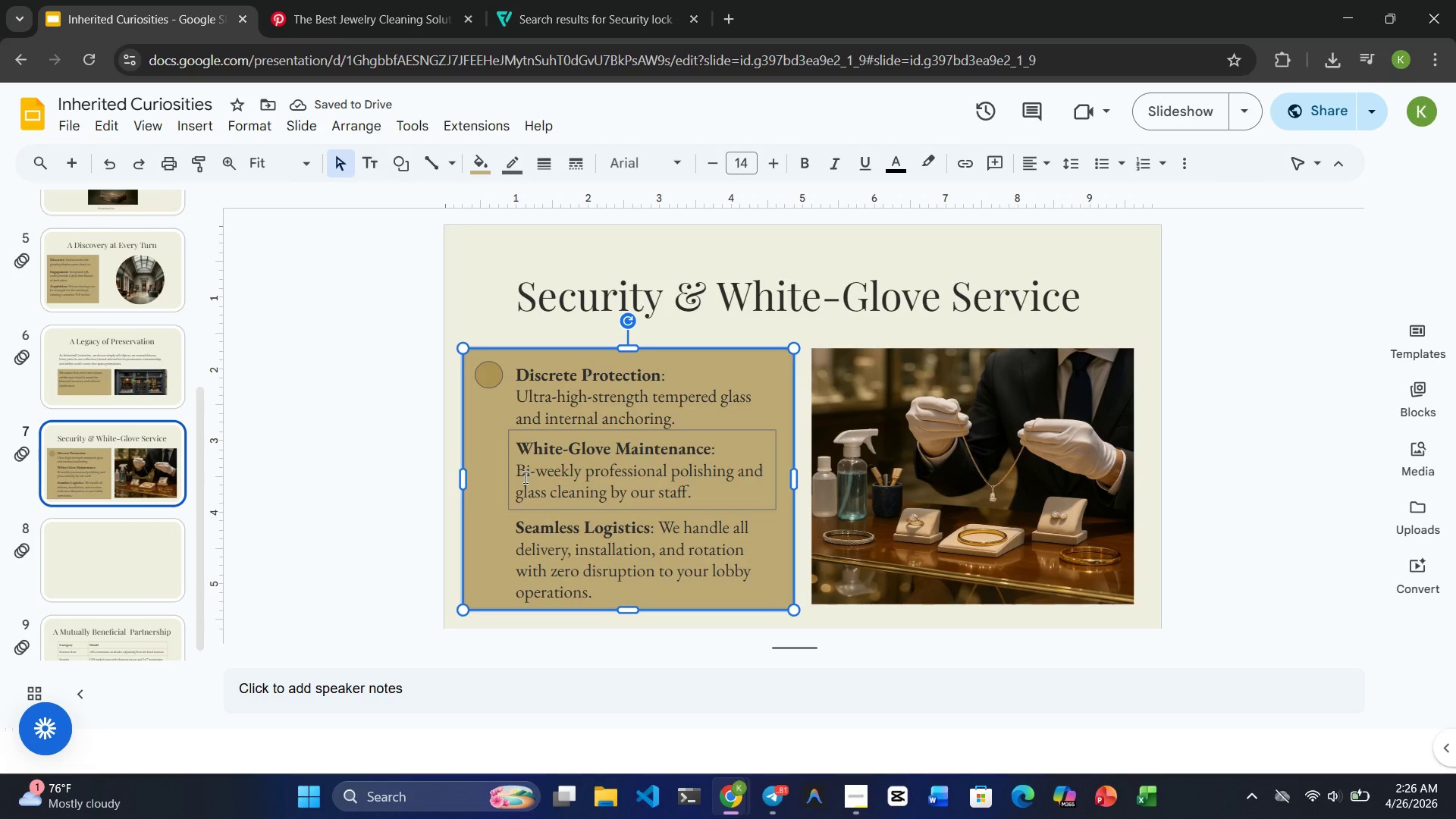 
left_click([484, 374])
 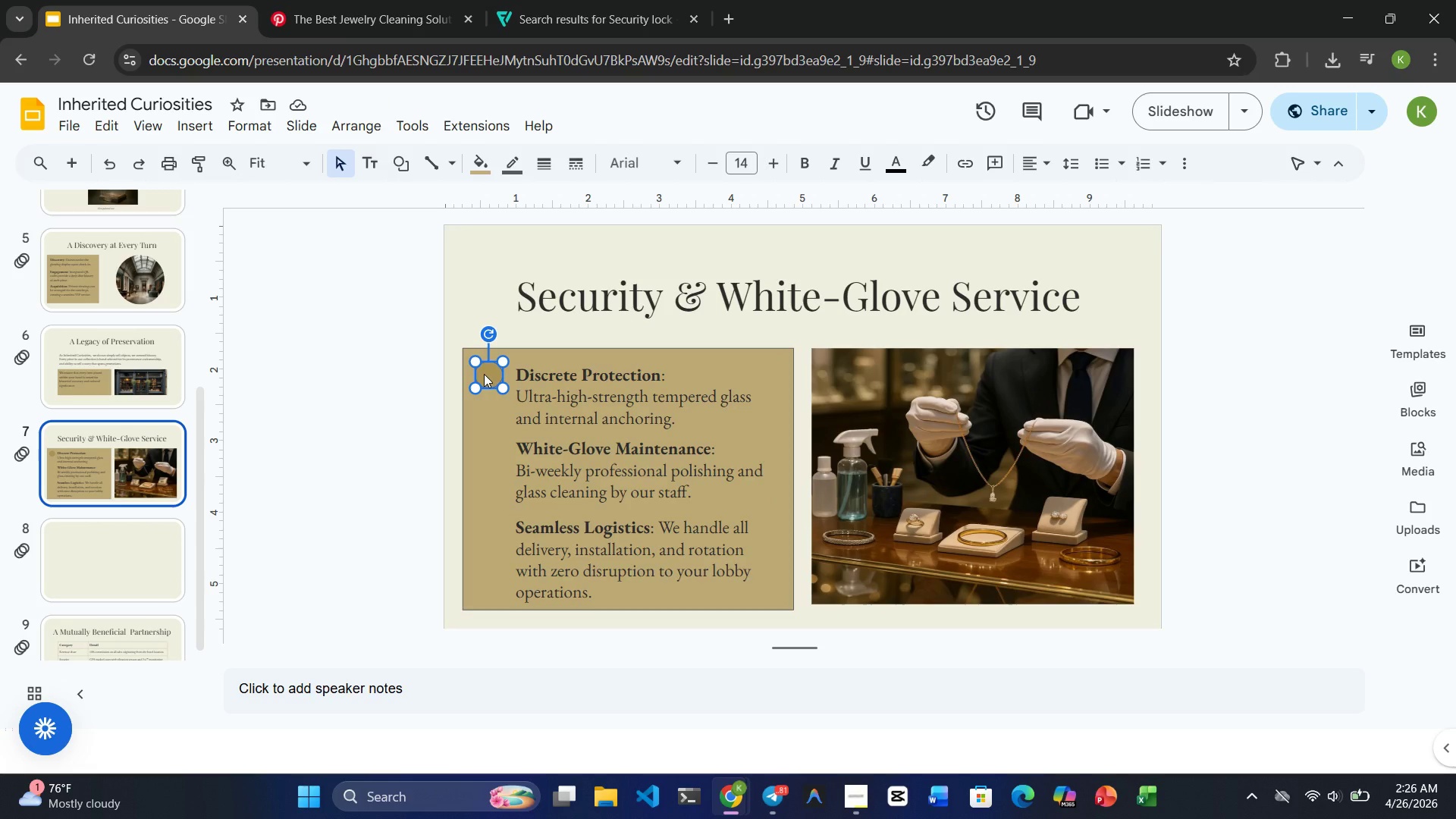 
wait(5.73)
 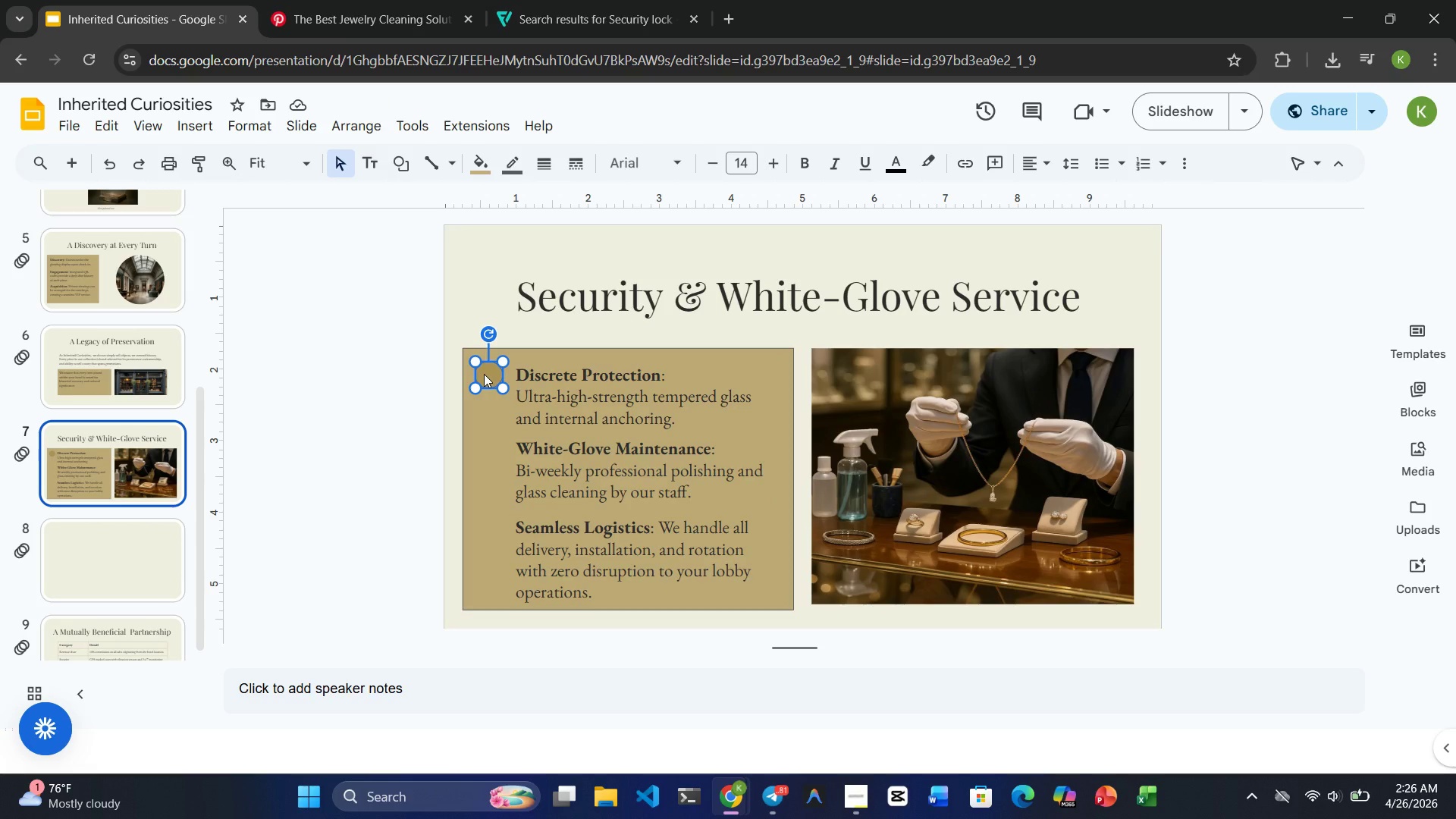 
left_click([484, 374])
 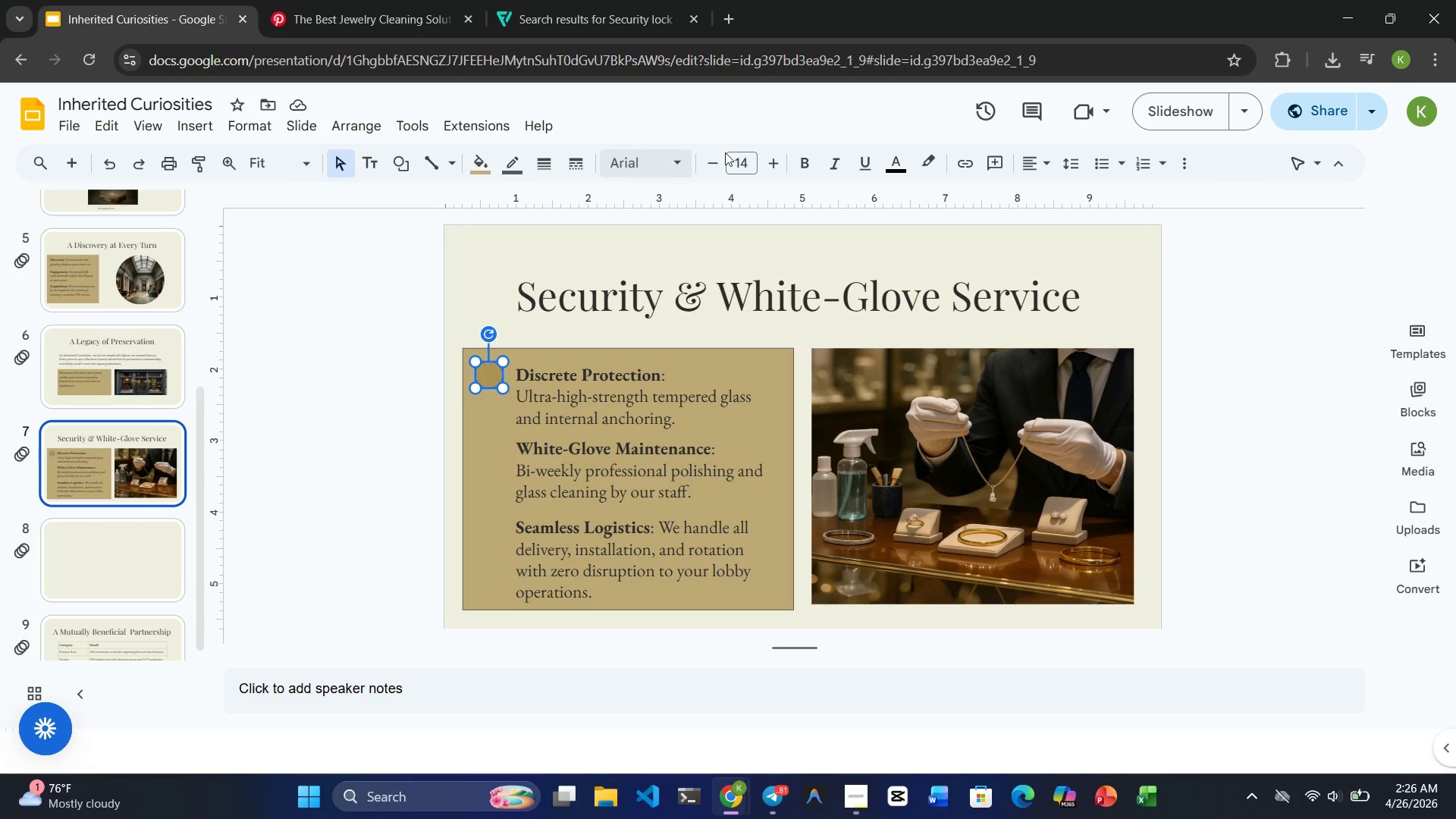 
left_click([890, 170])
 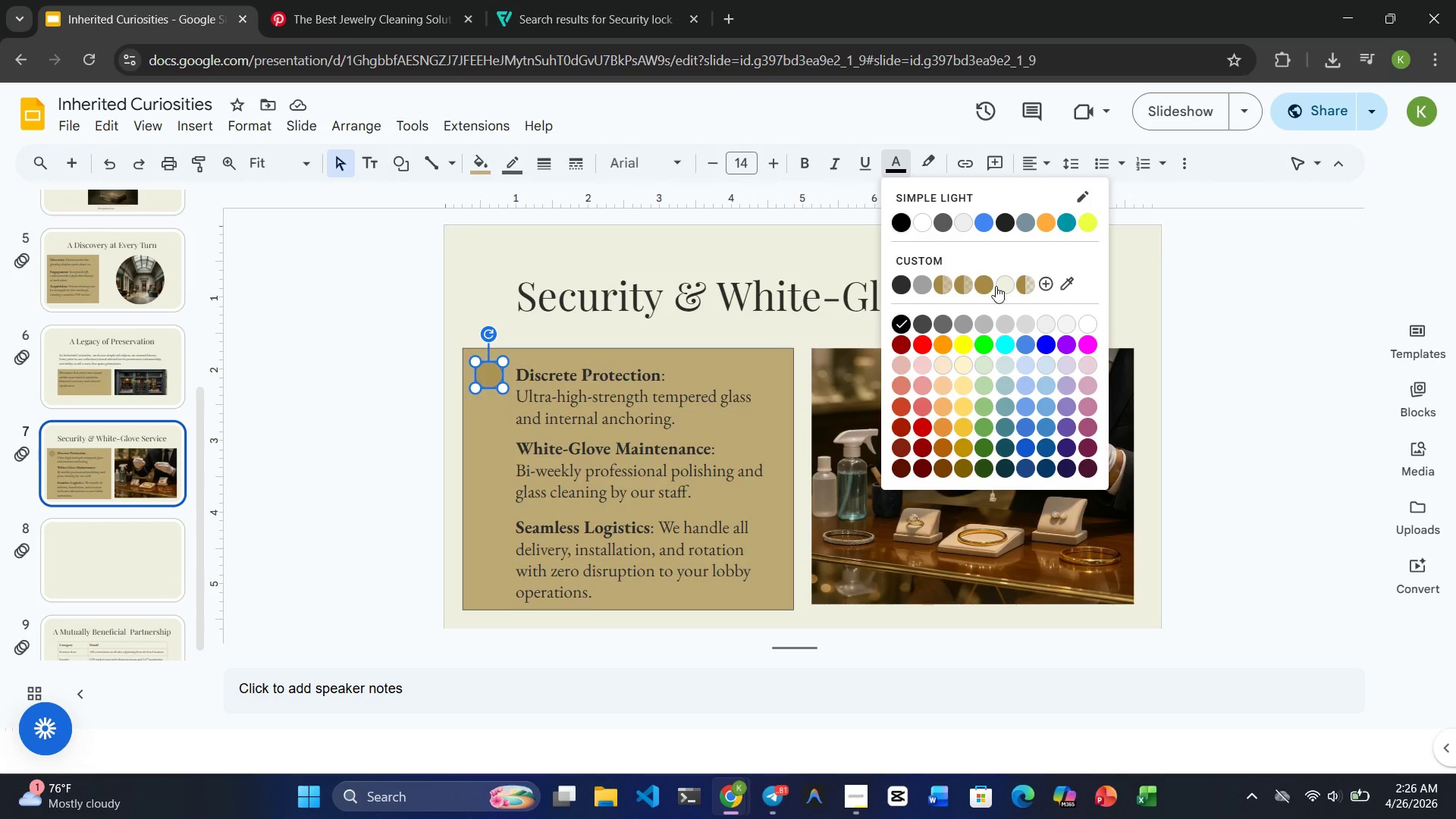 
left_click([1000, 286])
 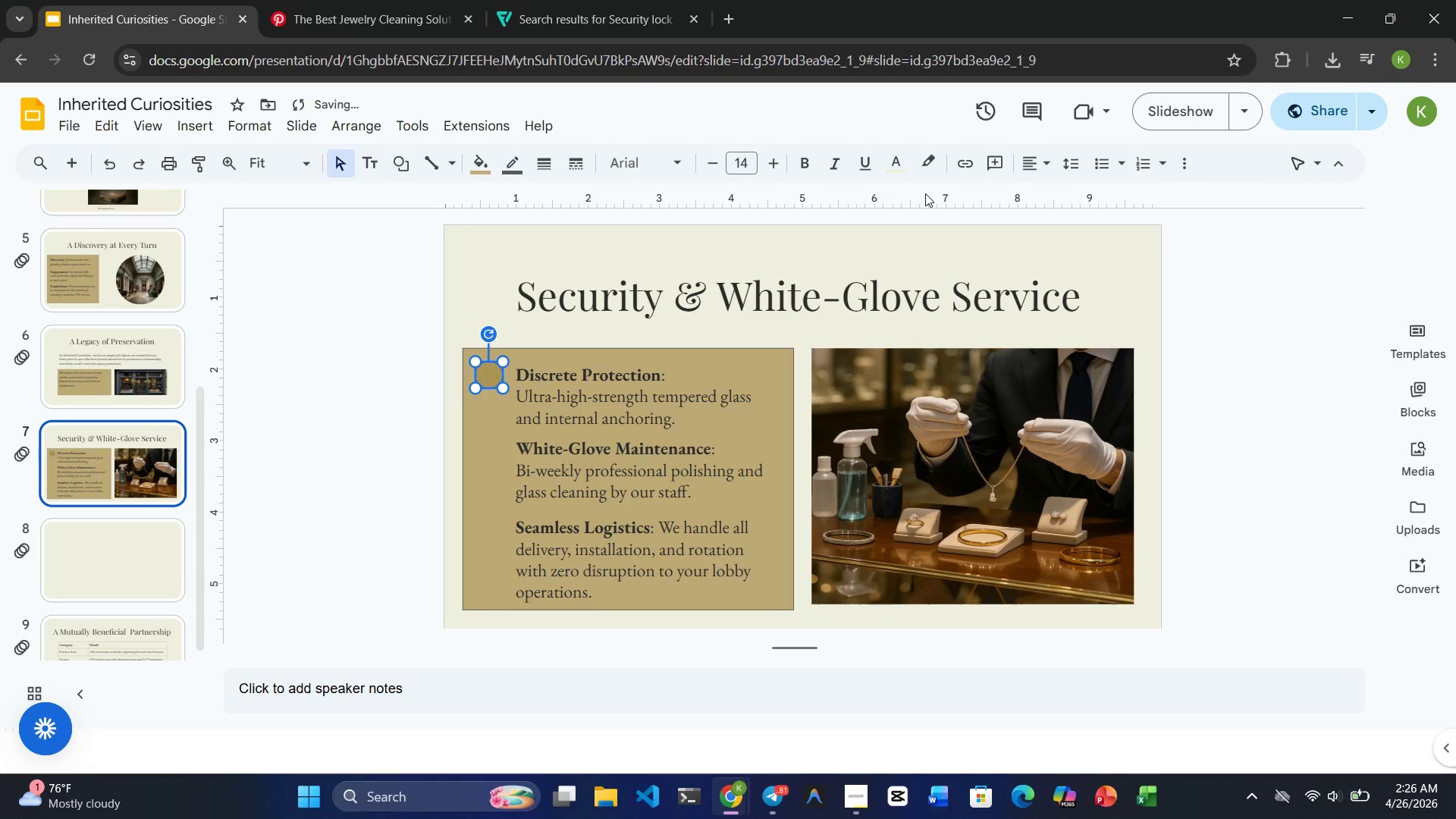 
key(Control+Z)
 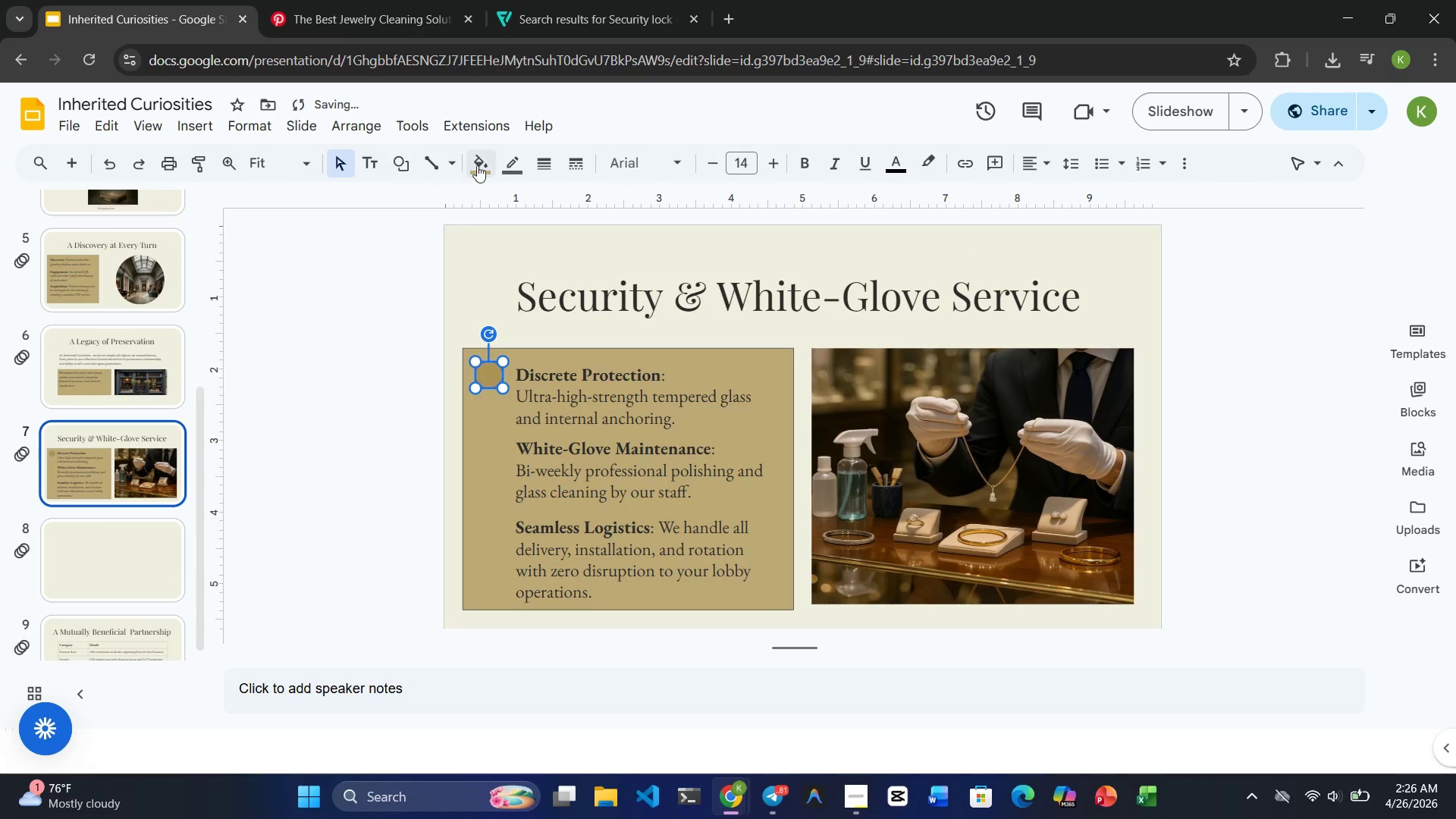 
left_click([485, 166])
 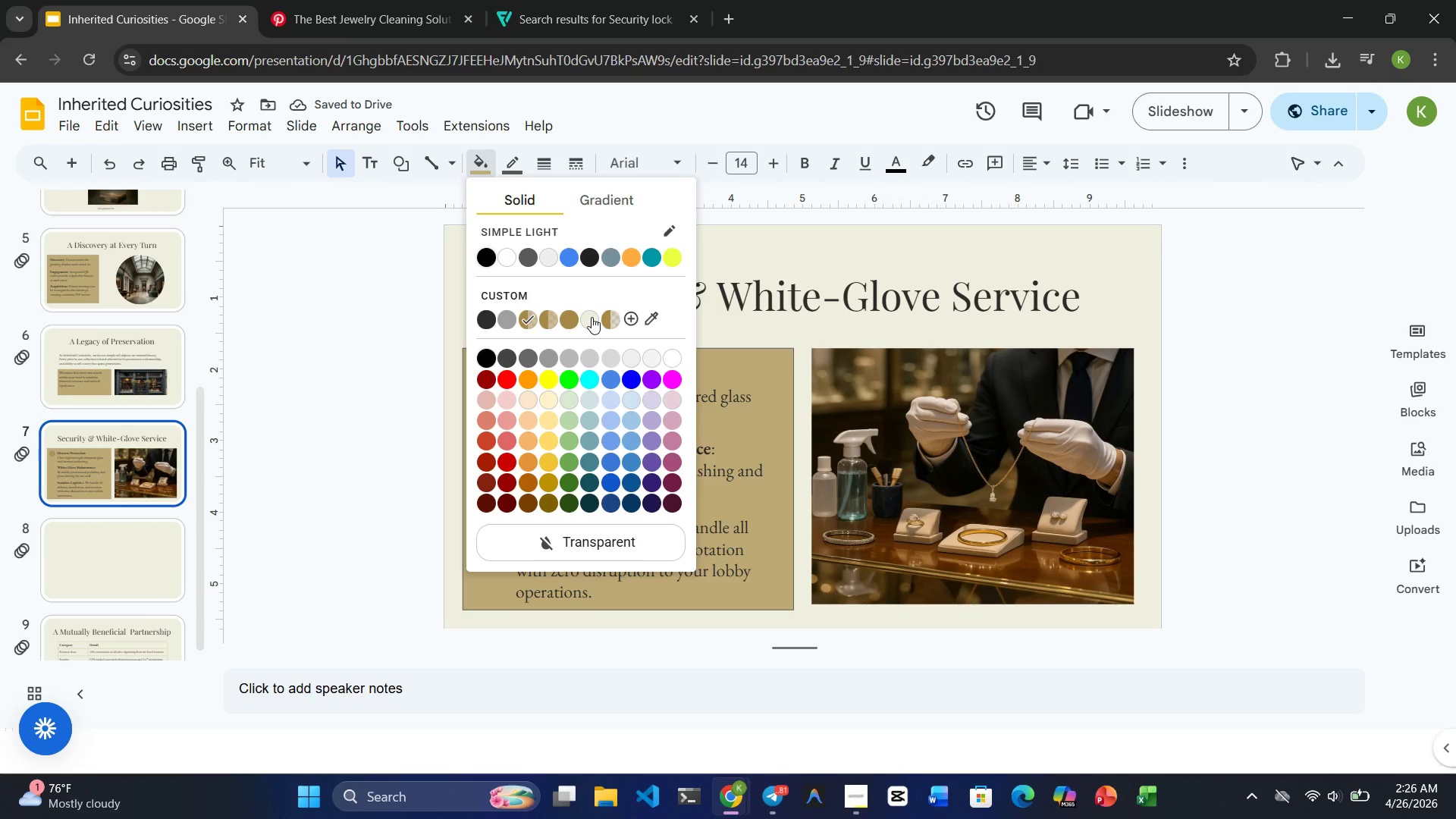 
left_click([592, 317])
 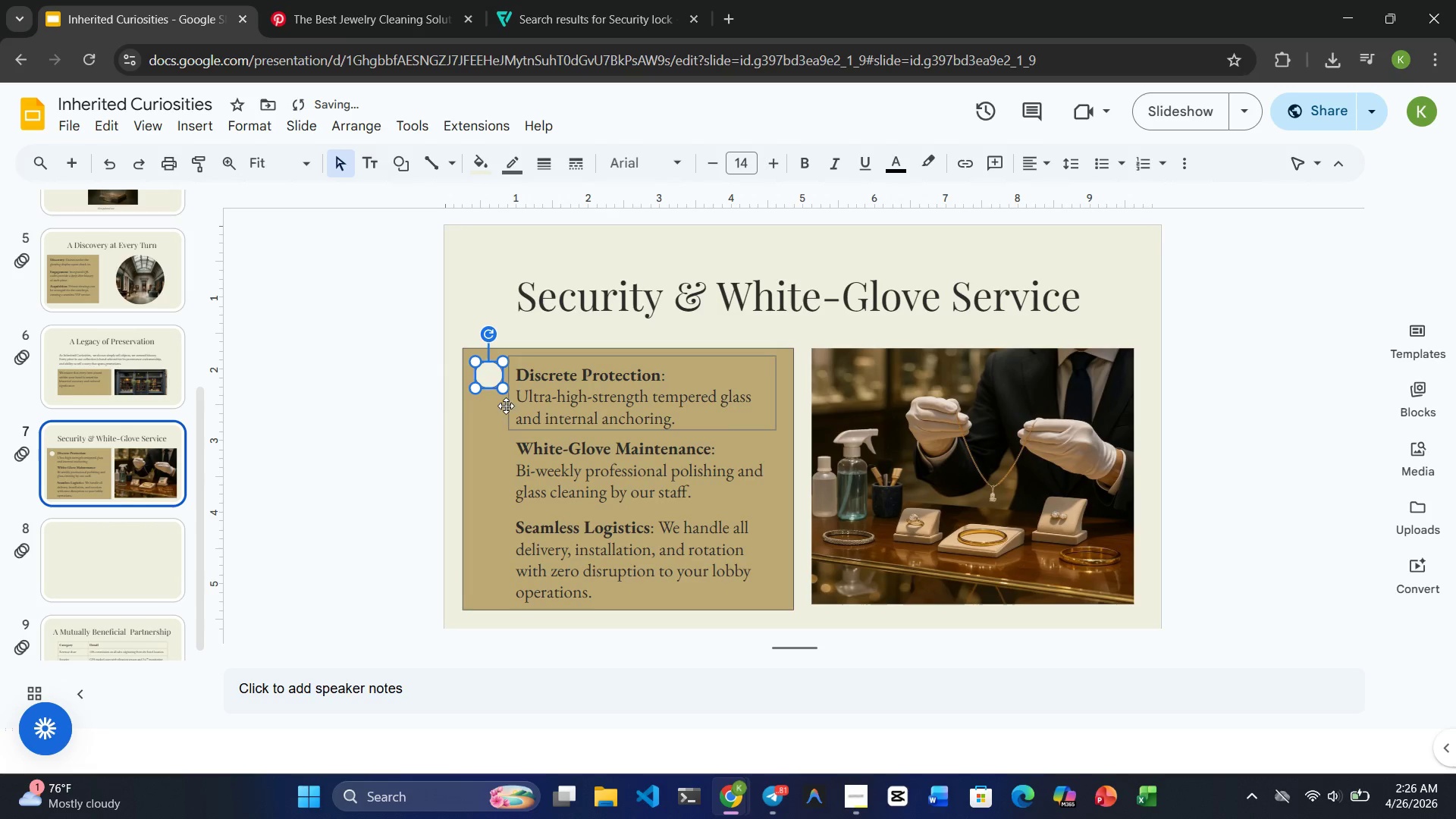 
left_click([494, 419])
 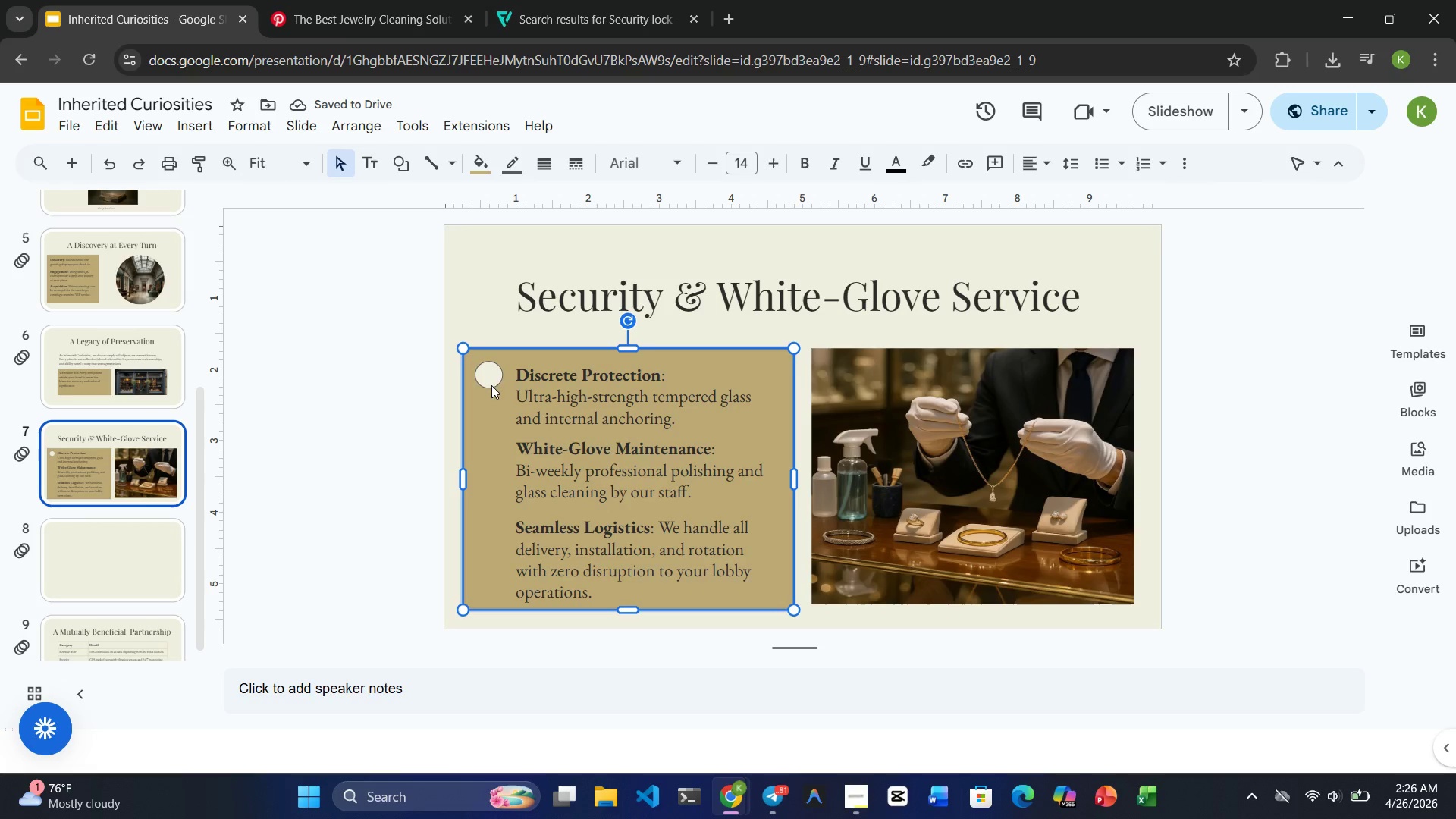 
left_click([490, 378])
 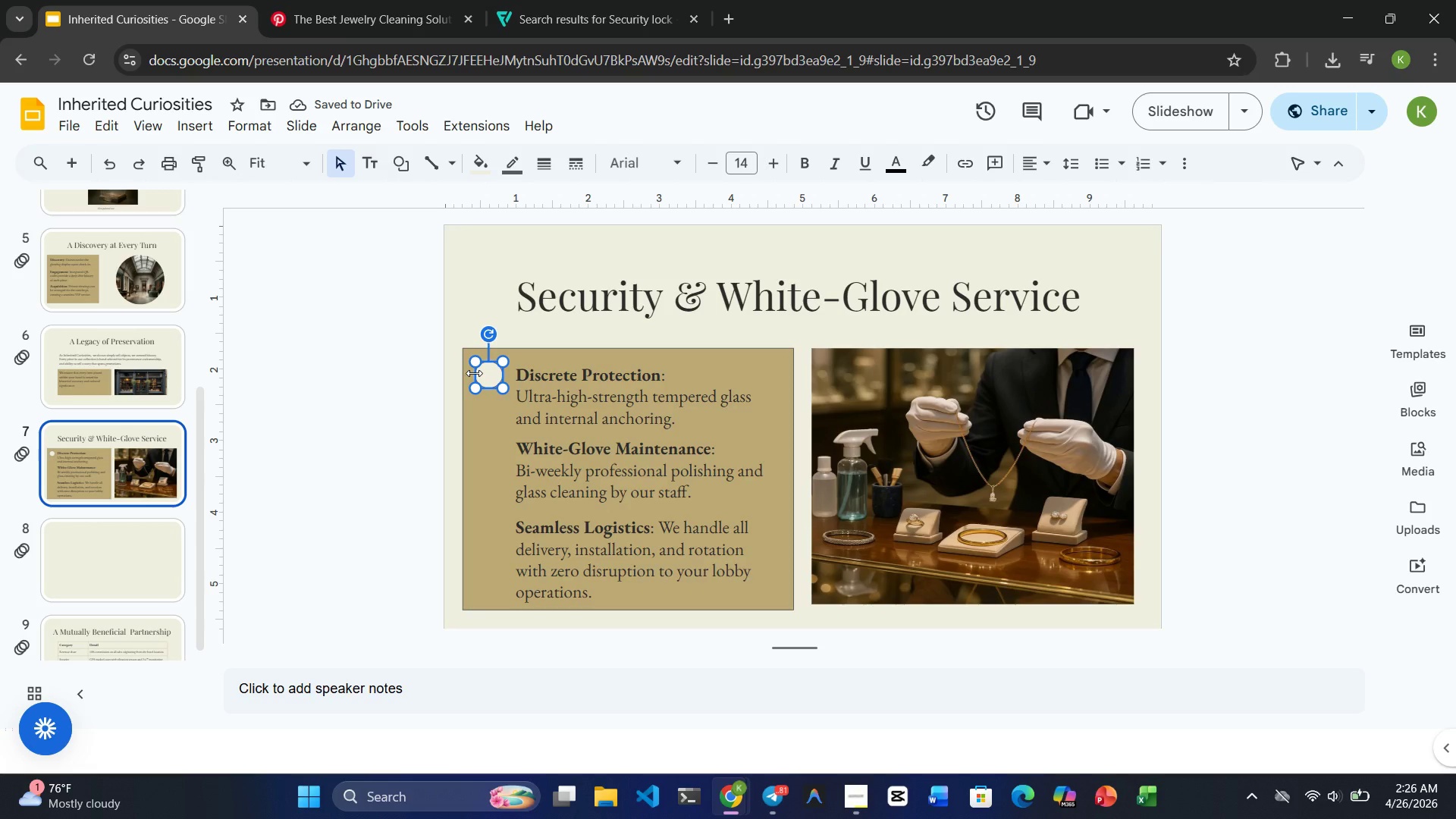 
left_click_drag(start_coordinate=[474, 373], to_coordinate=[470, 375])
 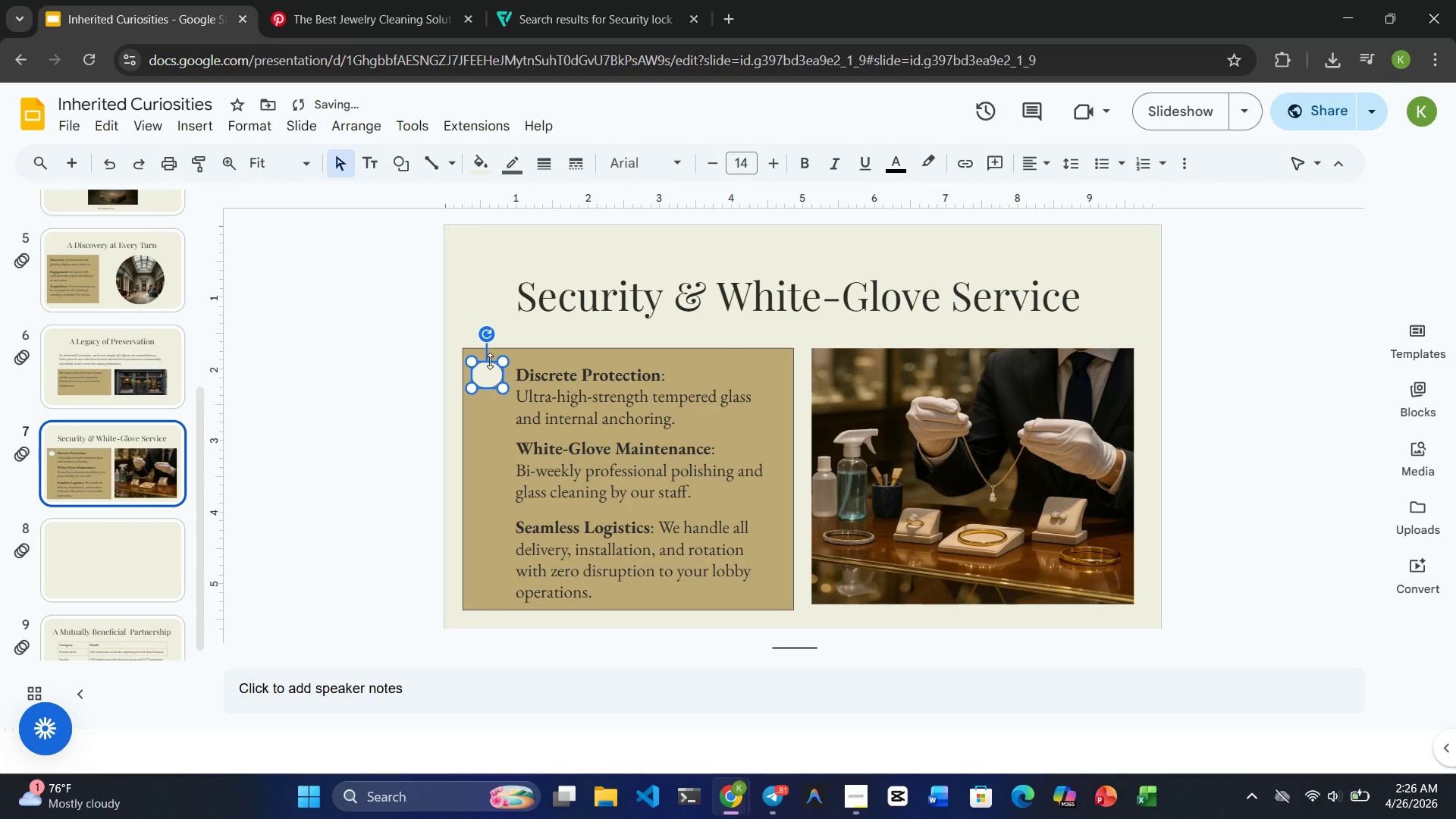 
left_click_drag(start_coordinate=[490, 361], to_coordinate=[491, 356])
 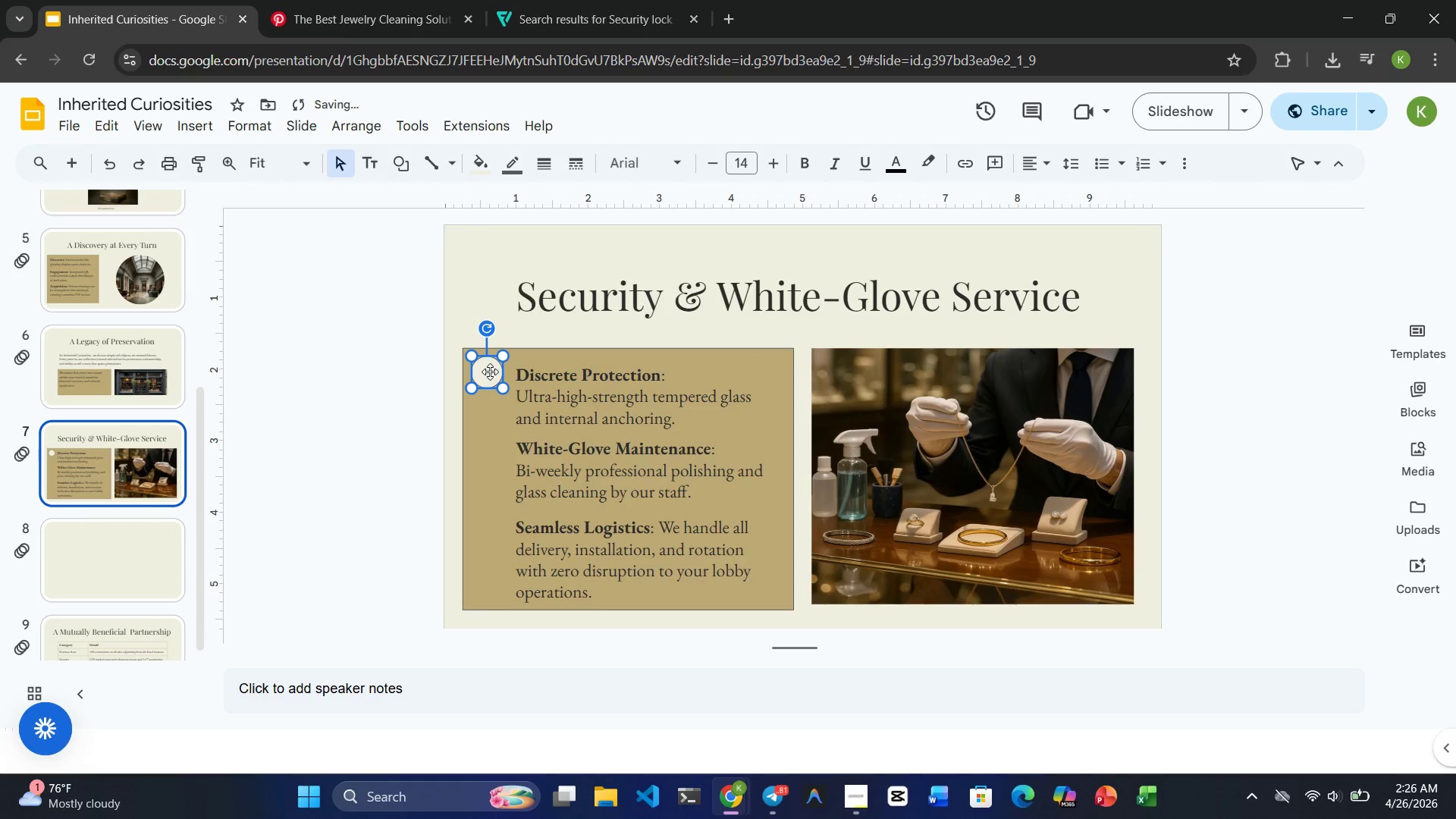 
left_click_drag(start_coordinate=[490, 372], to_coordinate=[490, 376])
 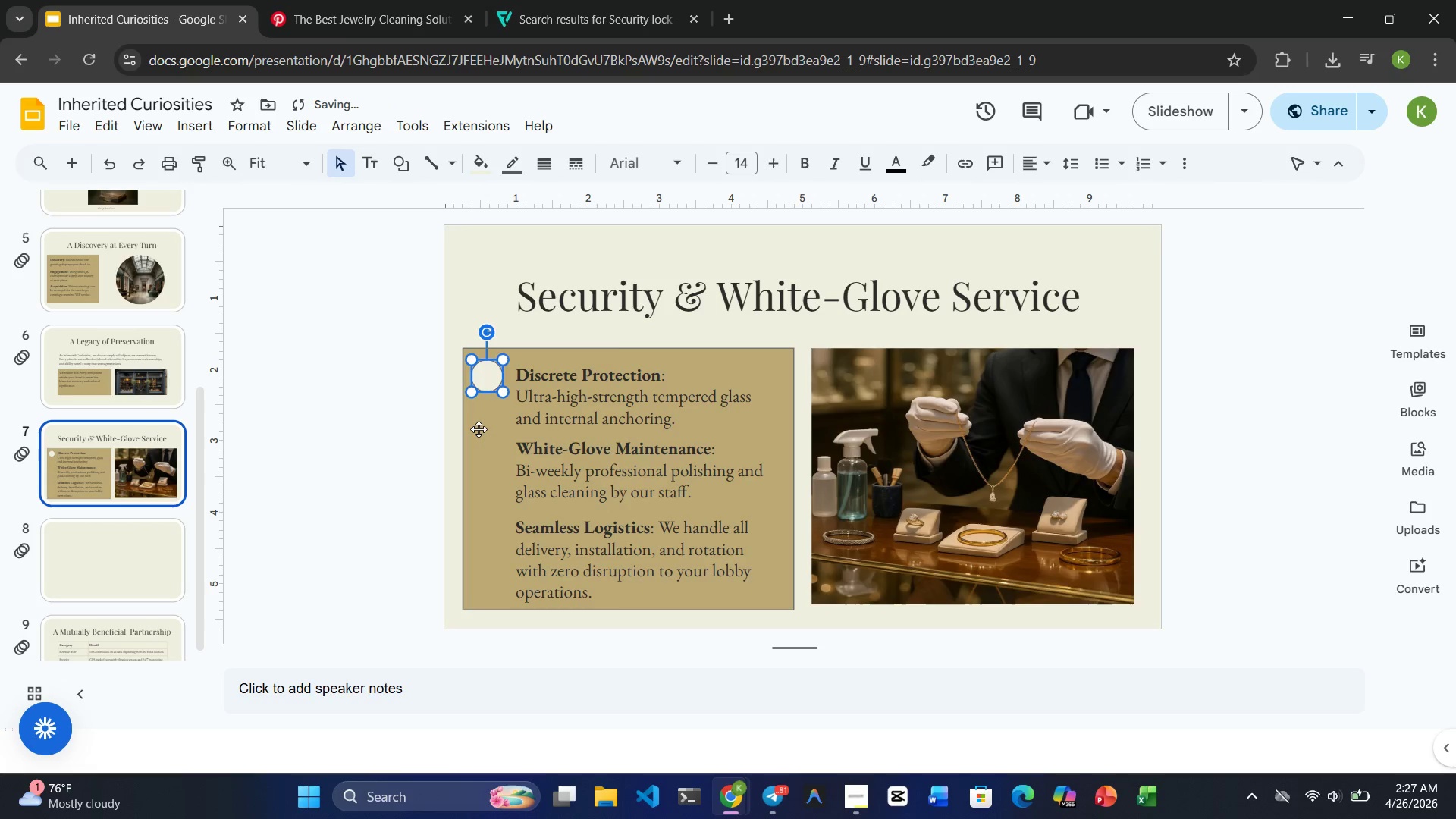 
left_click([479, 429])
 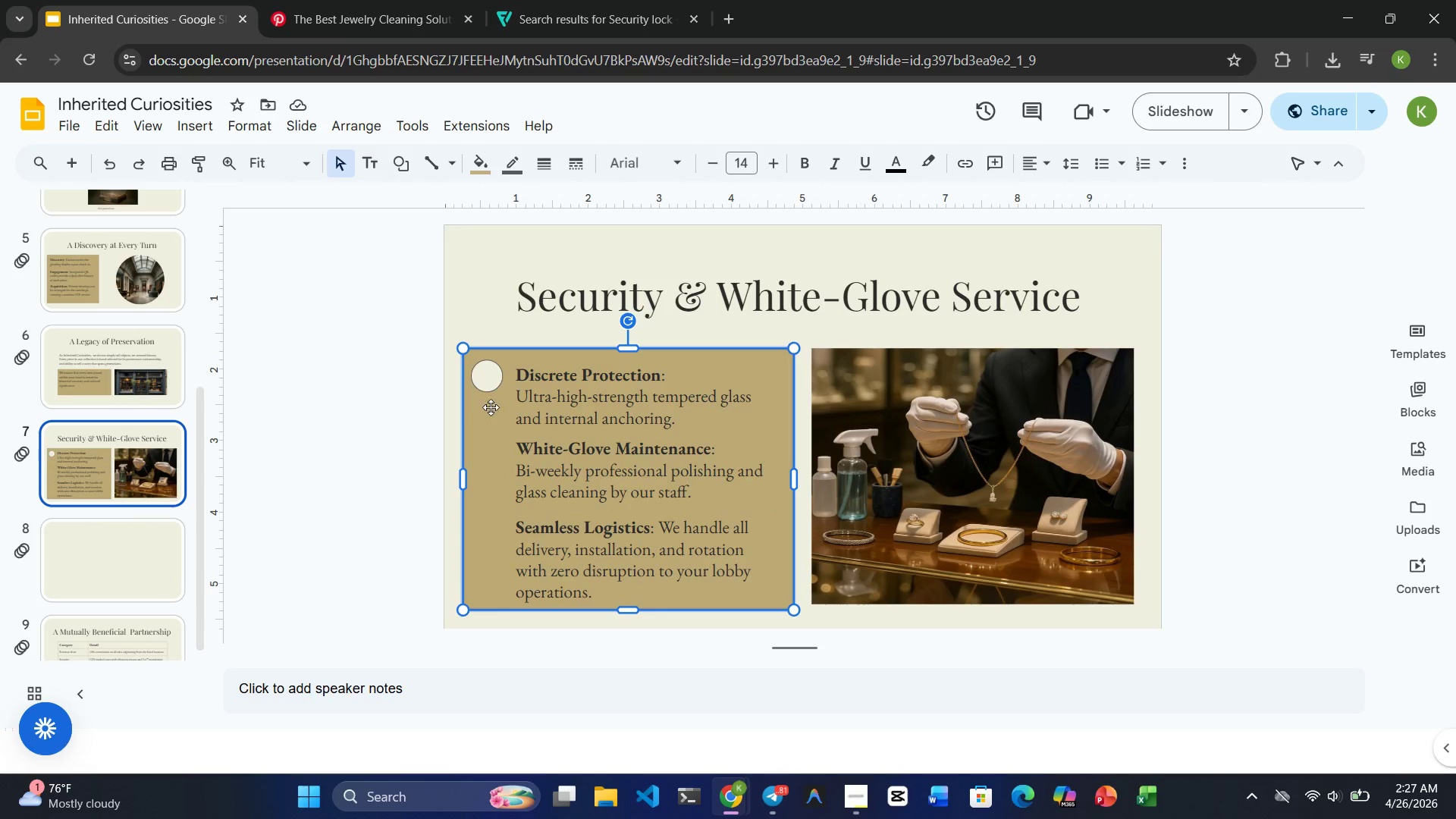 
wait(6.22)
 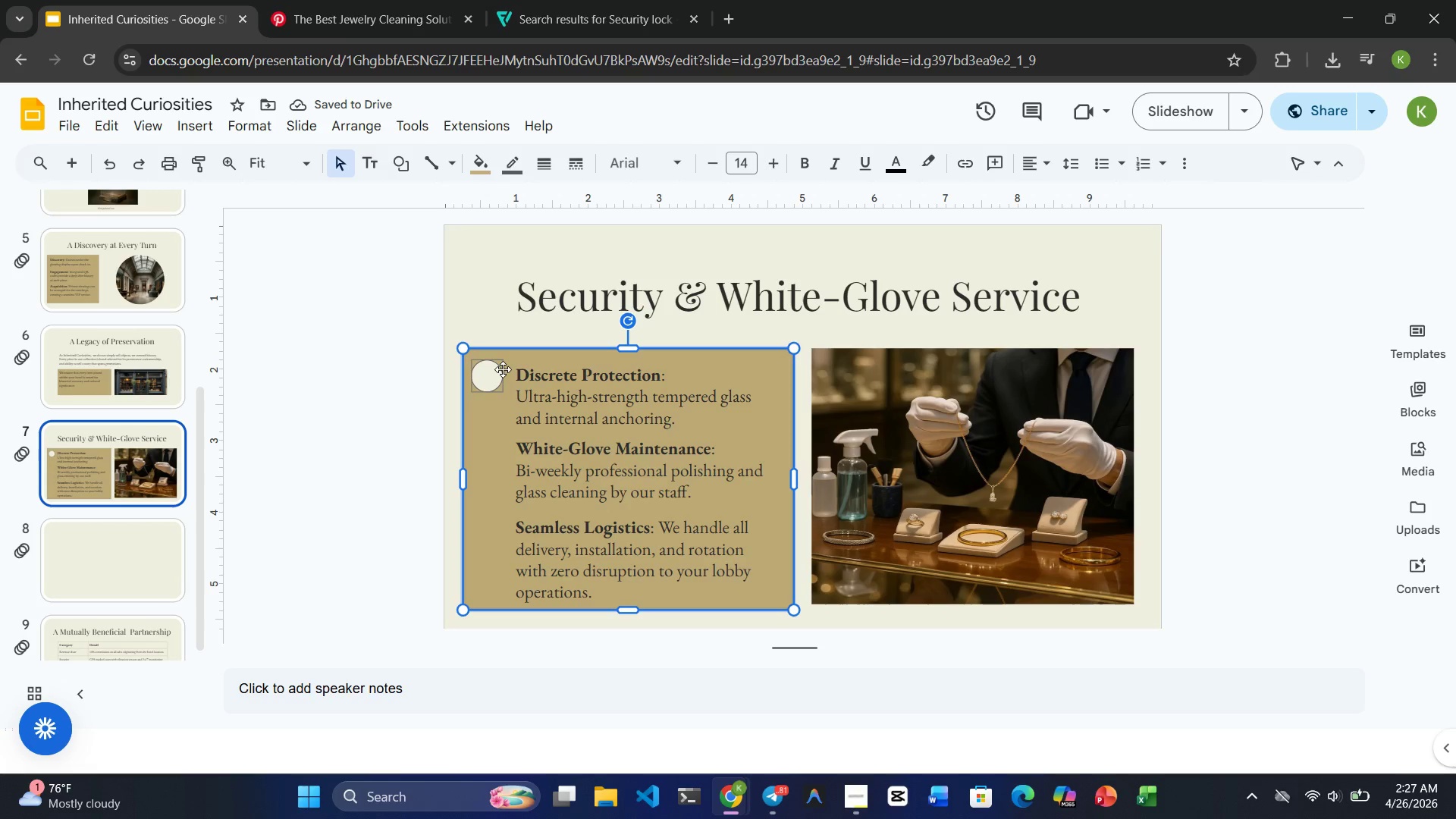 
left_click([487, 375])
 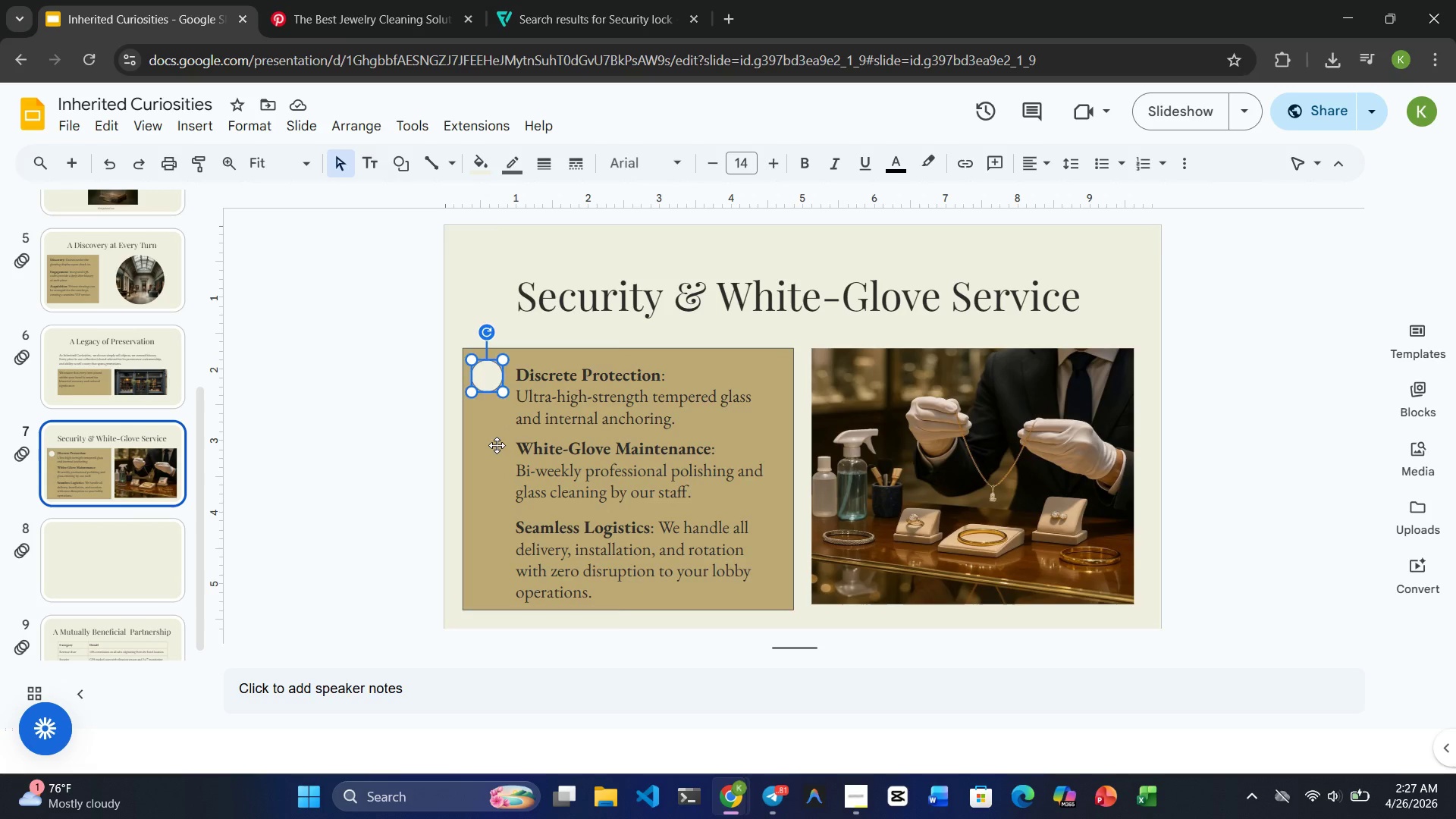 
left_click([497, 445])
 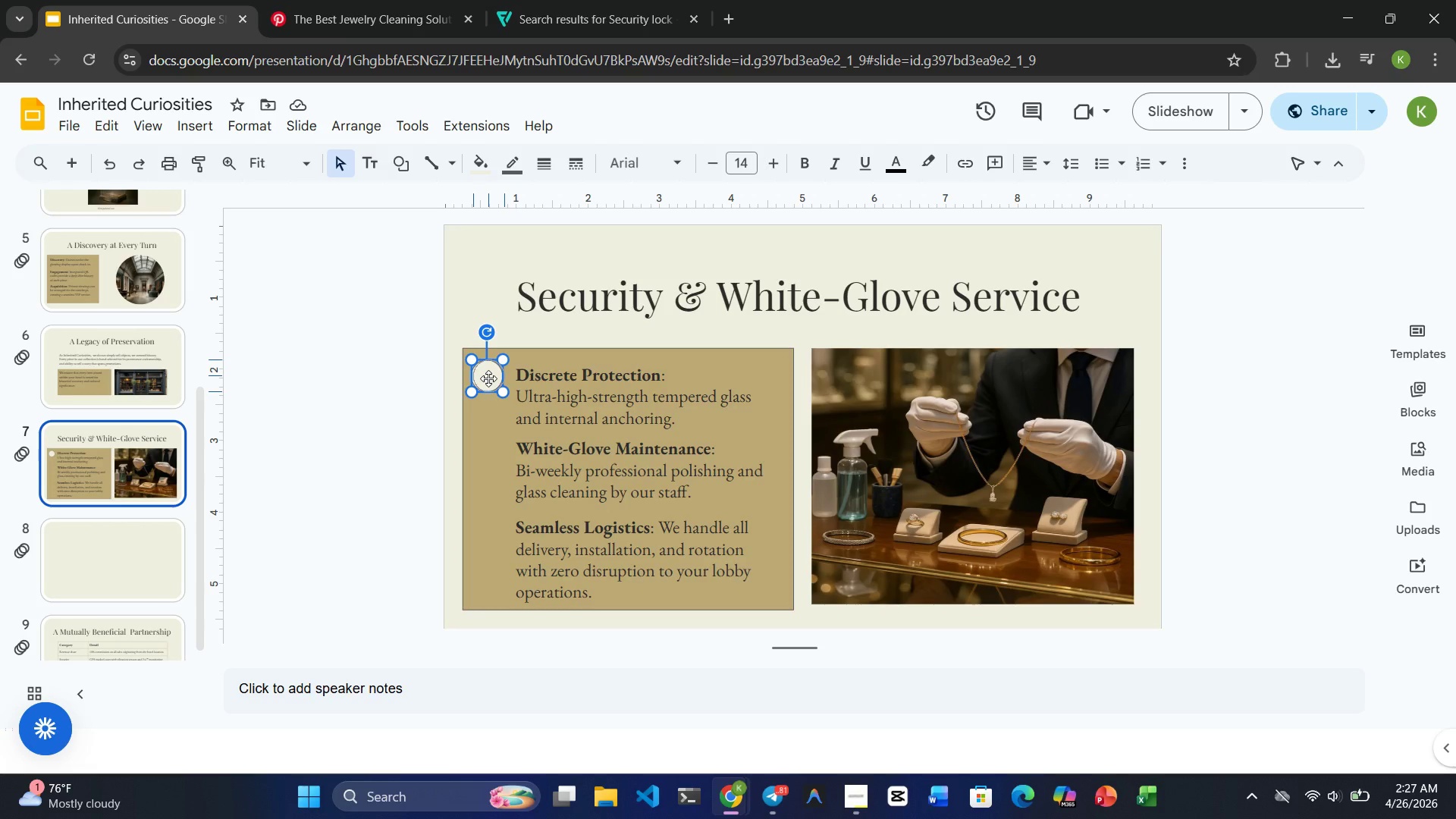 
wait(11.77)
 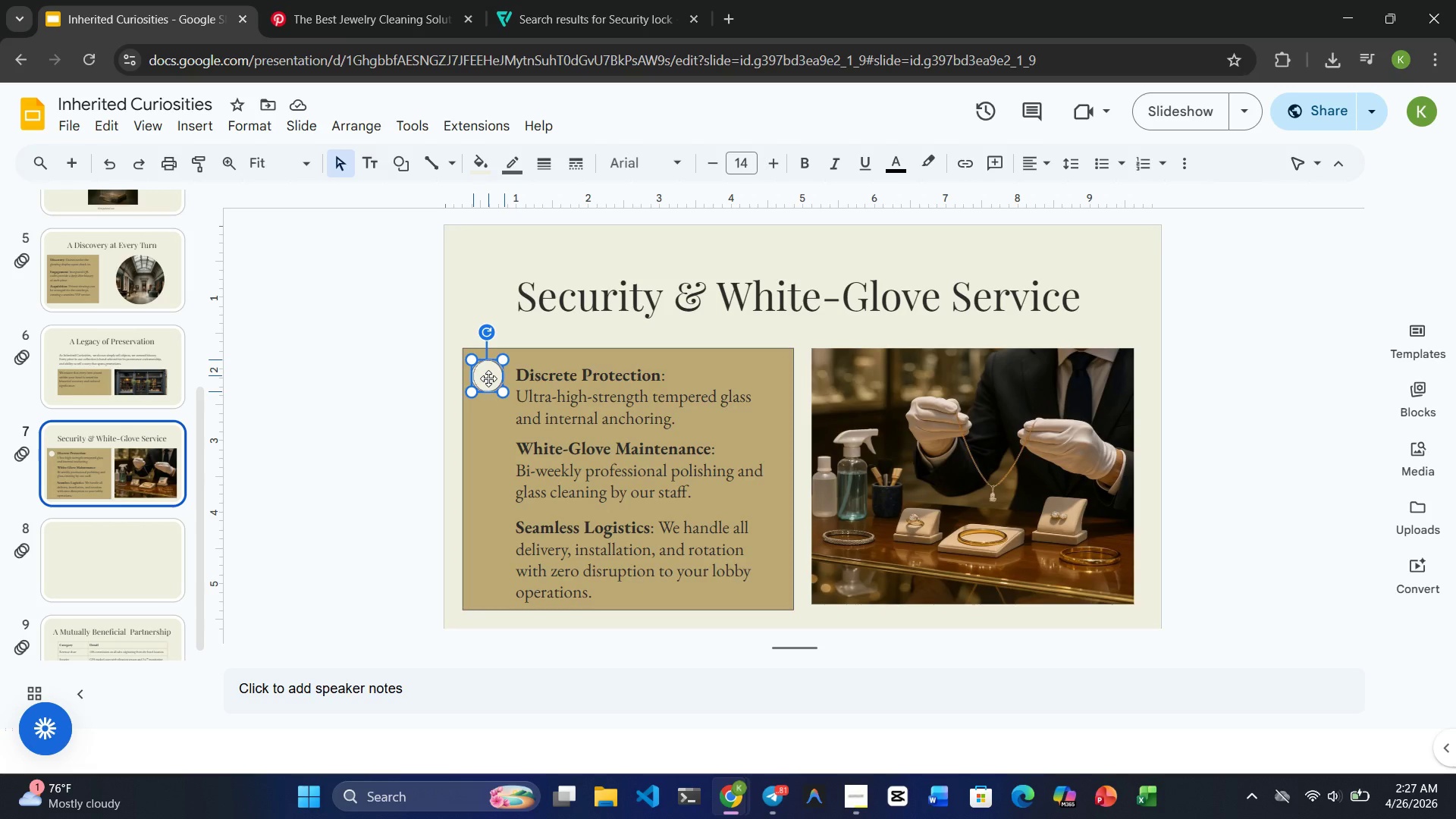 
left_click([488, 440])
 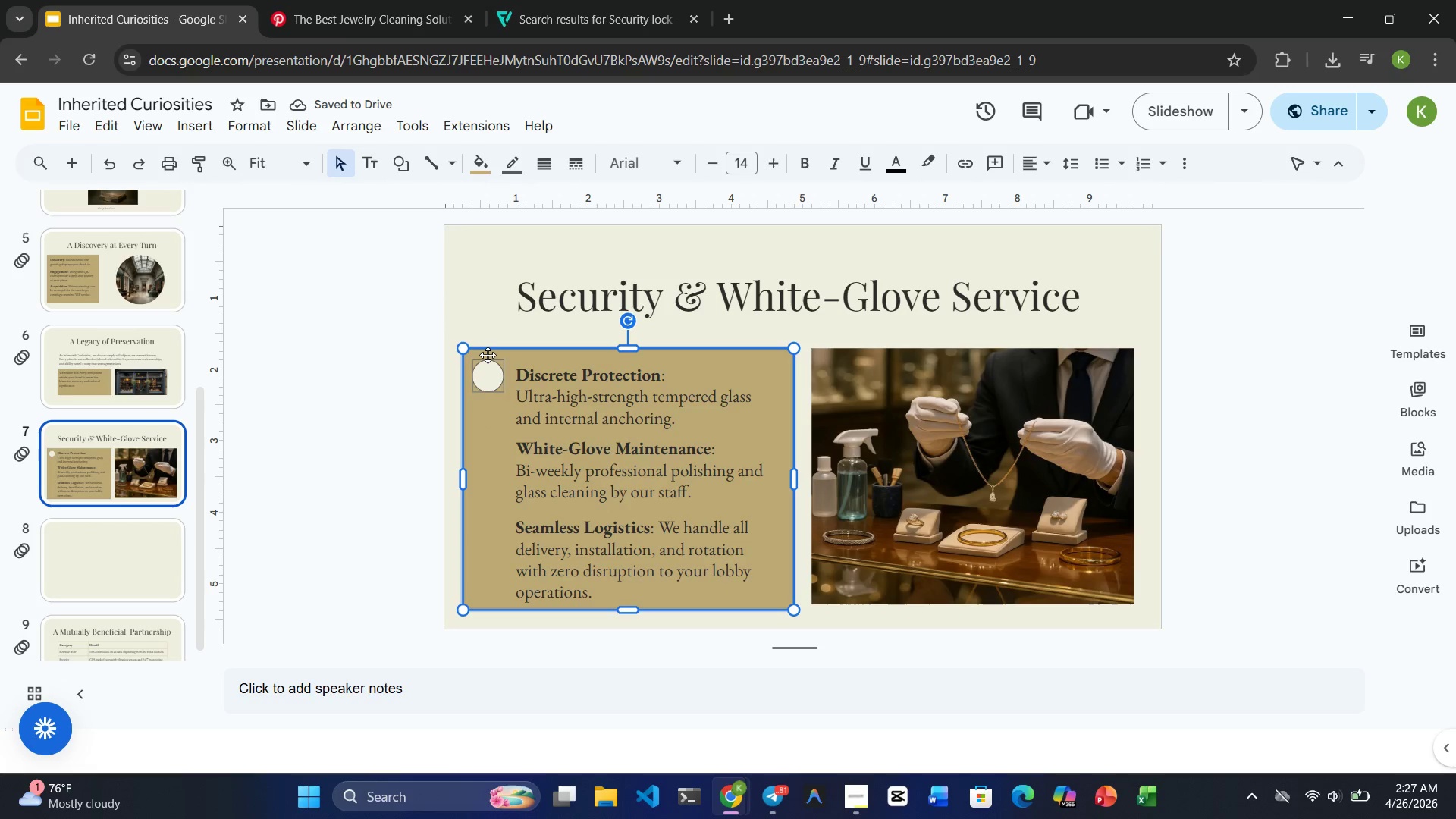 
left_click([488, 373])
 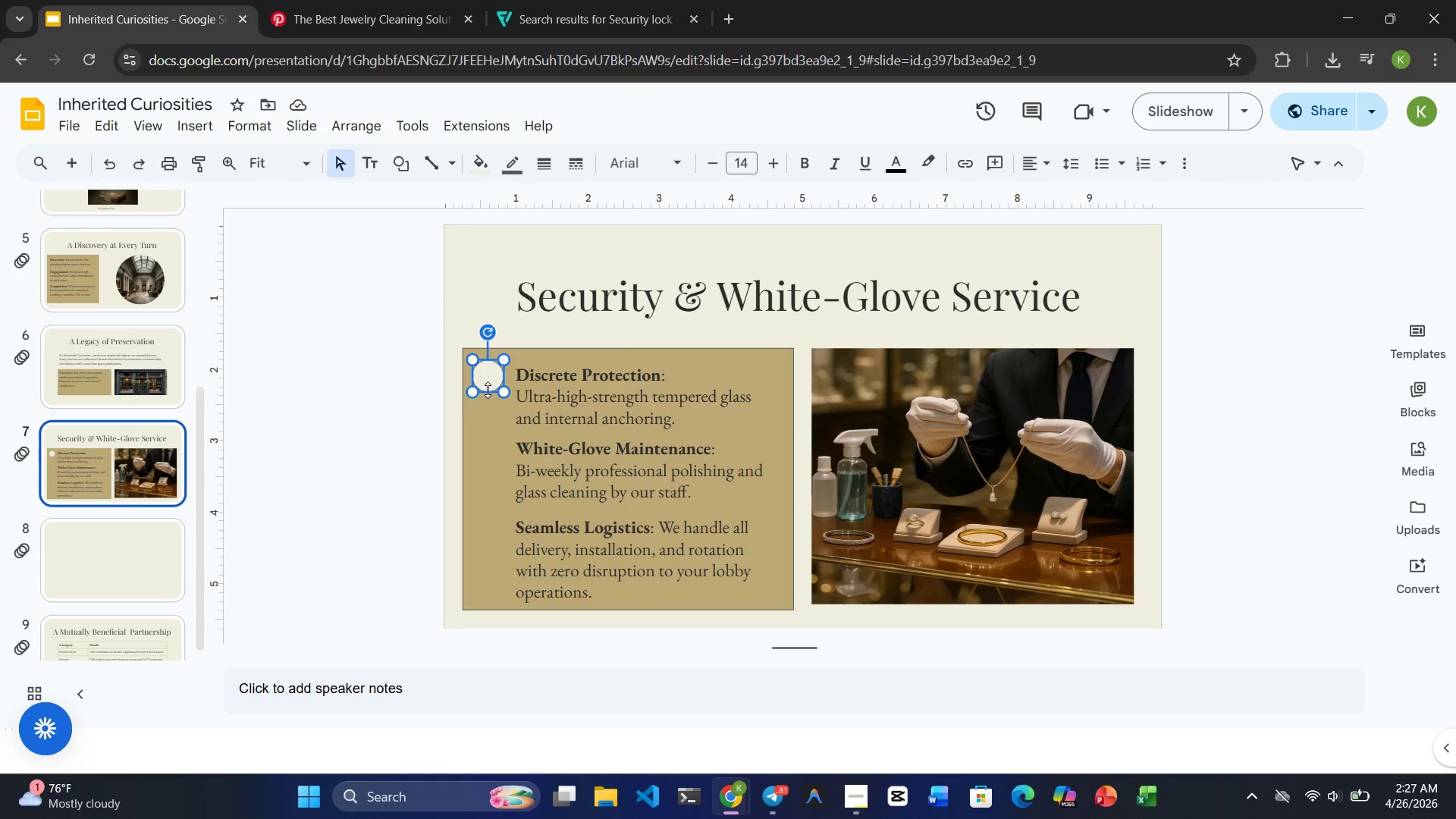 
left_click_drag(start_coordinate=[488, 391], to_coordinate=[488, 394])
 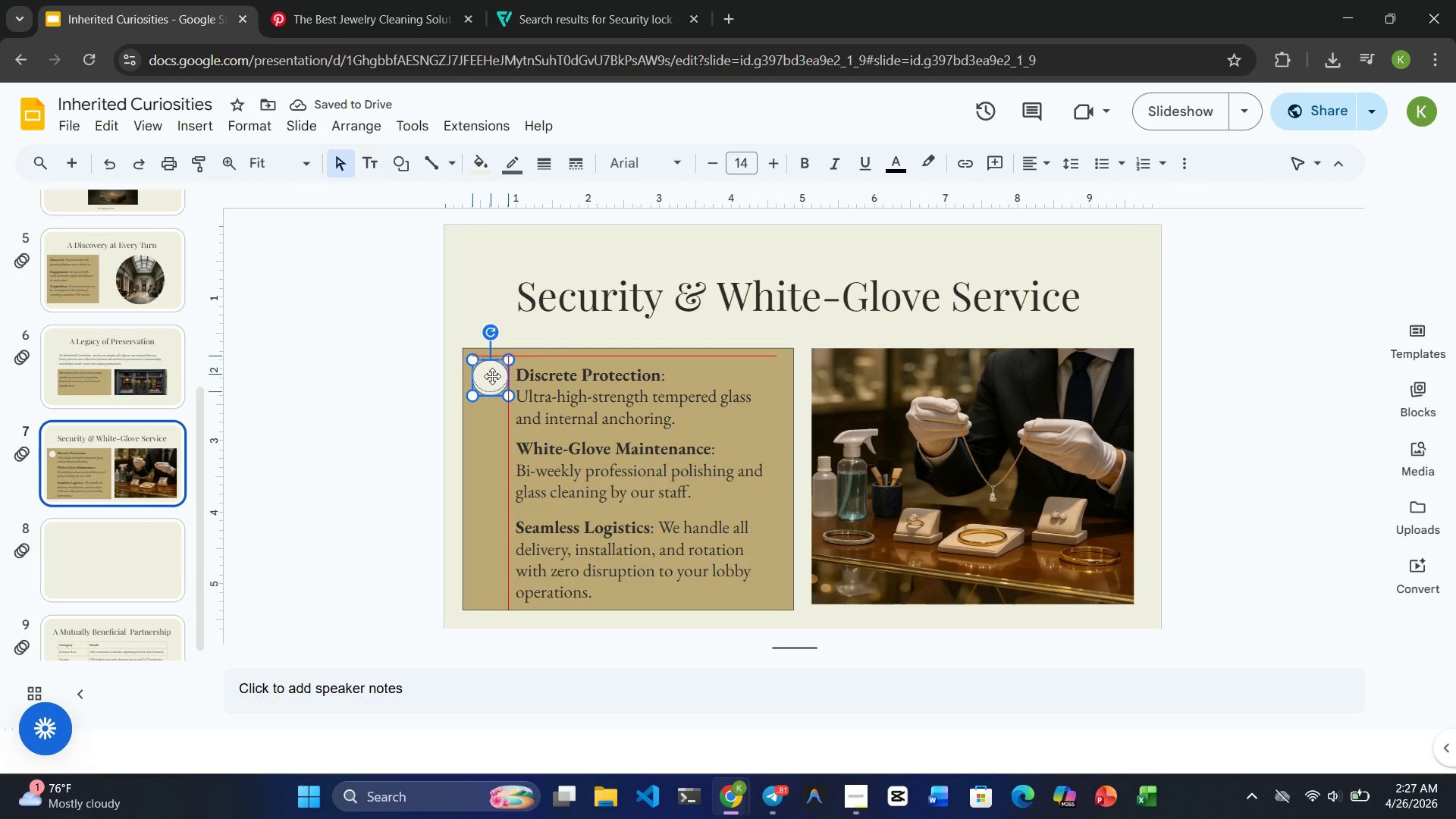 
wait(13.69)
 